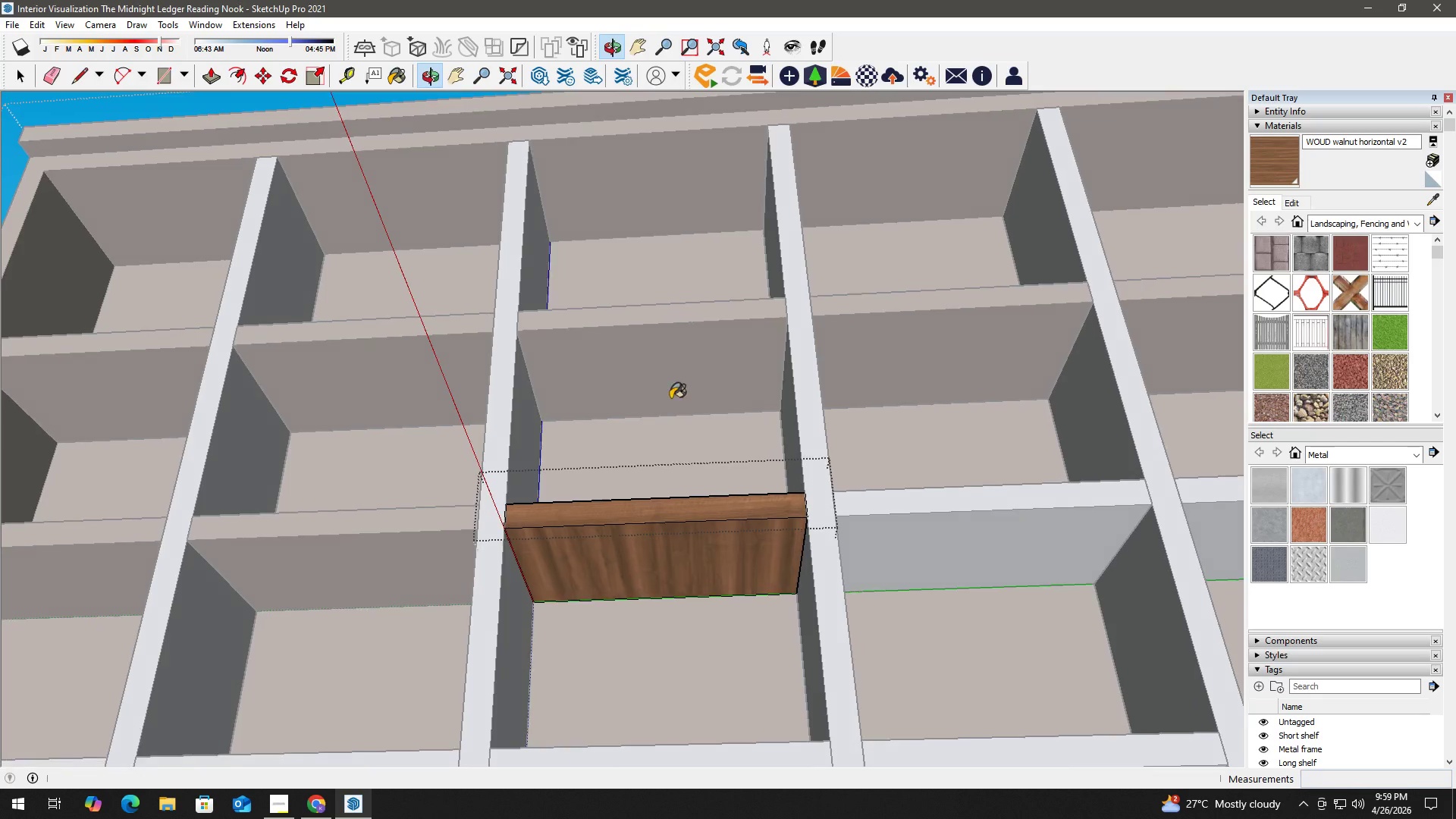 
left_click([683, 560])
 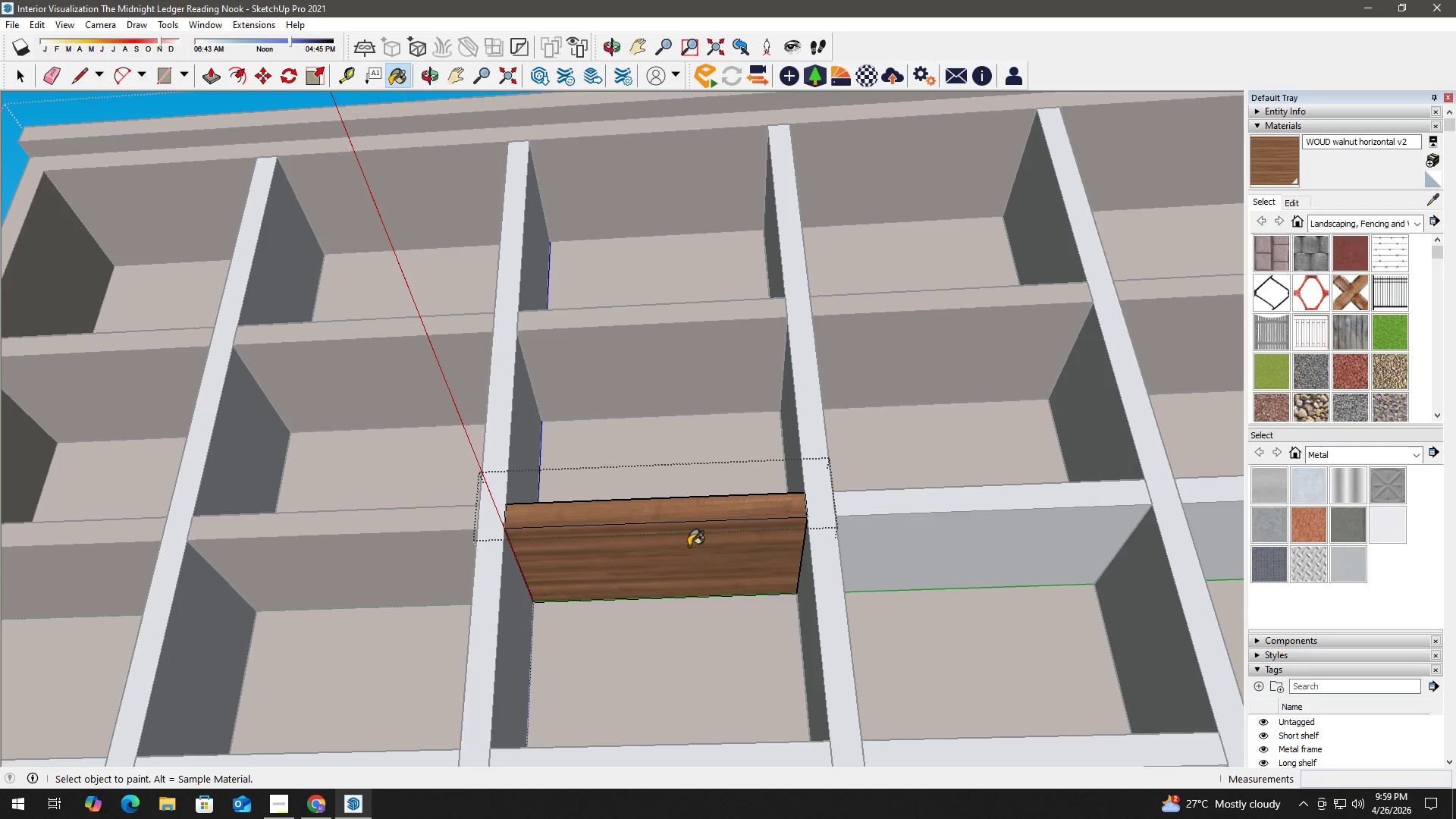 
key(Space)
 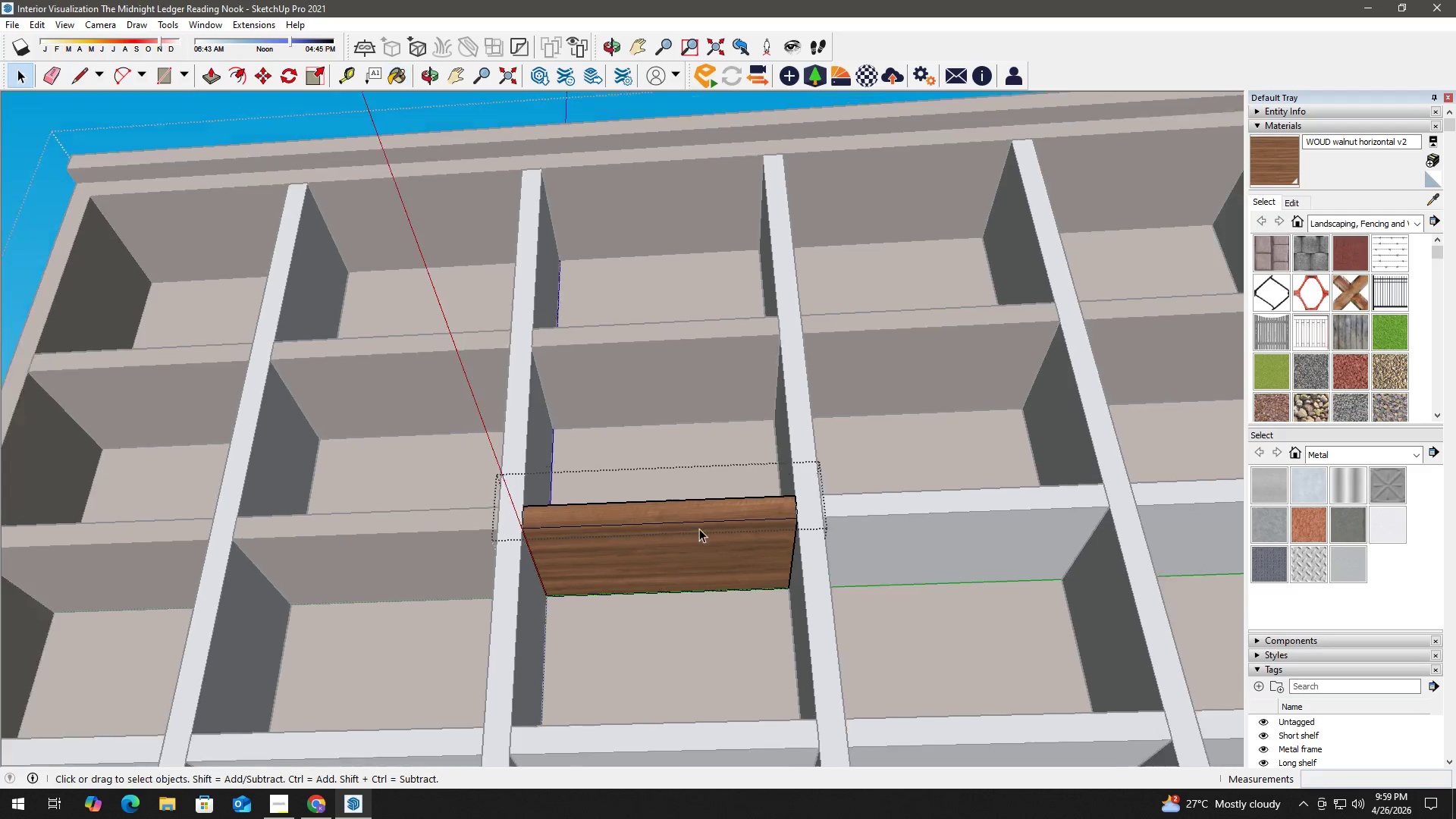 
scroll: coordinate [699, 529], scroll_direction: down, amount: 3.0
 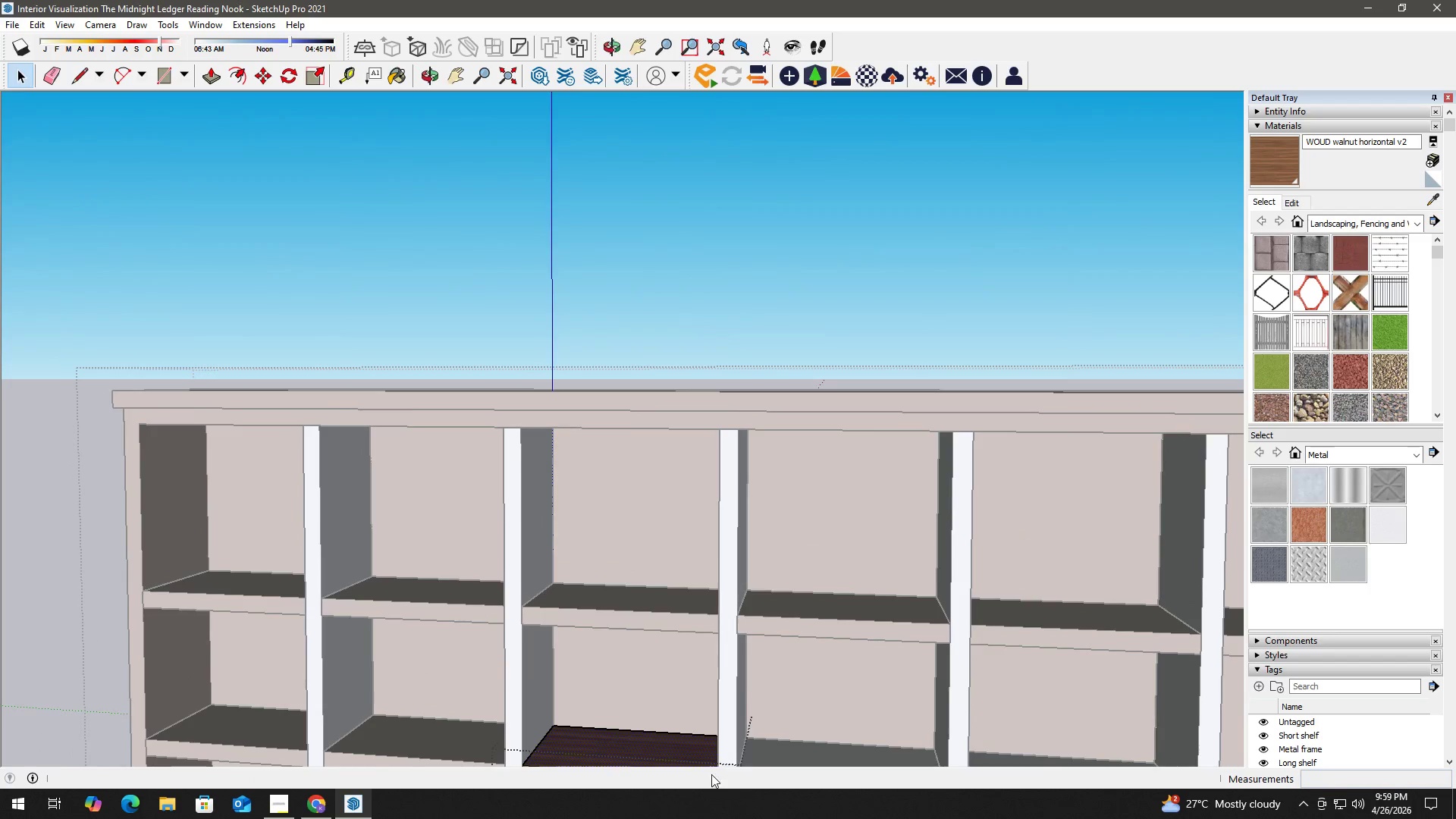 
key(Escape)
 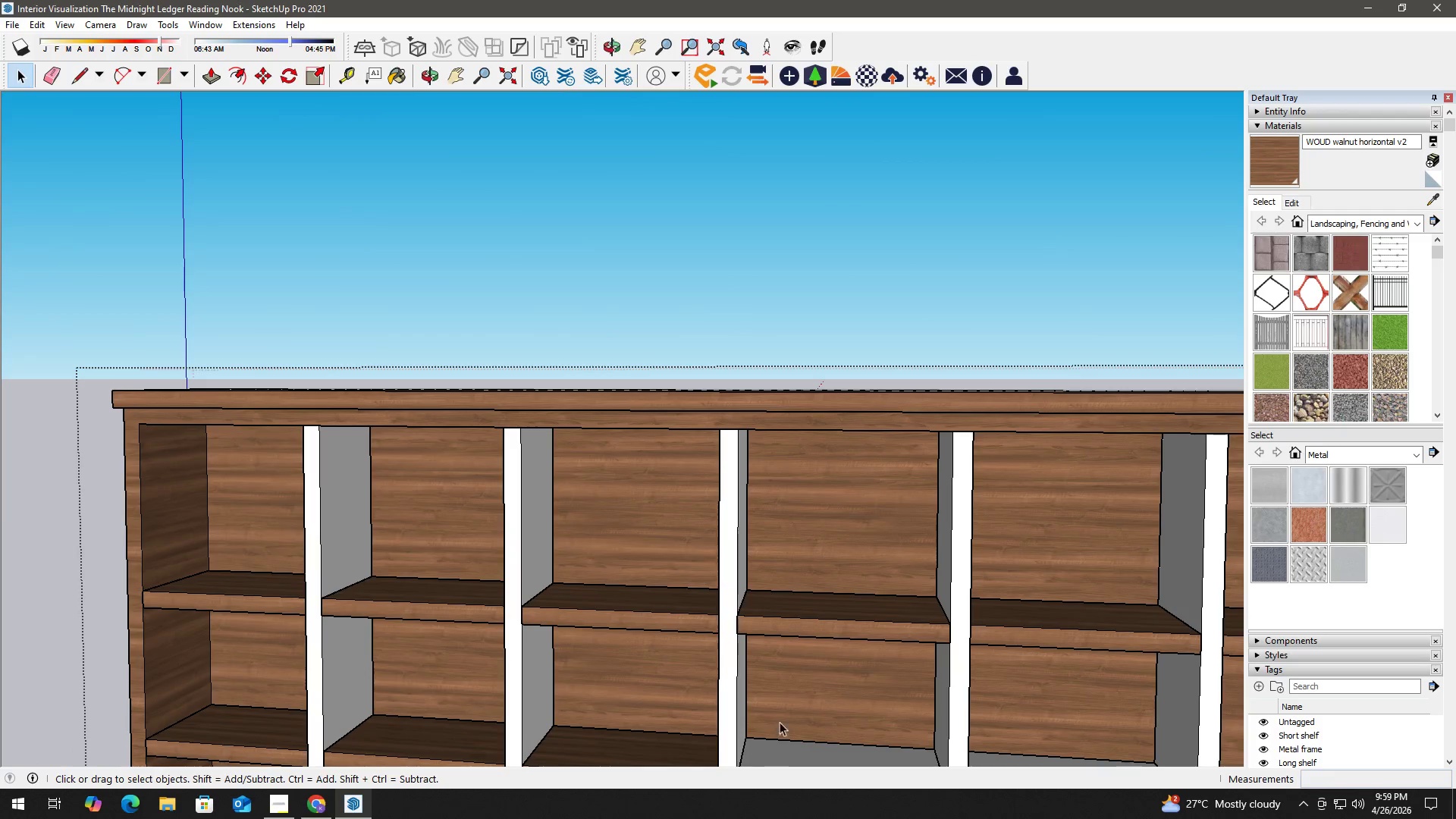 
key(H)
 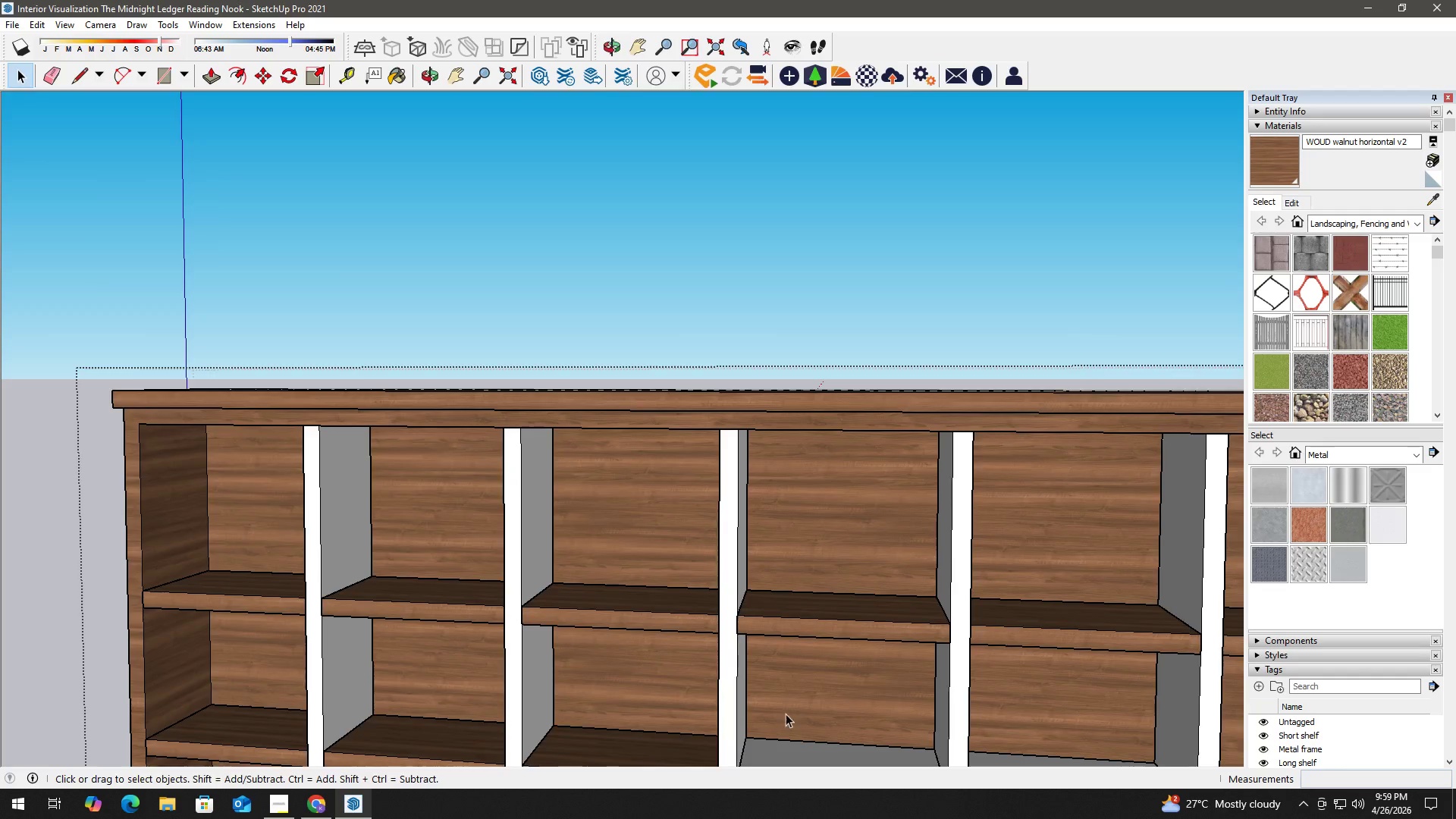 
left_click_drag(start_coordinate=[786, 709], to_coordinate=[651, 532])
 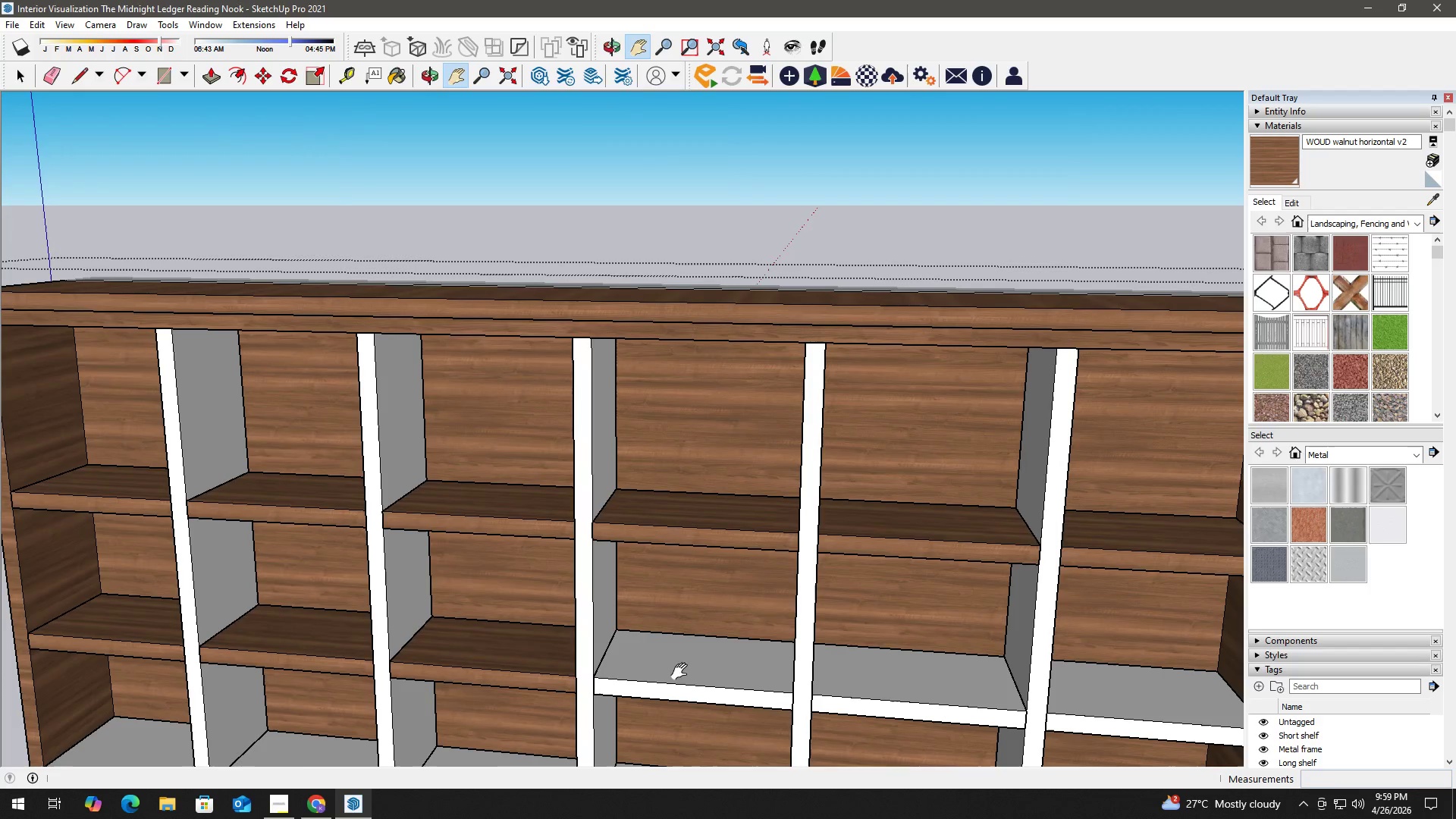 
key(Space)
 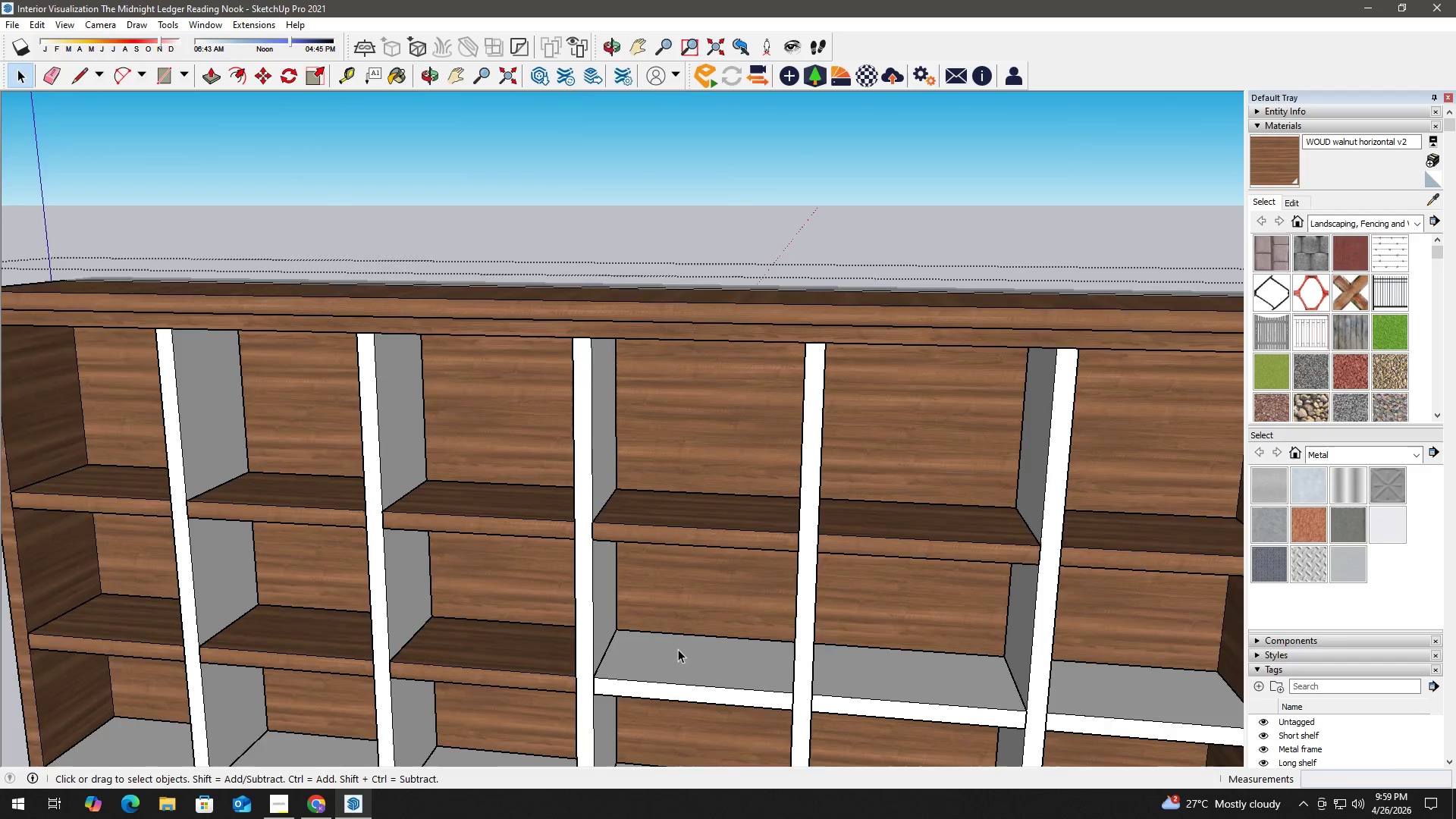 
double_click([684, 641])
 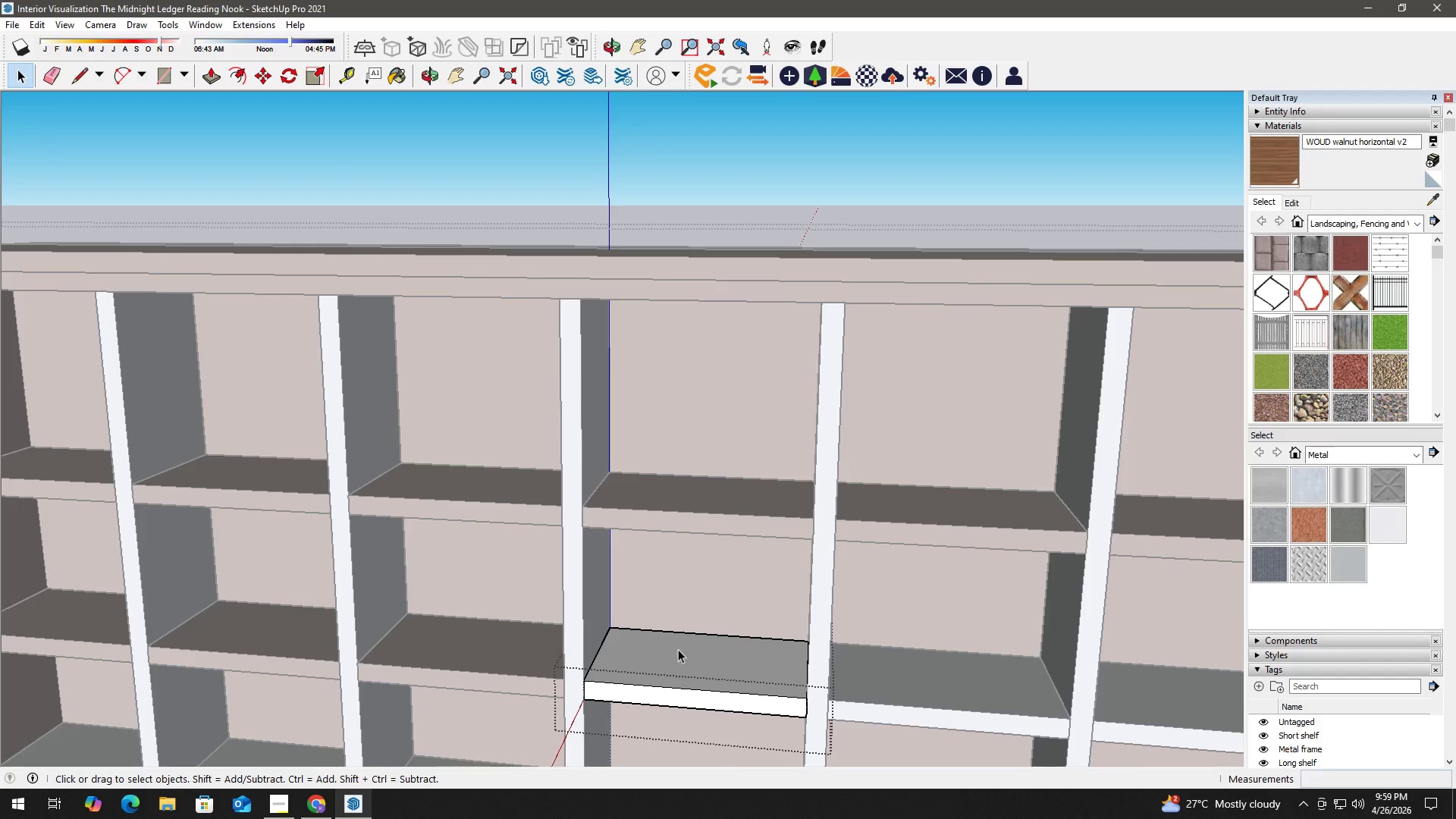 
scroll: coordinate [678, 649], scroll_direction: up, amount: 1.0
 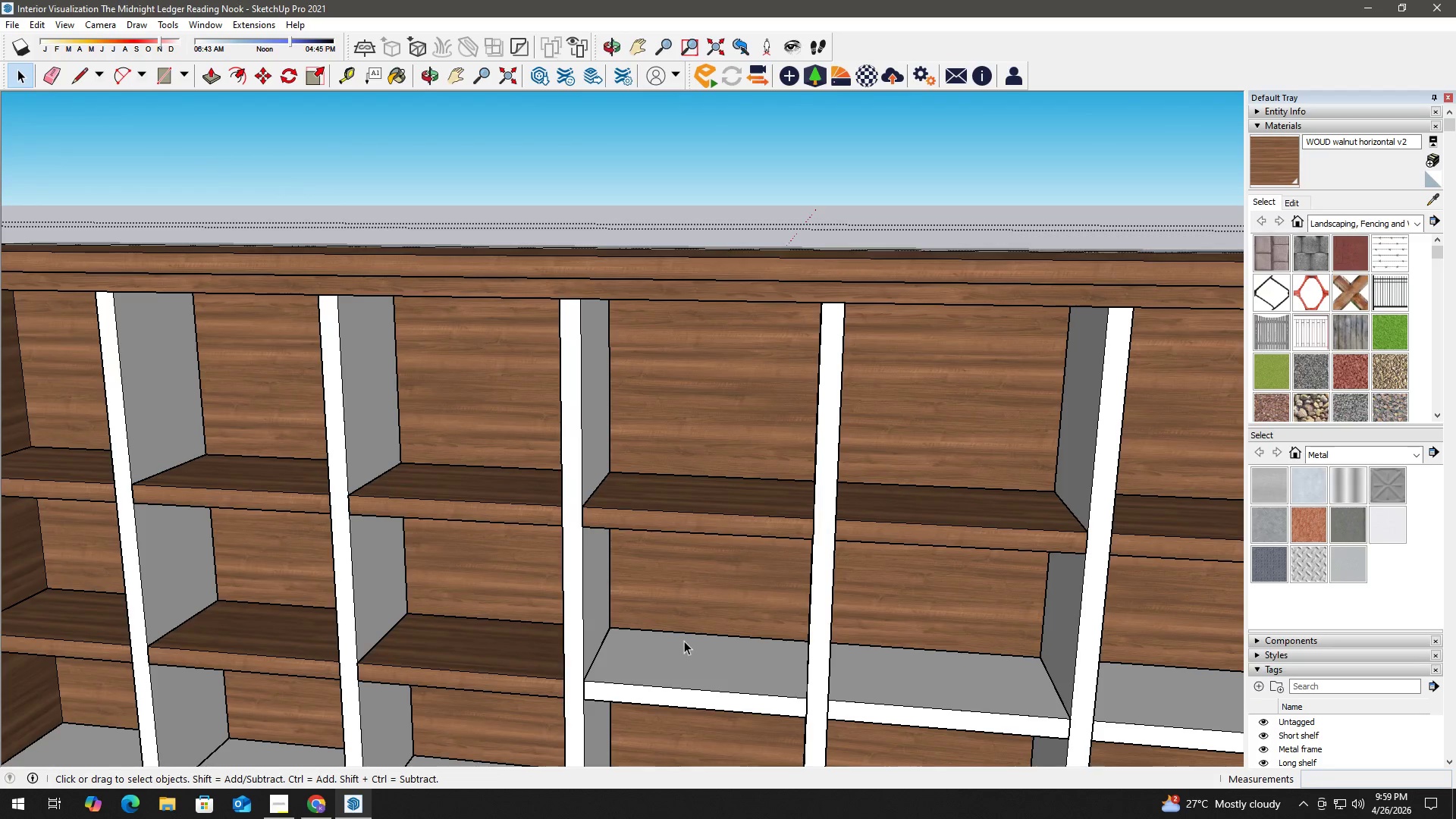 
left_click([675, 649])
 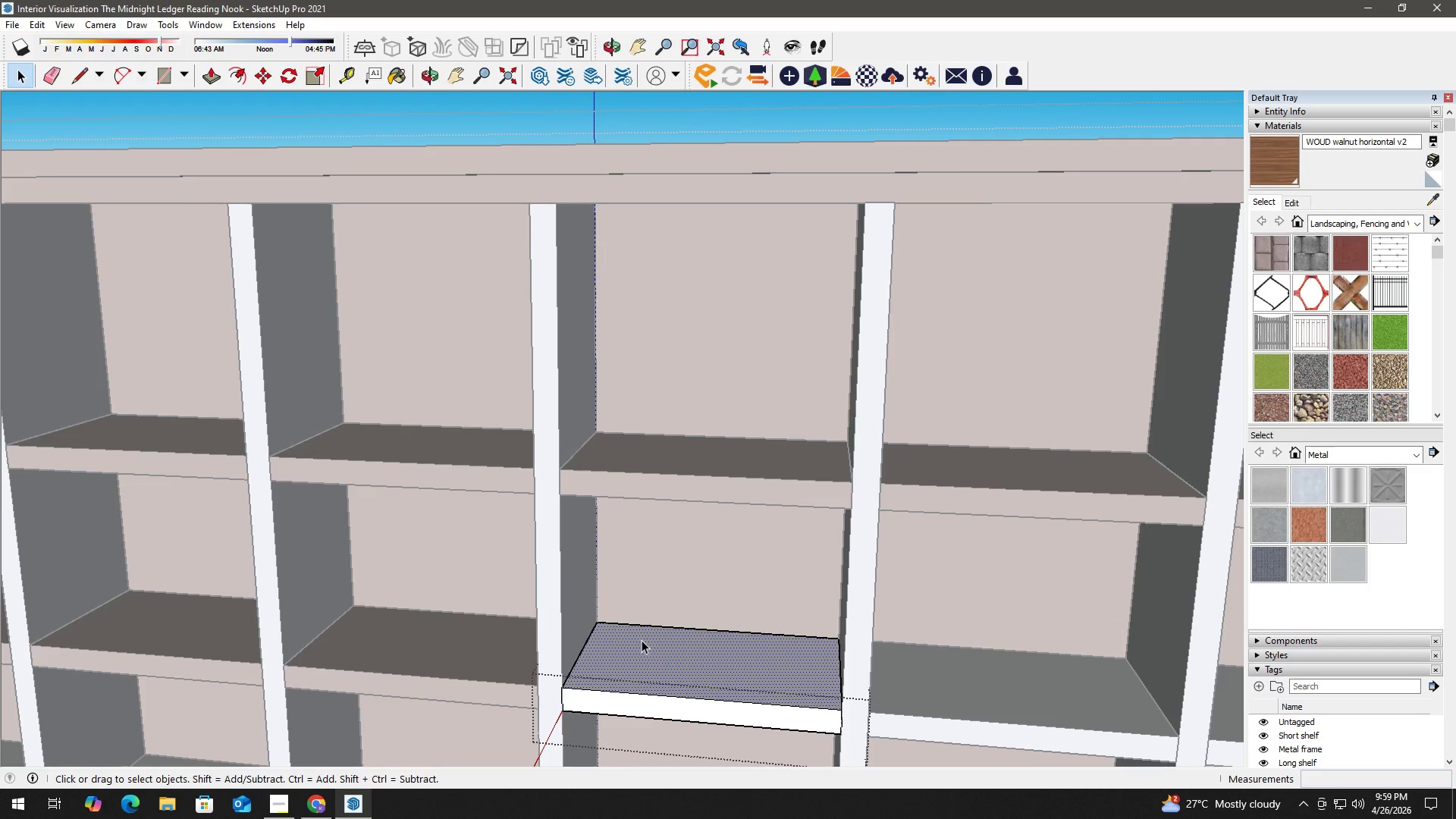 
scroll: coordinate [671, 653], scroll_direction: up, amount: 2.0
 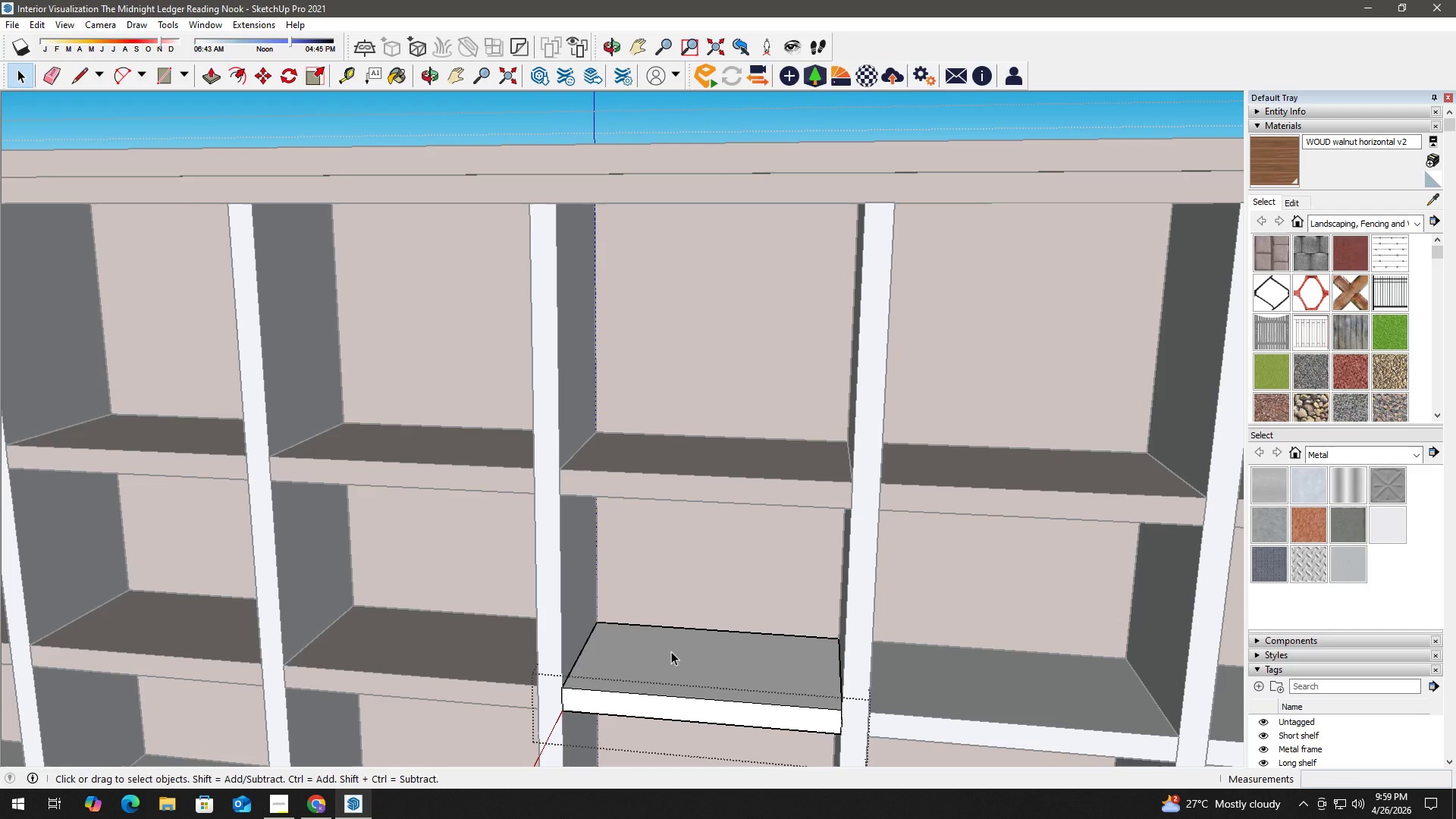 
double_click([662, 657])
 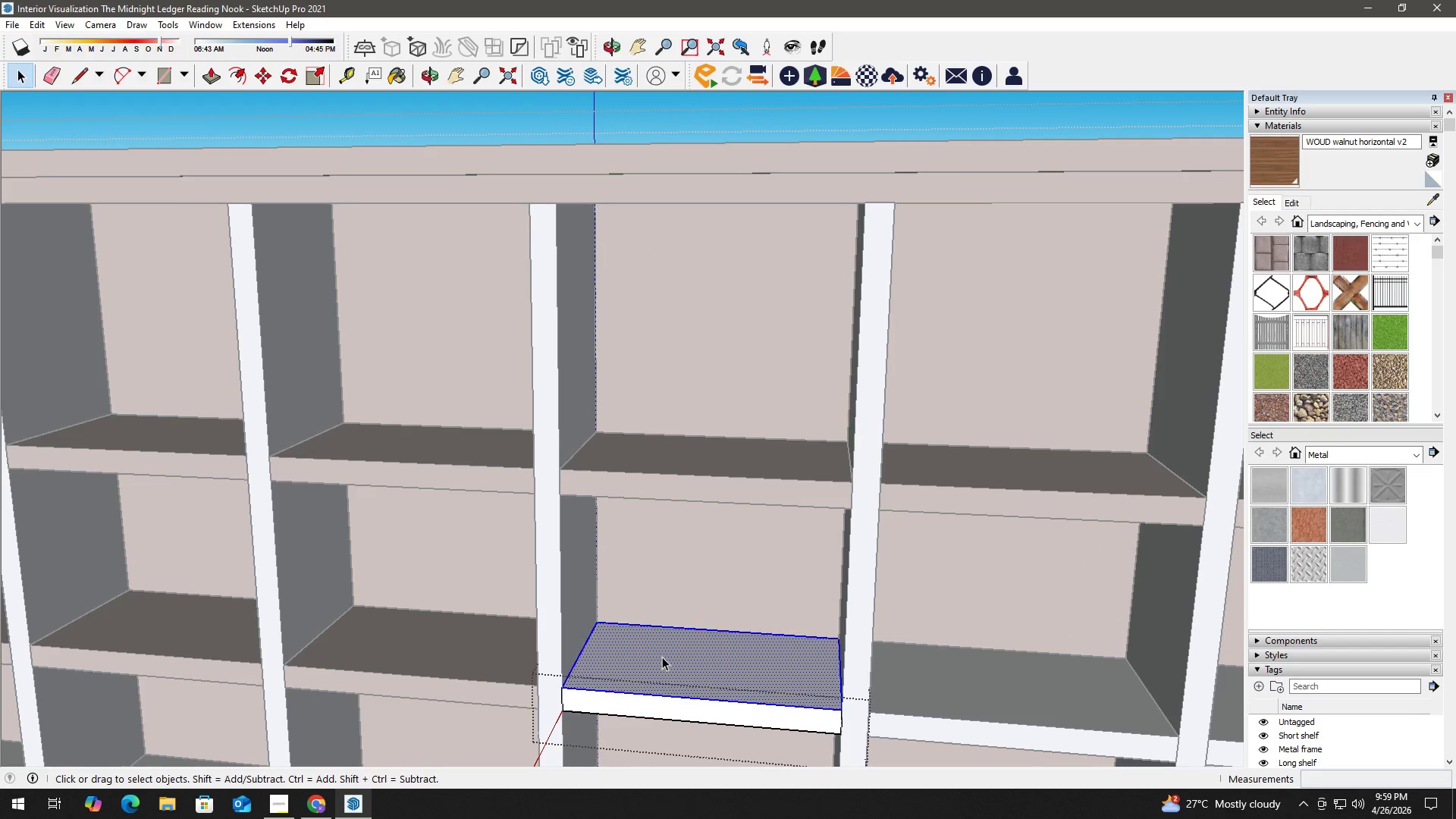 
triple_click([662, 657])
 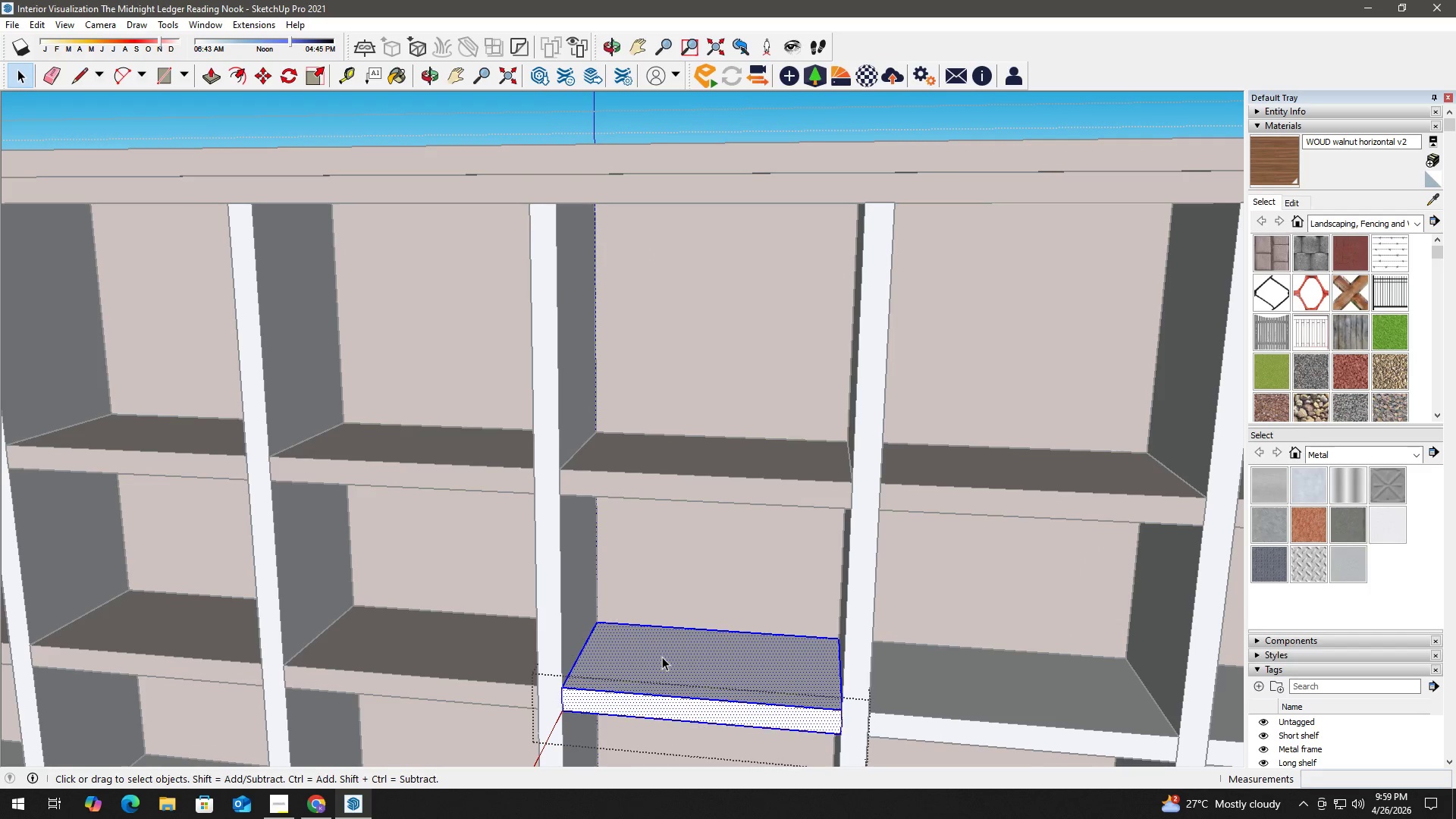 
triple_click([662, 657])
 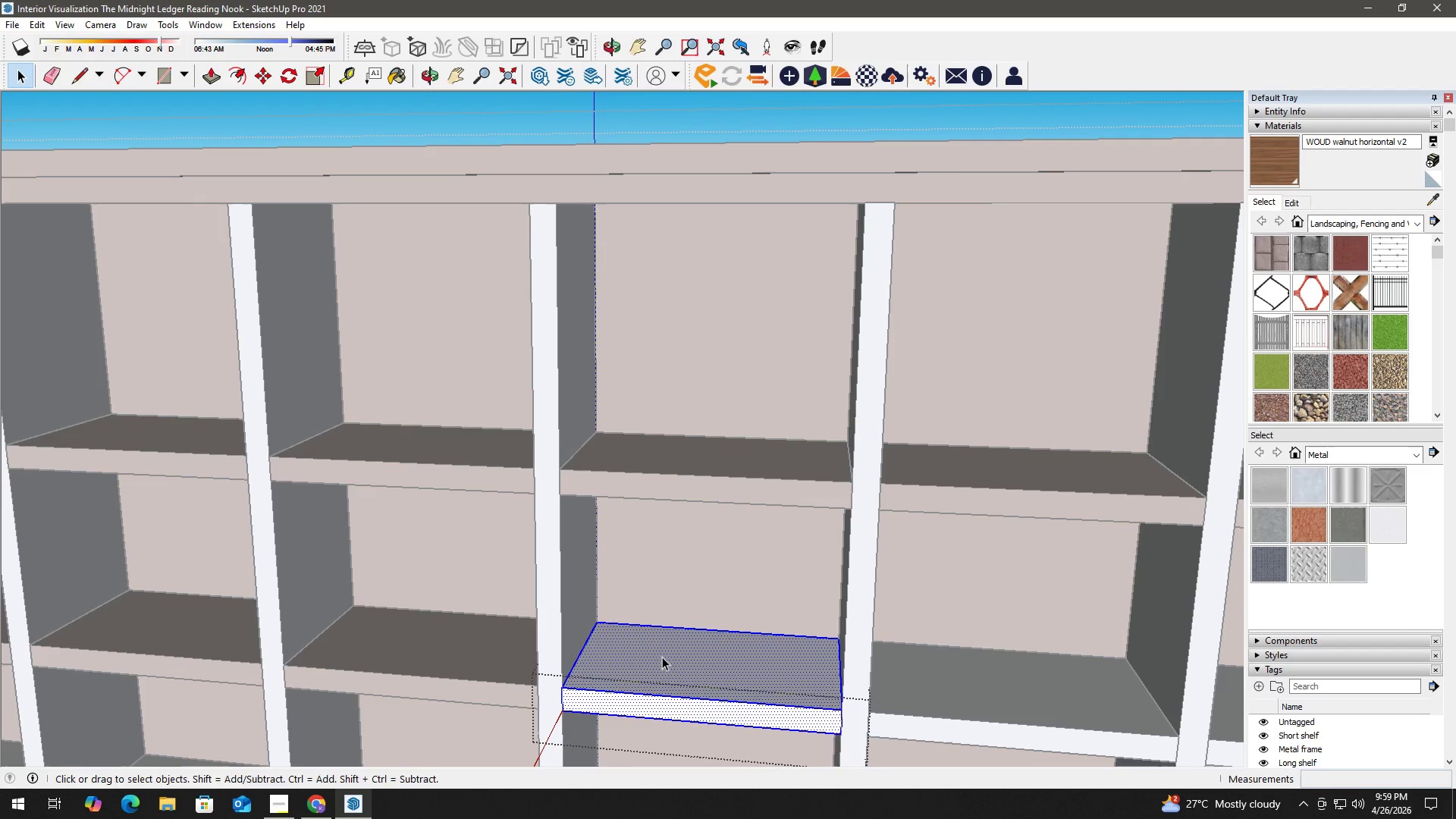 
key(B)
 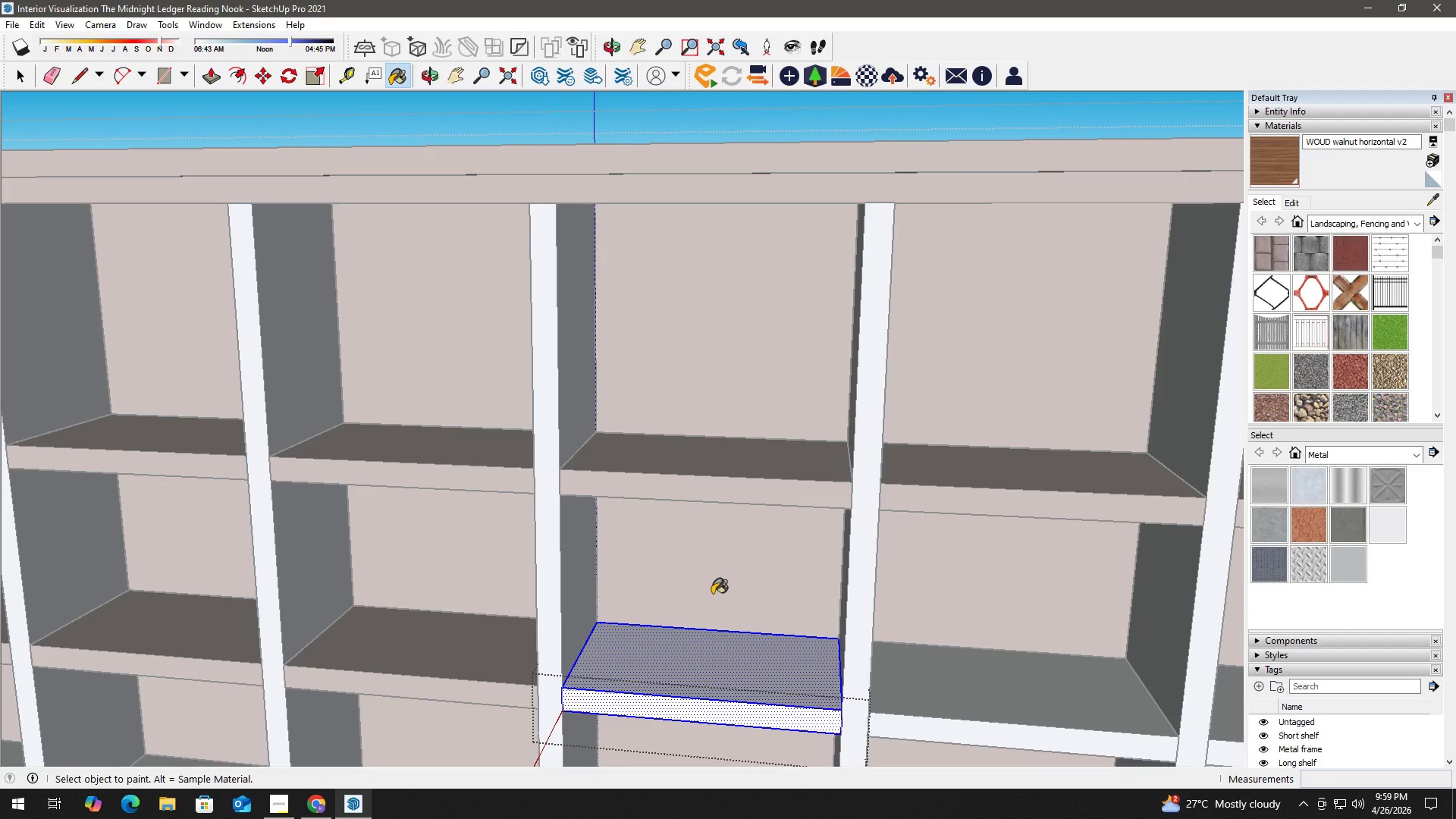 
key(Alt+AltLeft)
 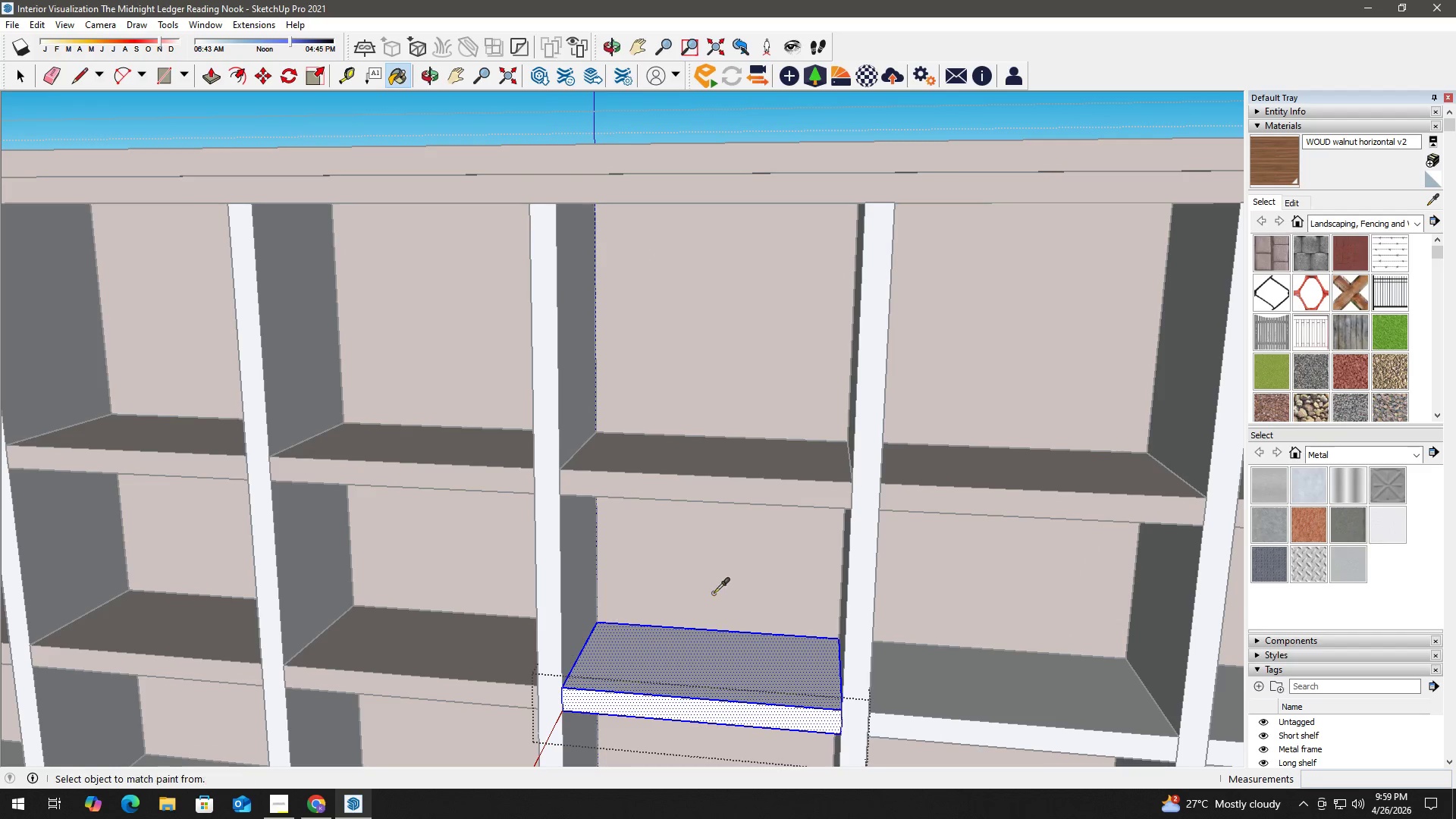 
left_click([714, 592])
 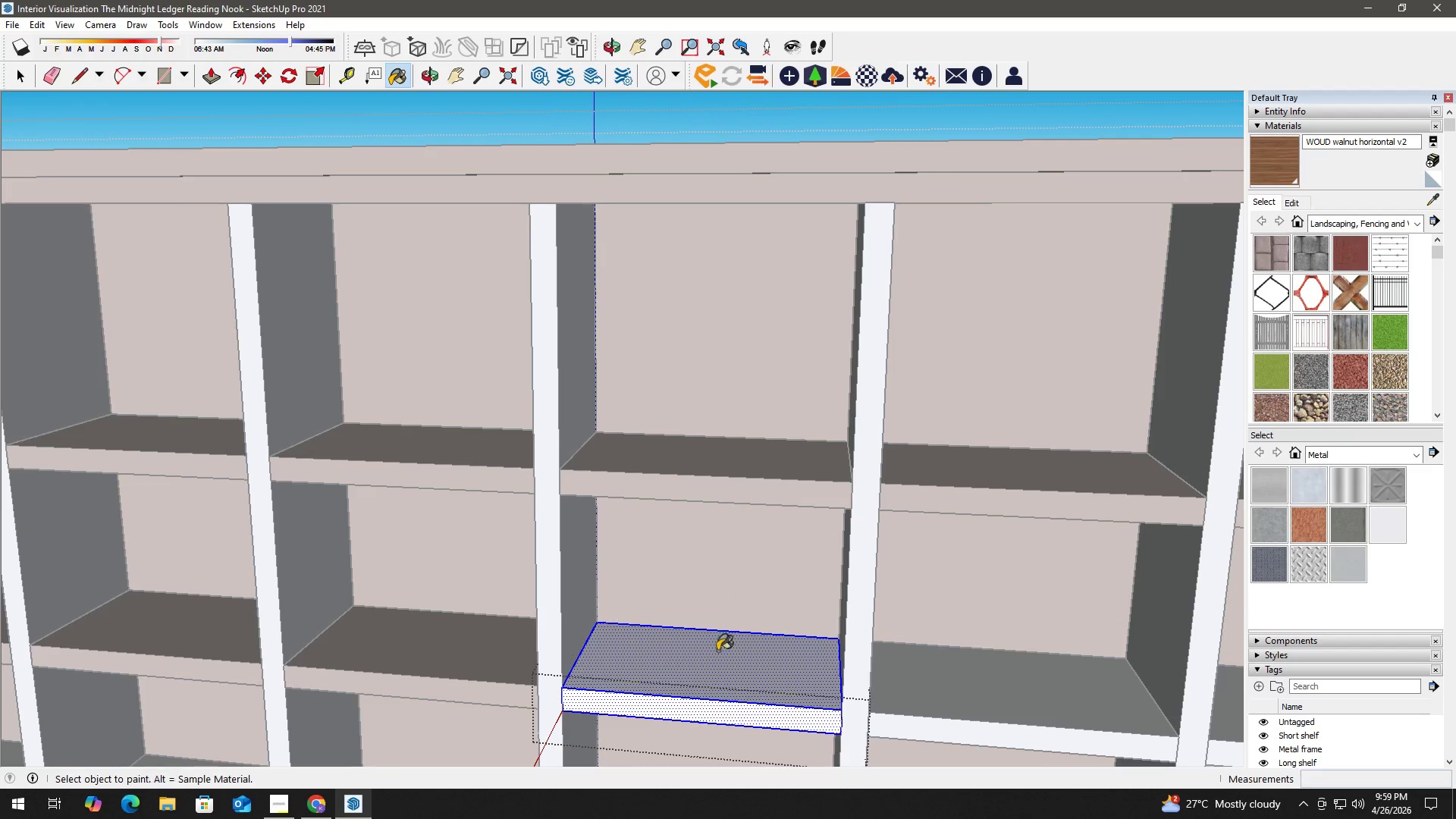 
double_click([712, 675])
 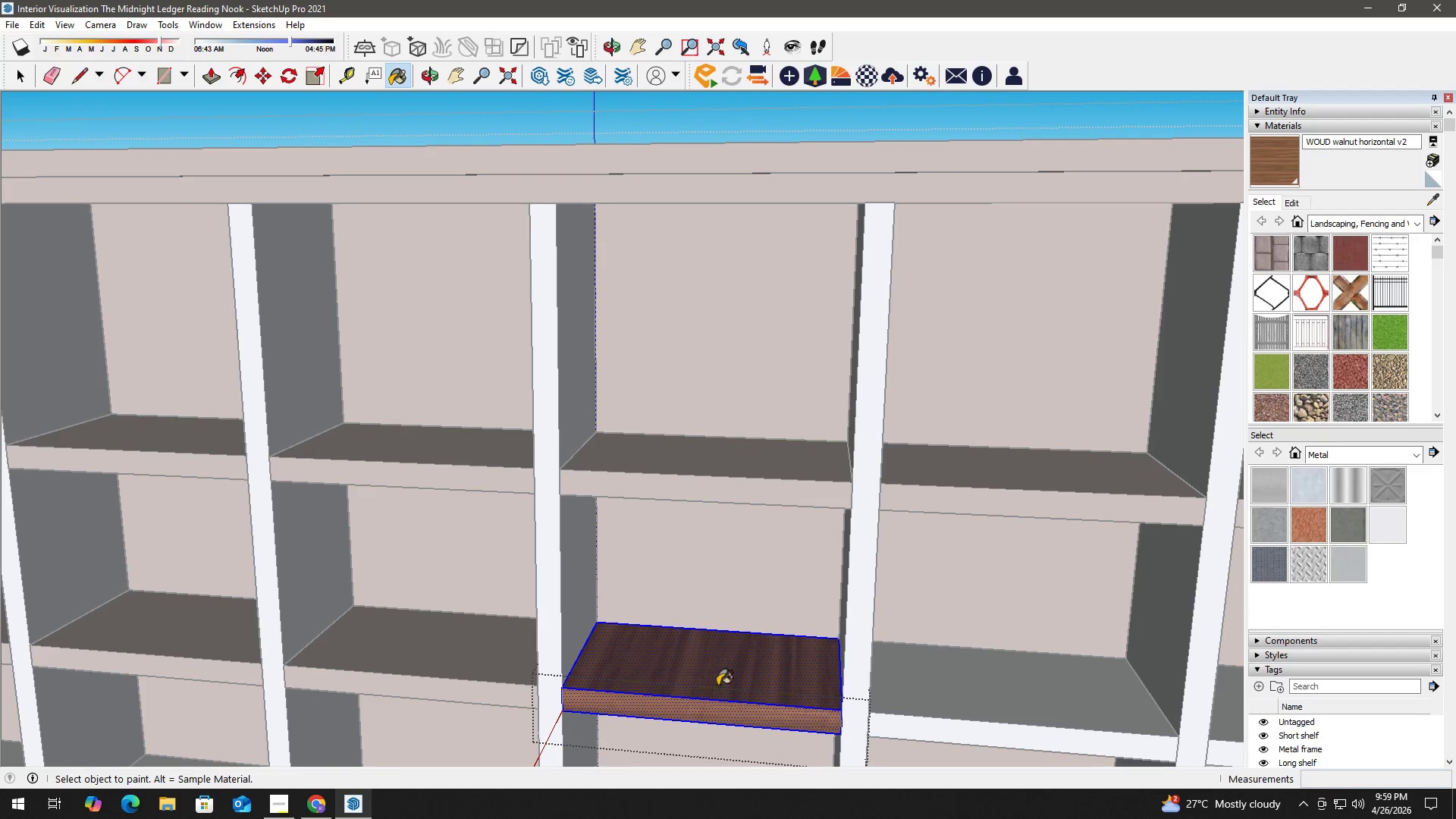 
type( hb)
 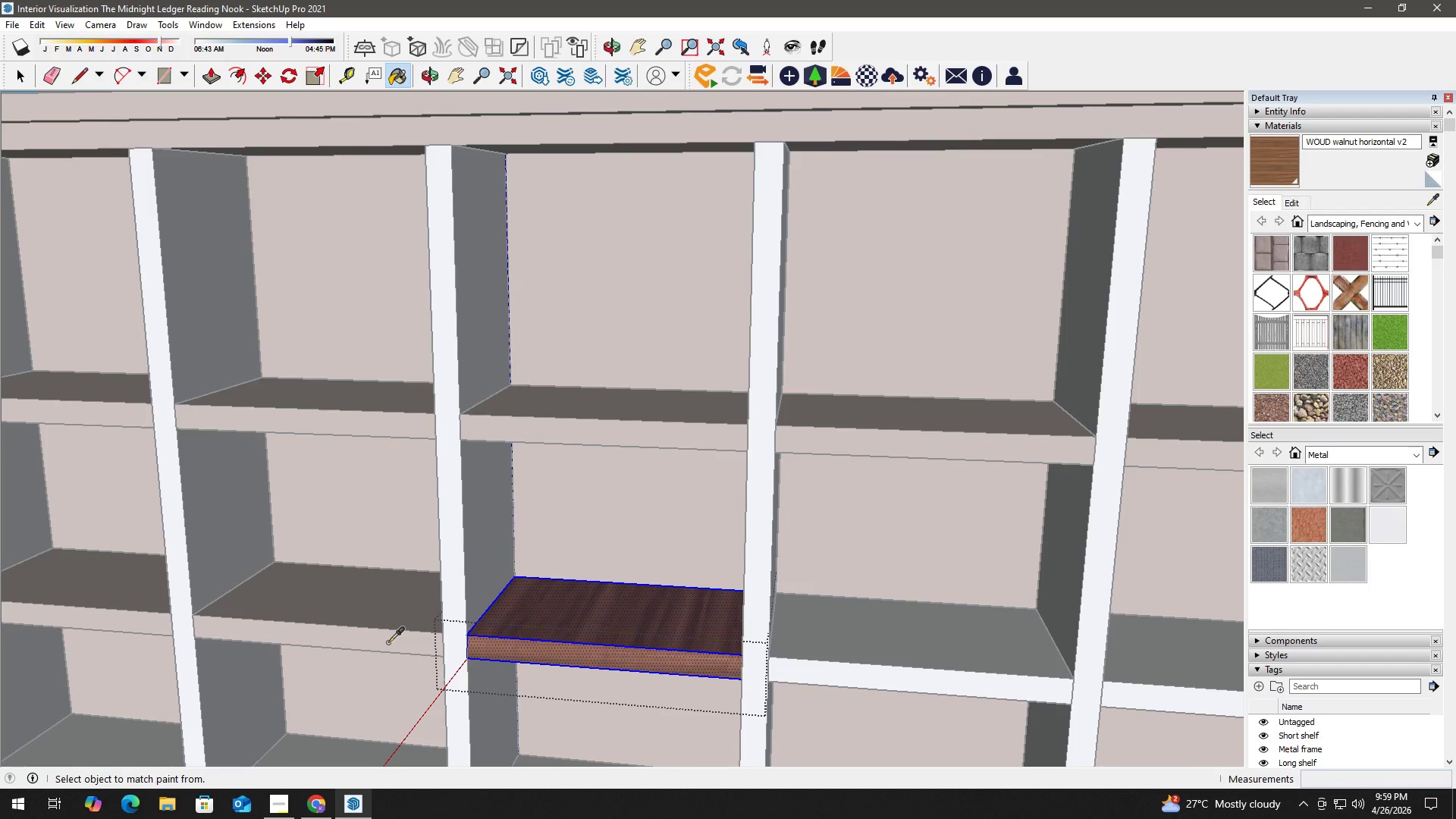 
left_click_drag(start_coordinate=[665, 677], to_coordinate=[572, 626])
 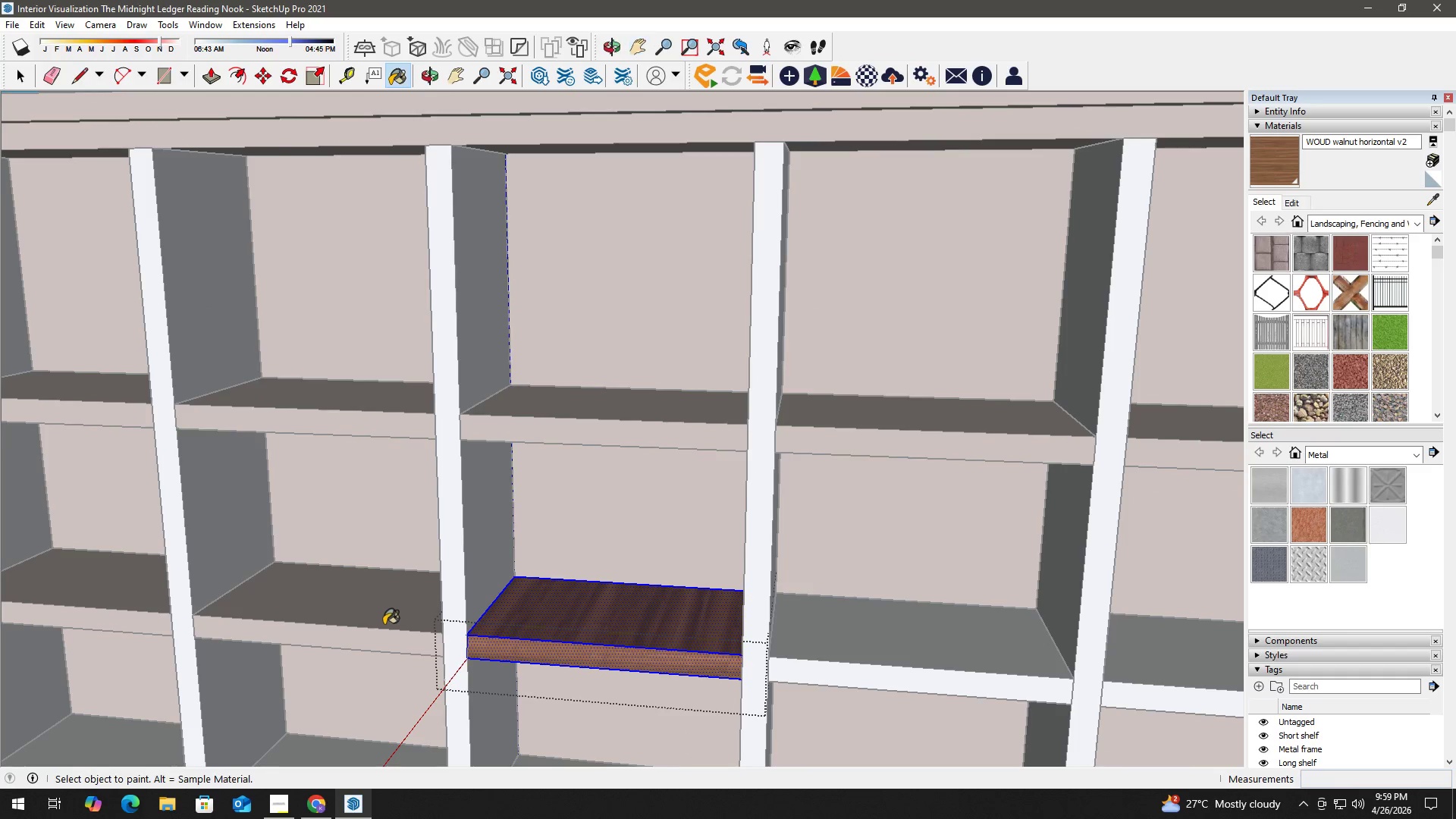 
hold_key(key=AltLeft, duration=0.78)
left_click([408, 604])
 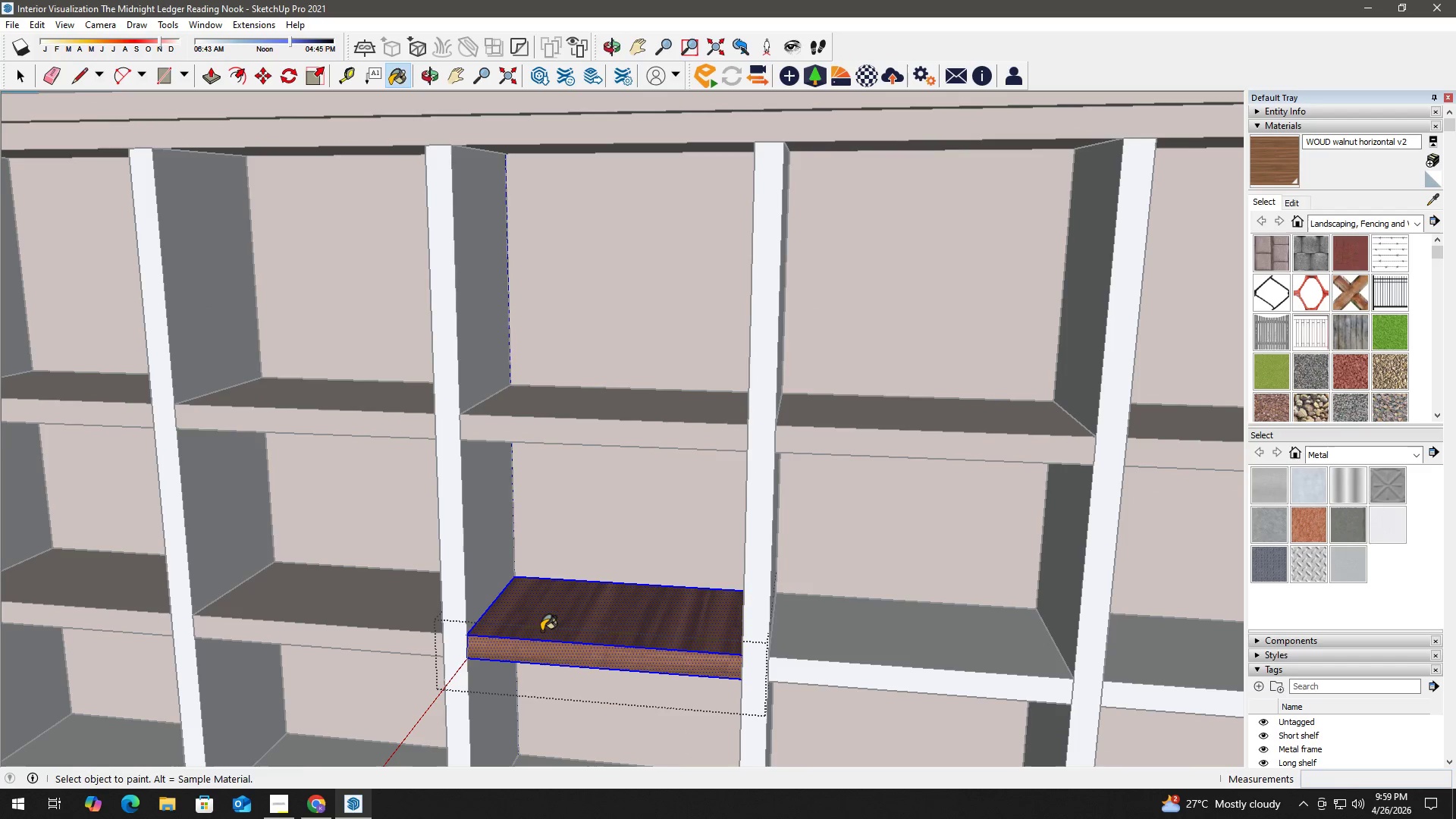 
key(Space)
 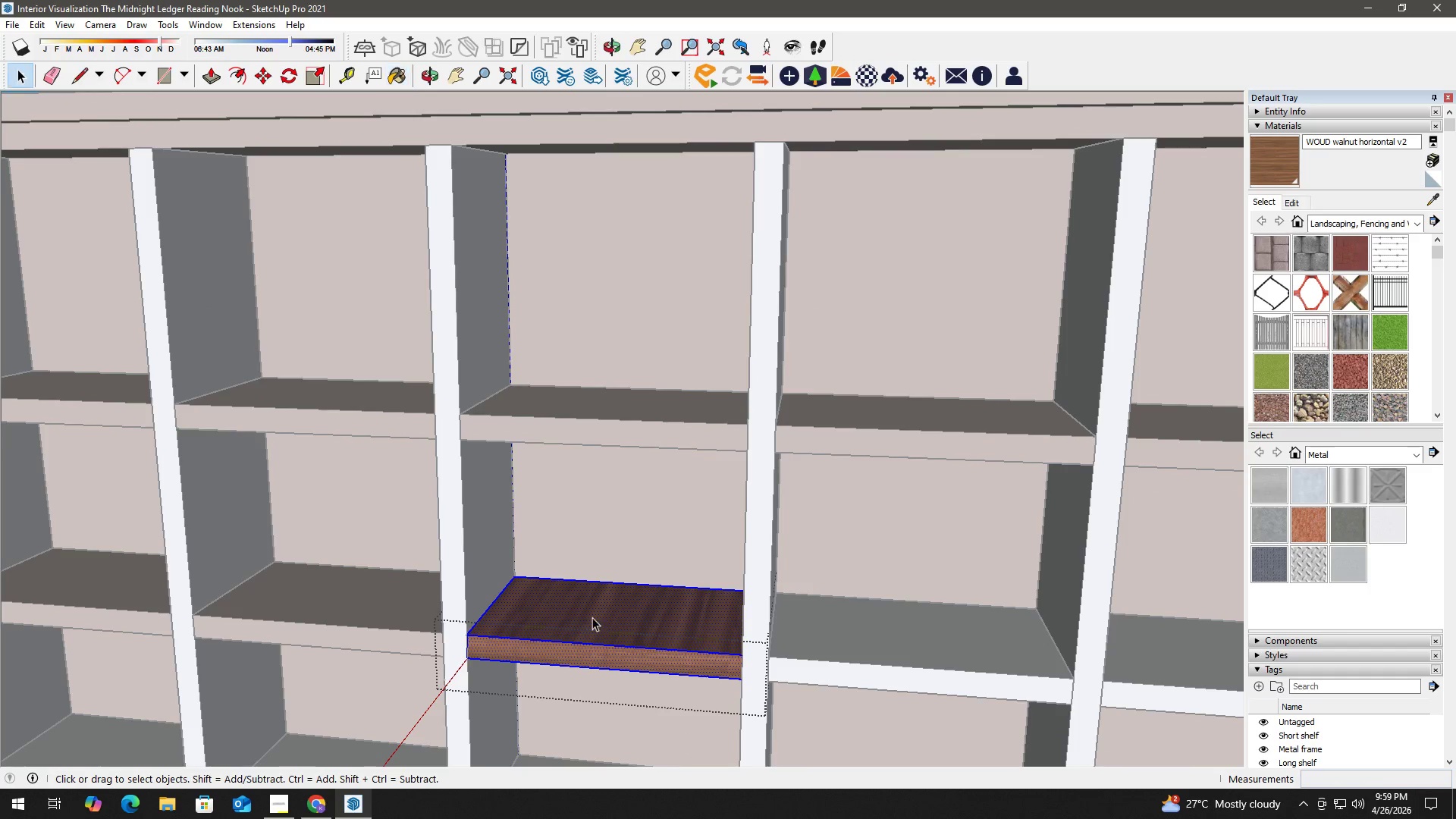 
left_click([593, 616])
 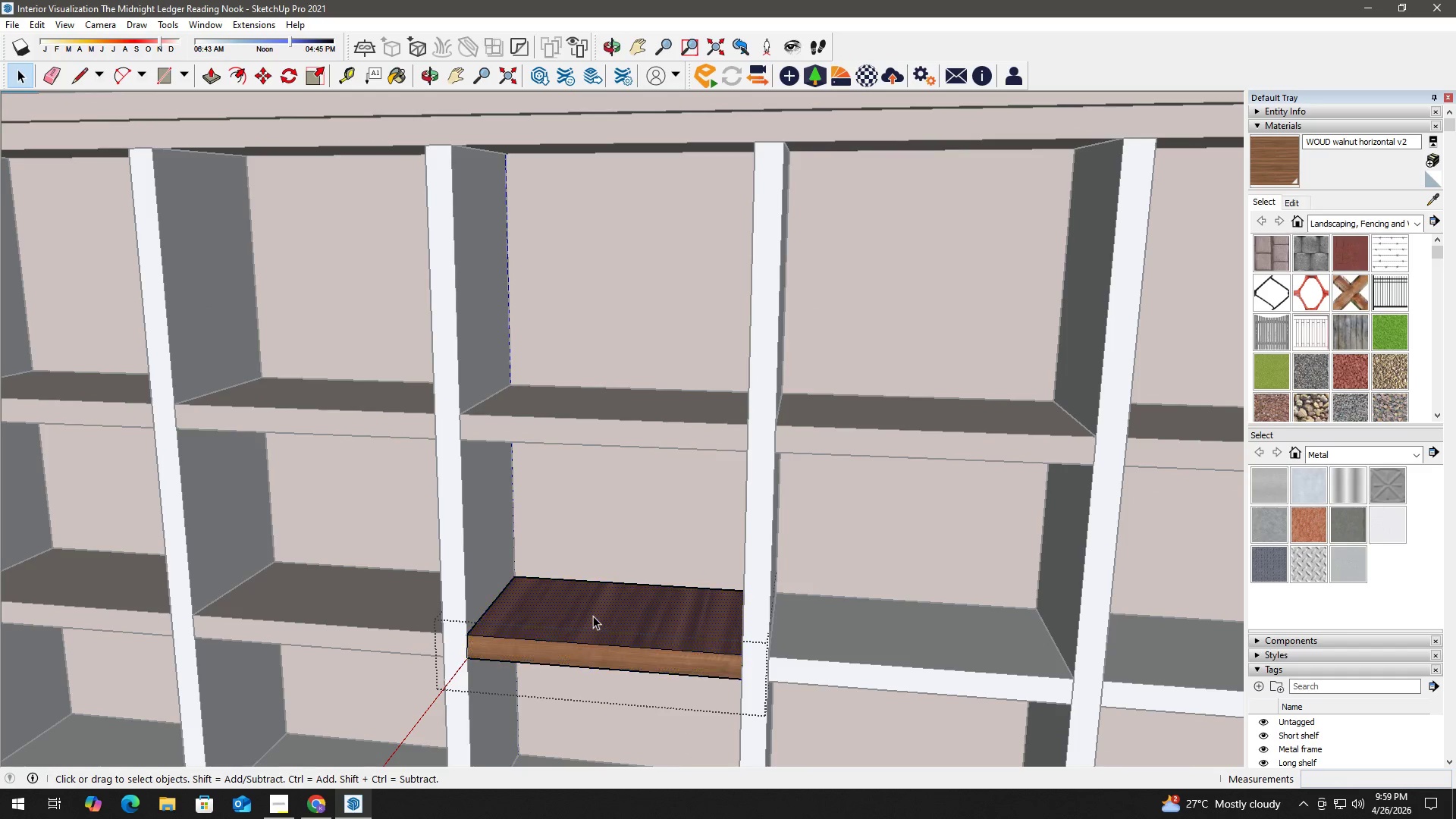 
type(bh)
 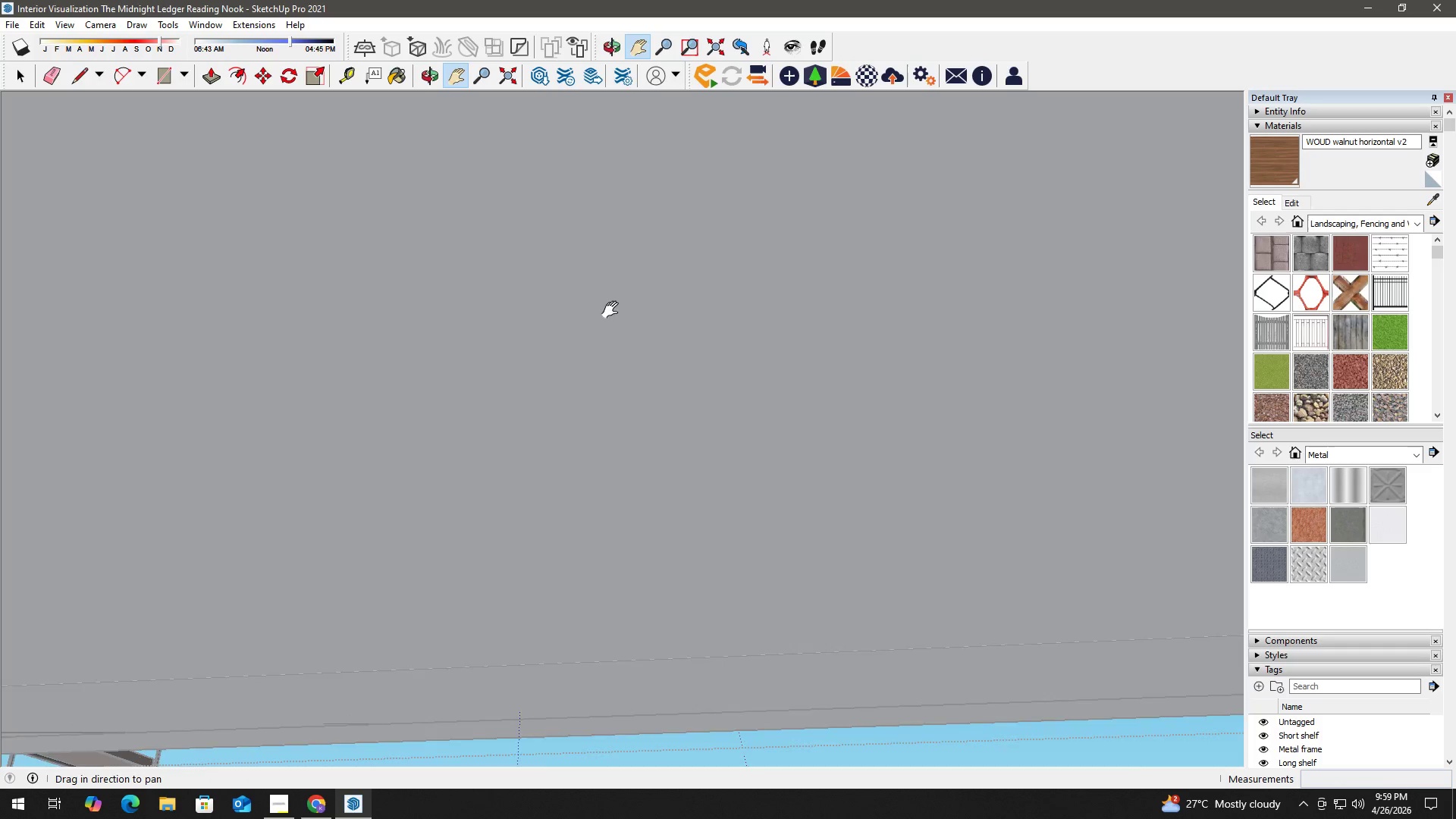 
left_click_drag(start_coordinate=[615, 291], to_coordinate=[551, 623])
 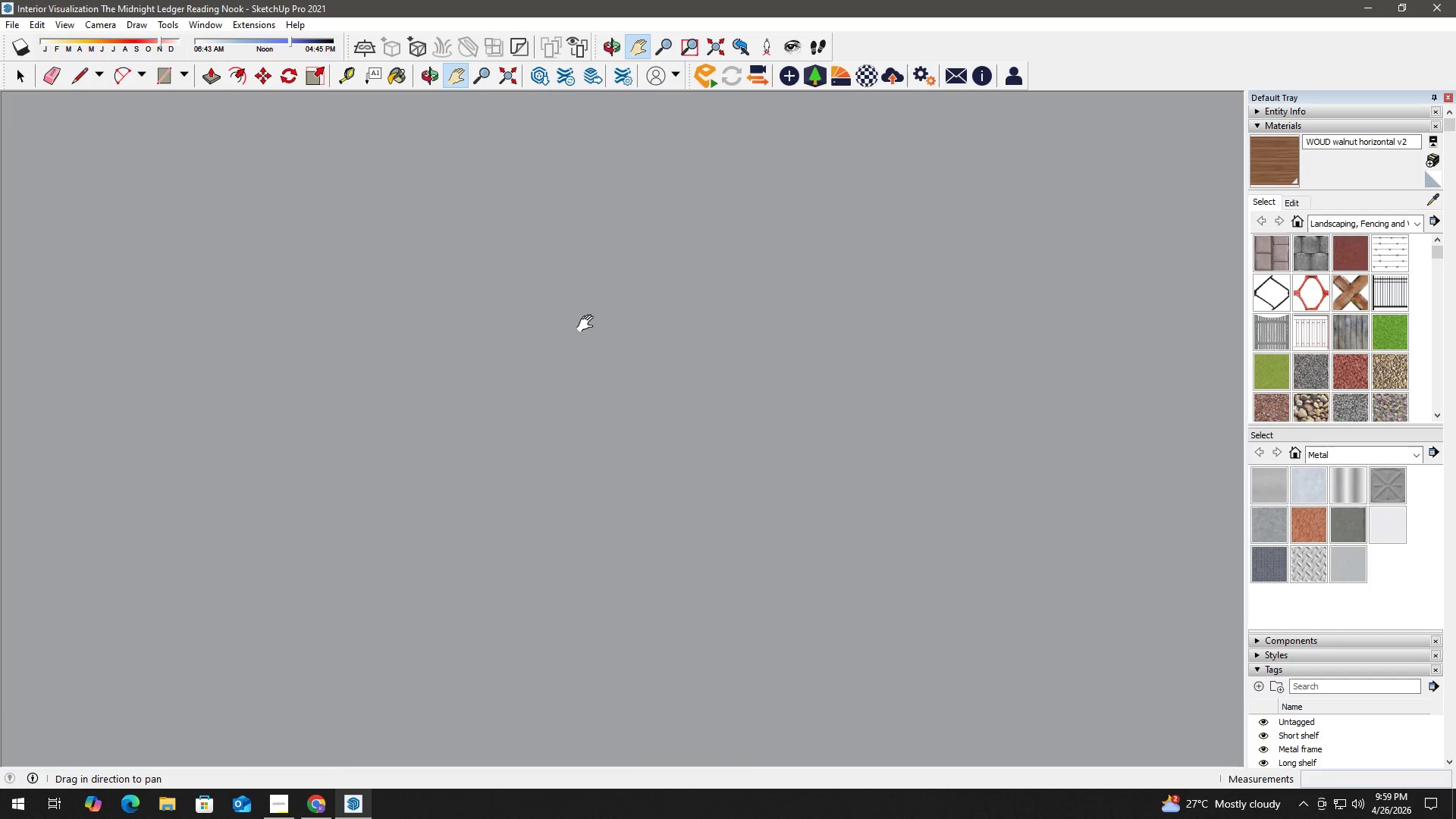 
left_click_drag(start_coordinate=[590, 322], to_coordinate=[535, 695])
 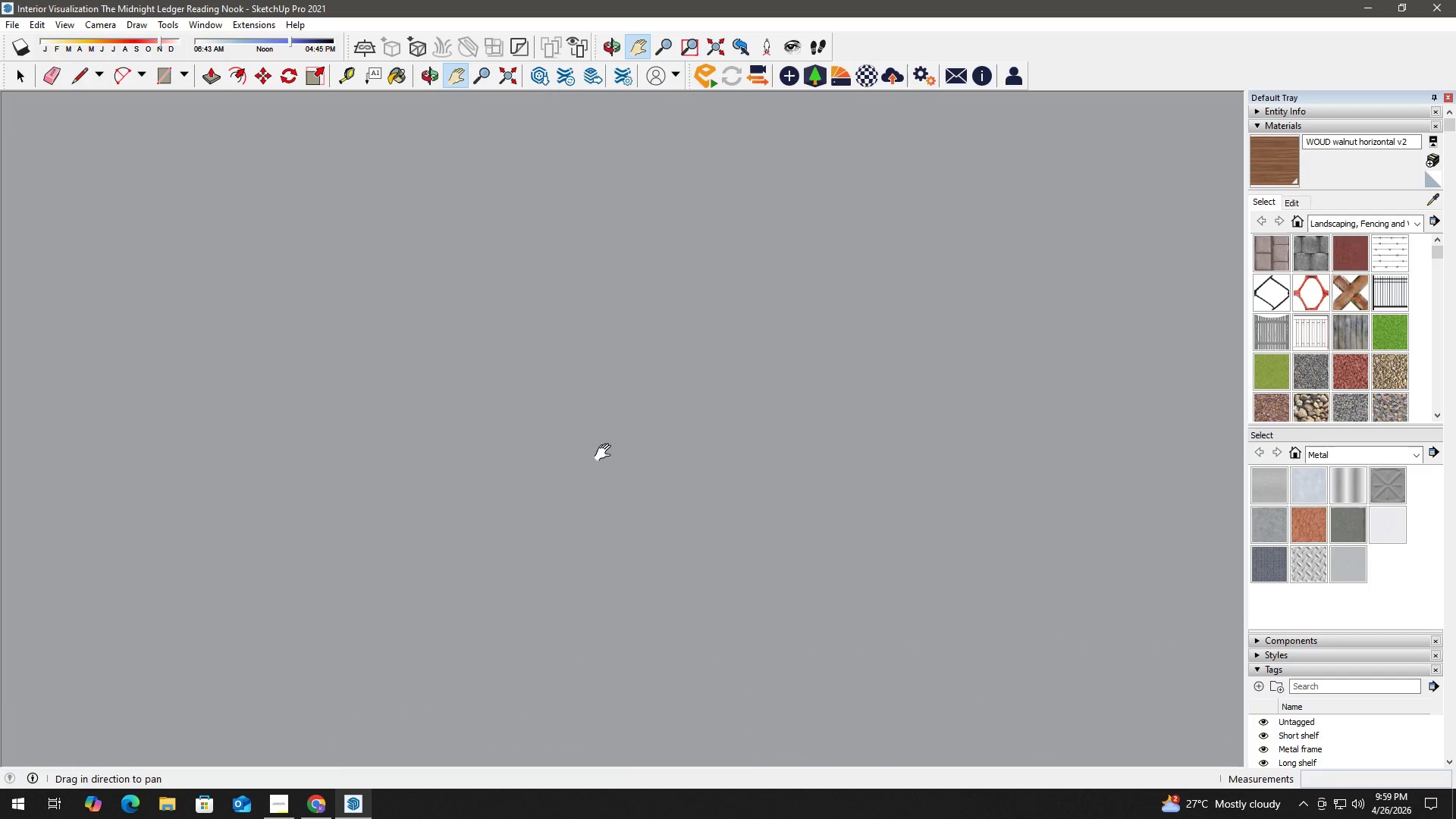 
left_click_drag(start_coordinate=[606, 453], to_coordinate=[514, 726])
 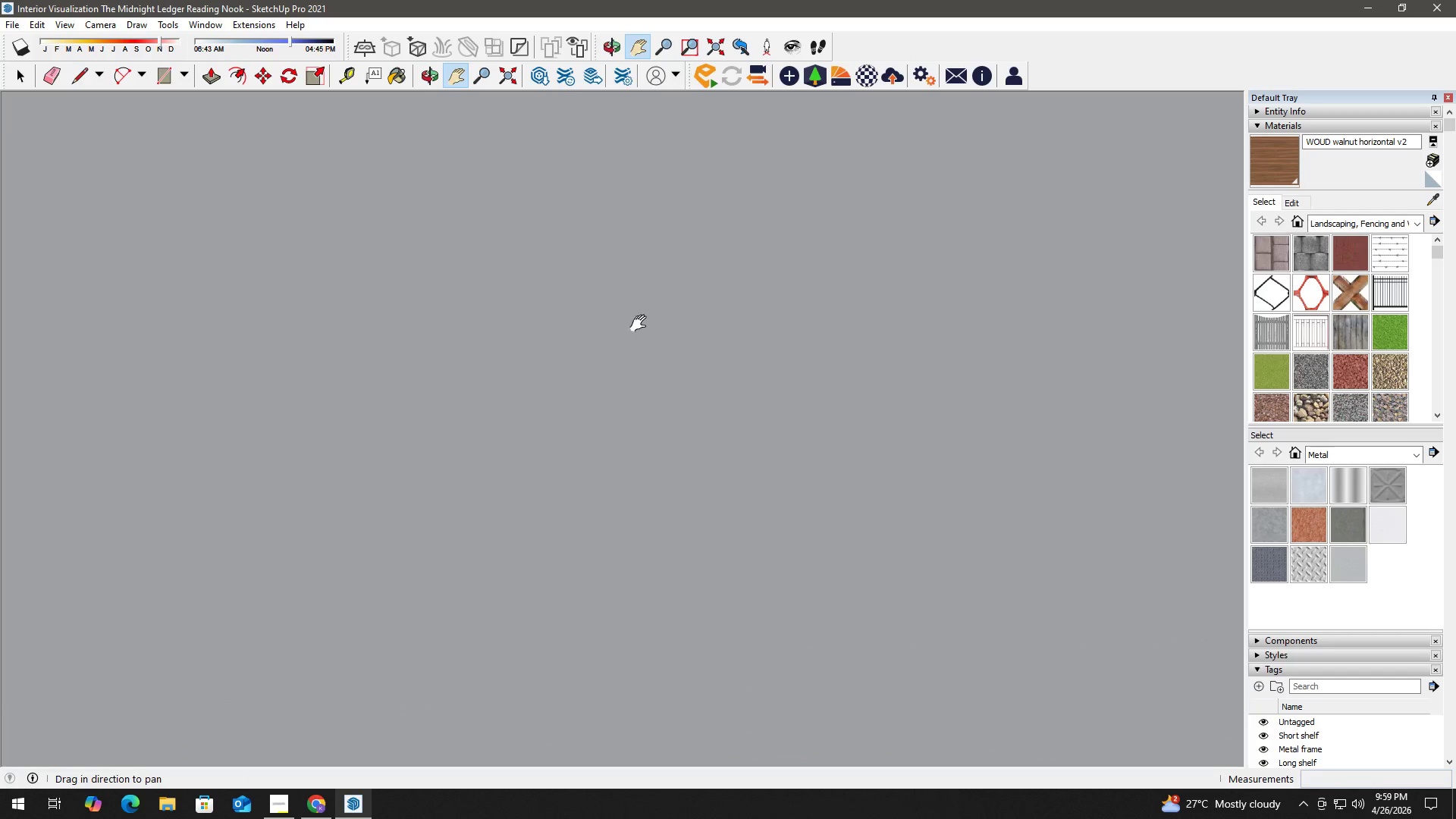 
left_click_drag(start_coordinate=[642, 323], to_coordinate=[607, 639])
 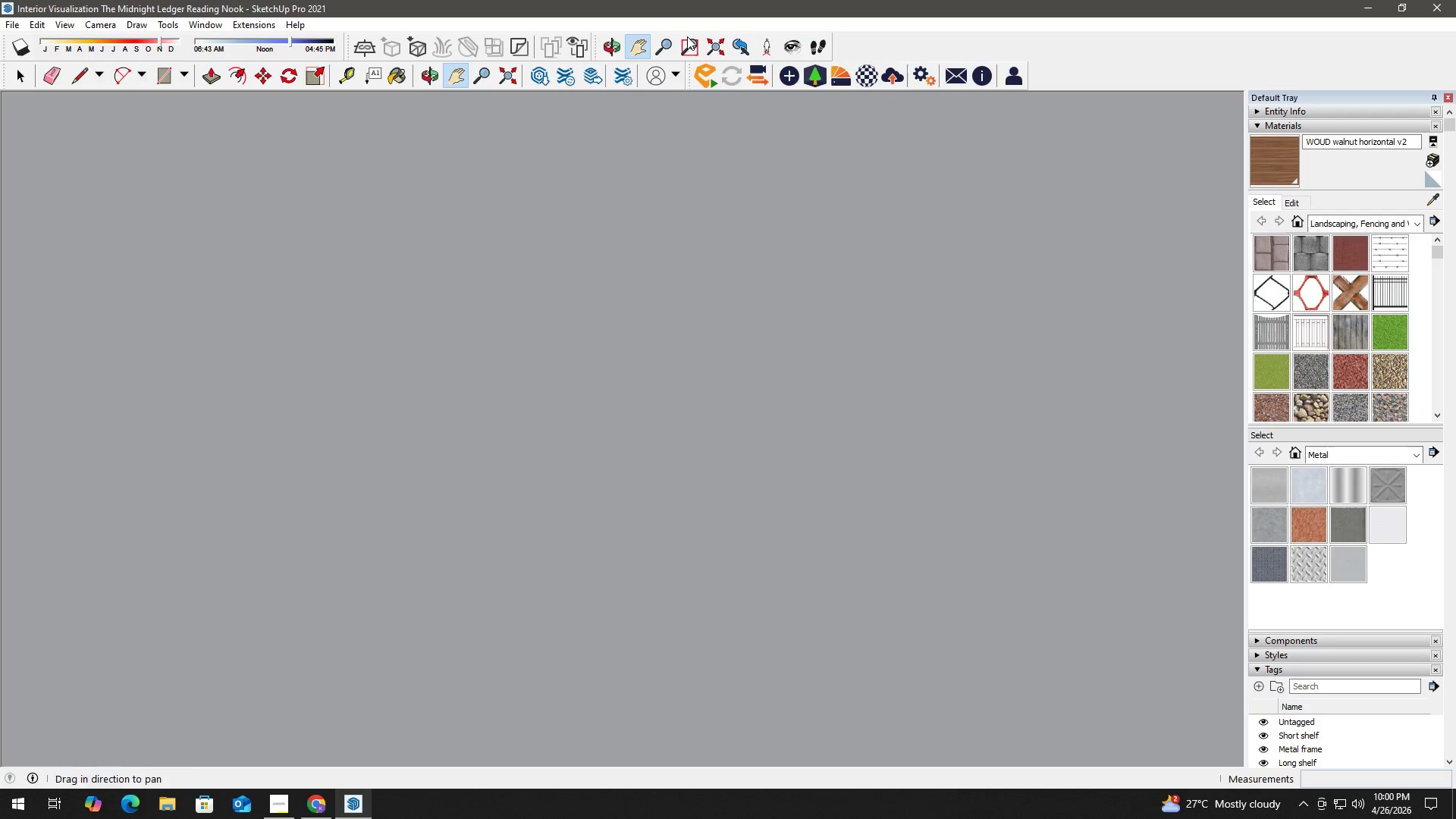 
left_click([714, 48])
 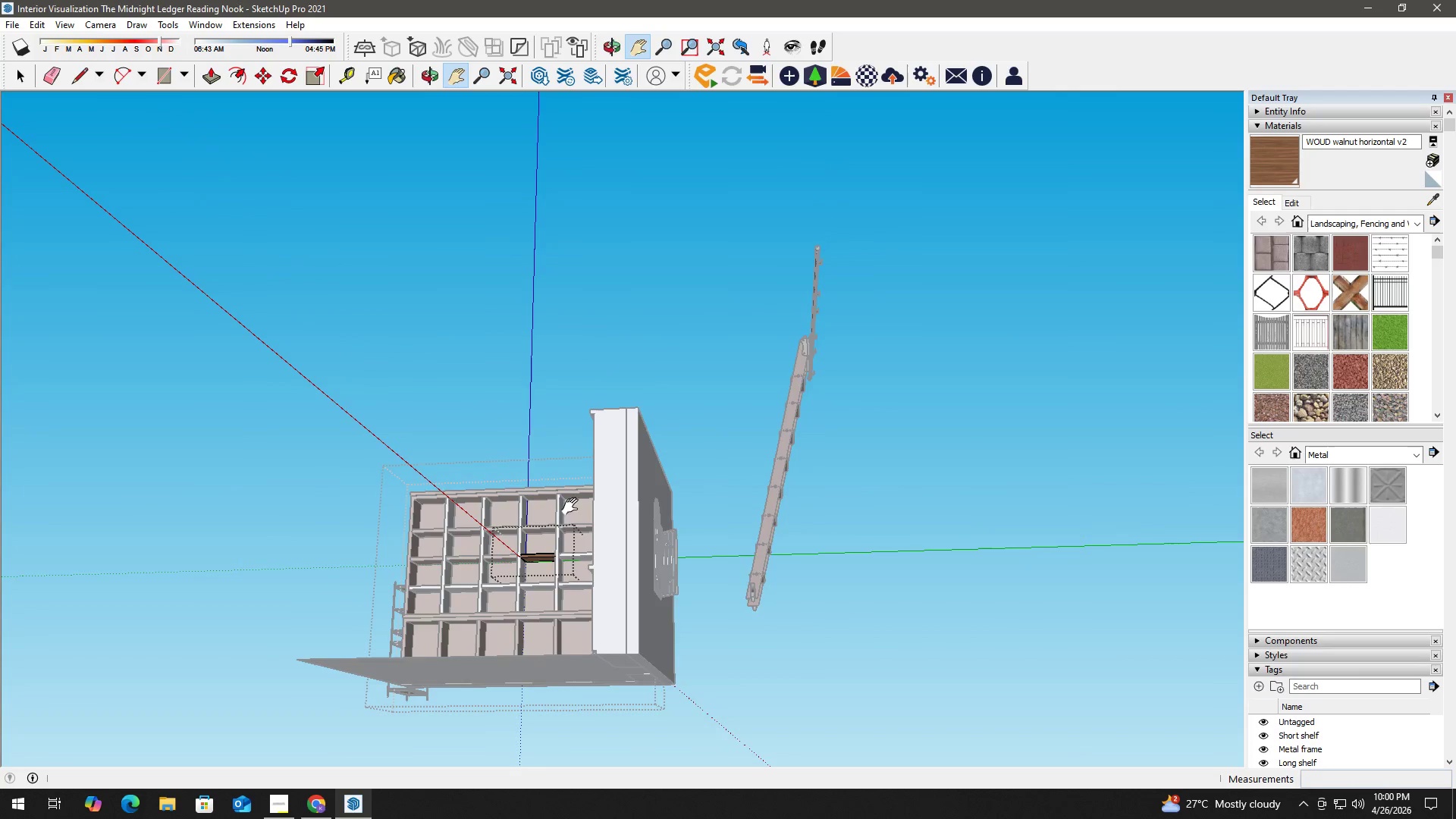 
key(Space)
 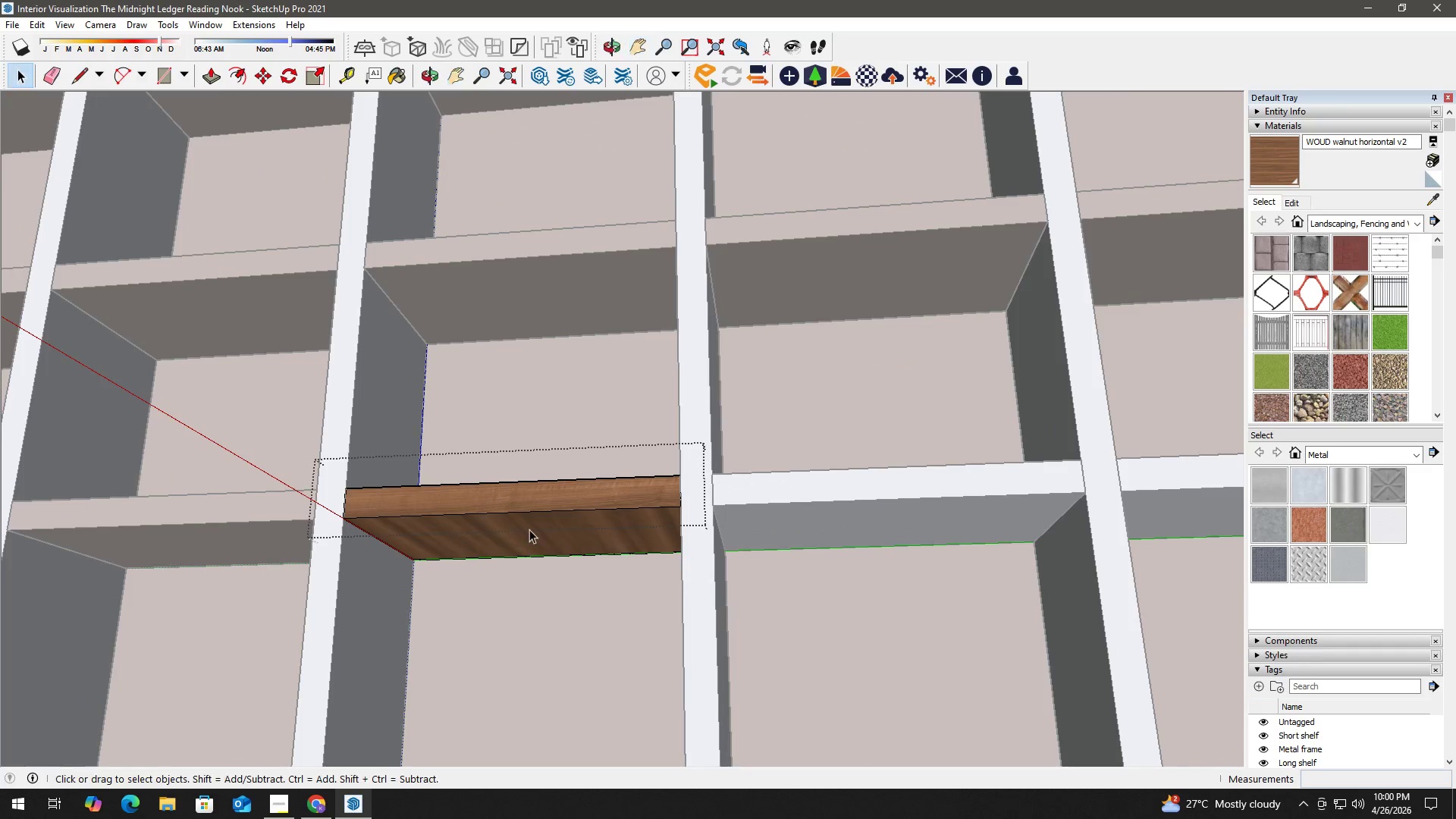 
left_click([530, 527])
 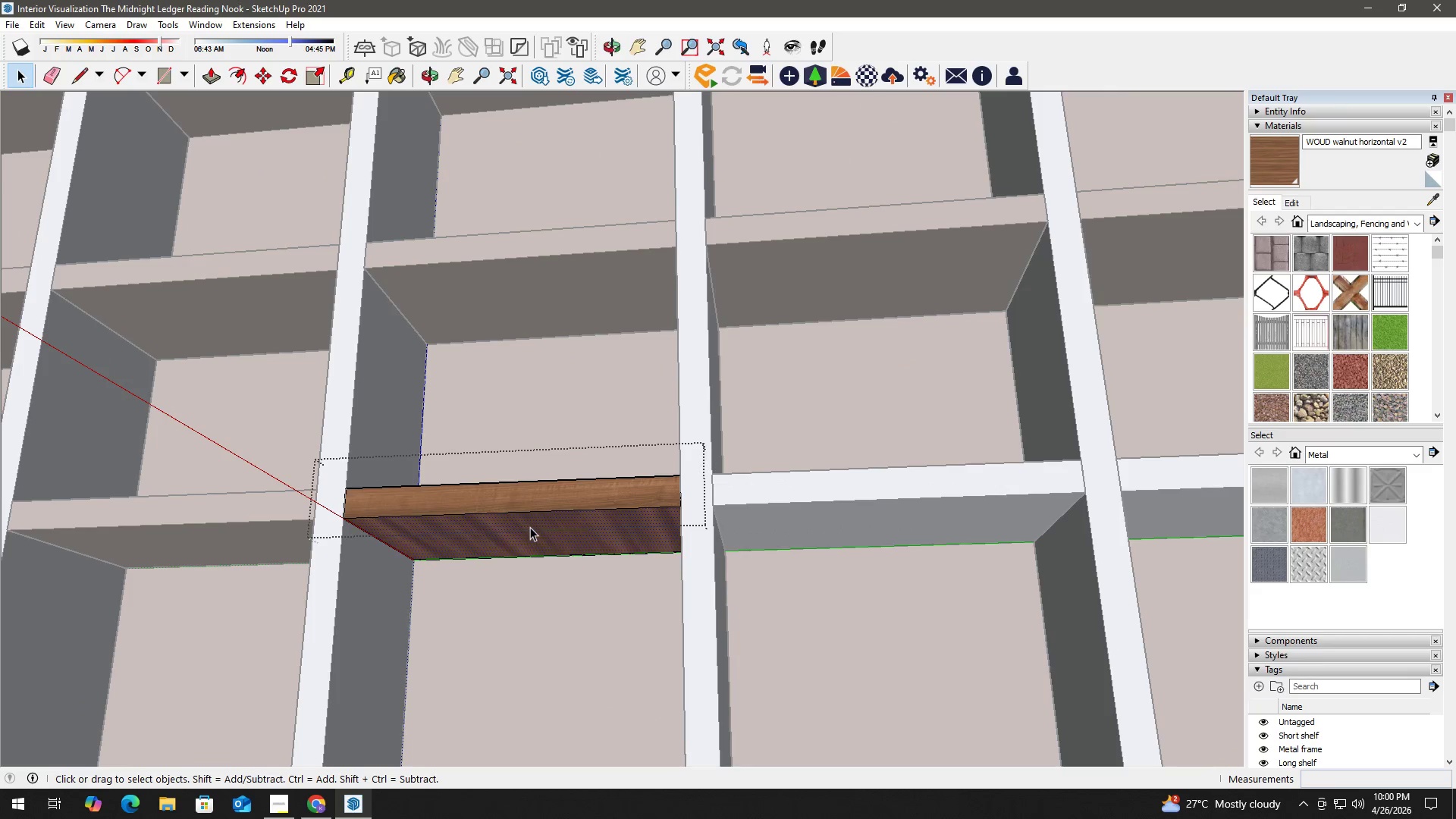 
key(B)
 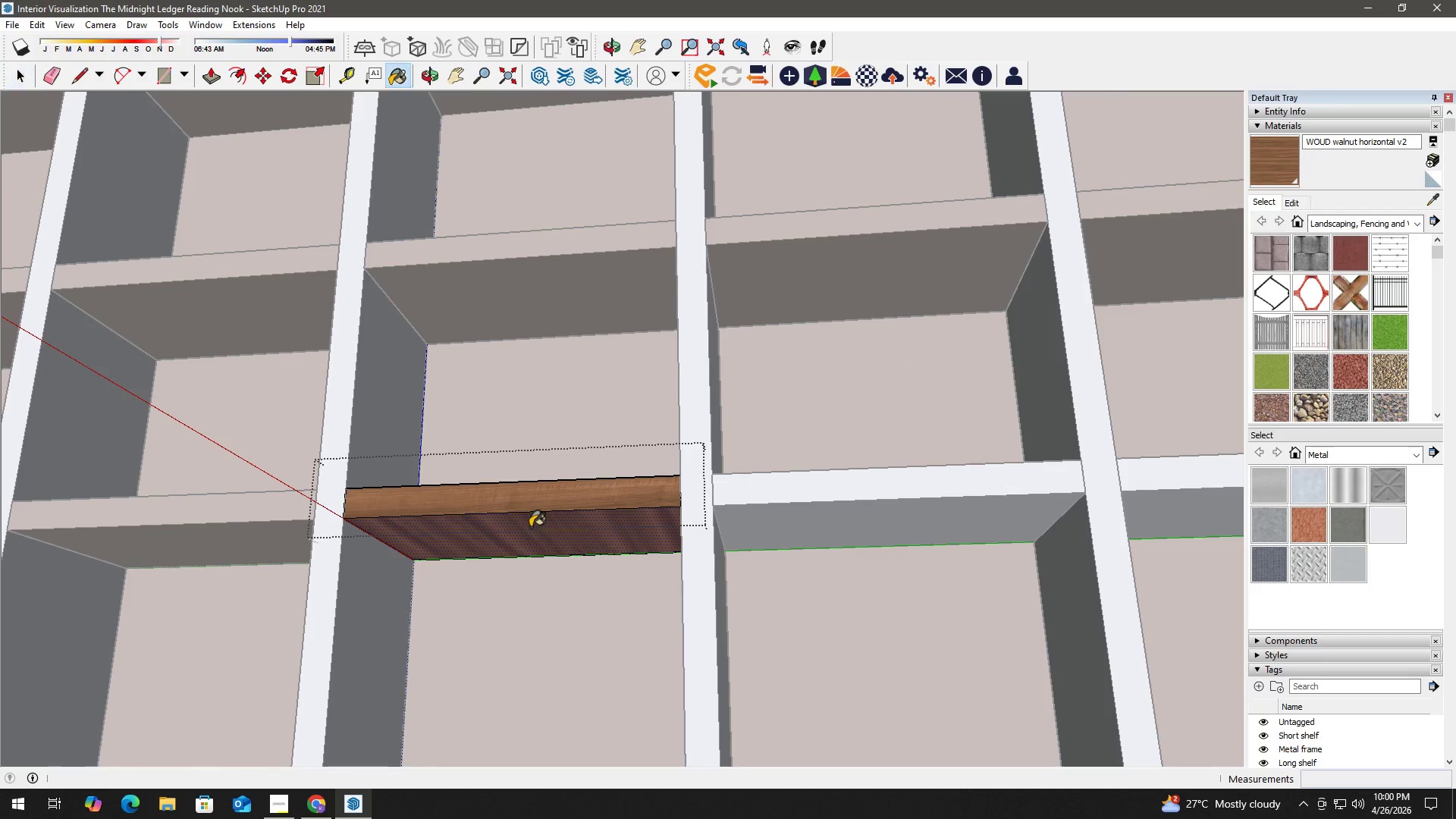 
scroll: coordinate [510, 541], scroll_direction: up, amount: 21.0
 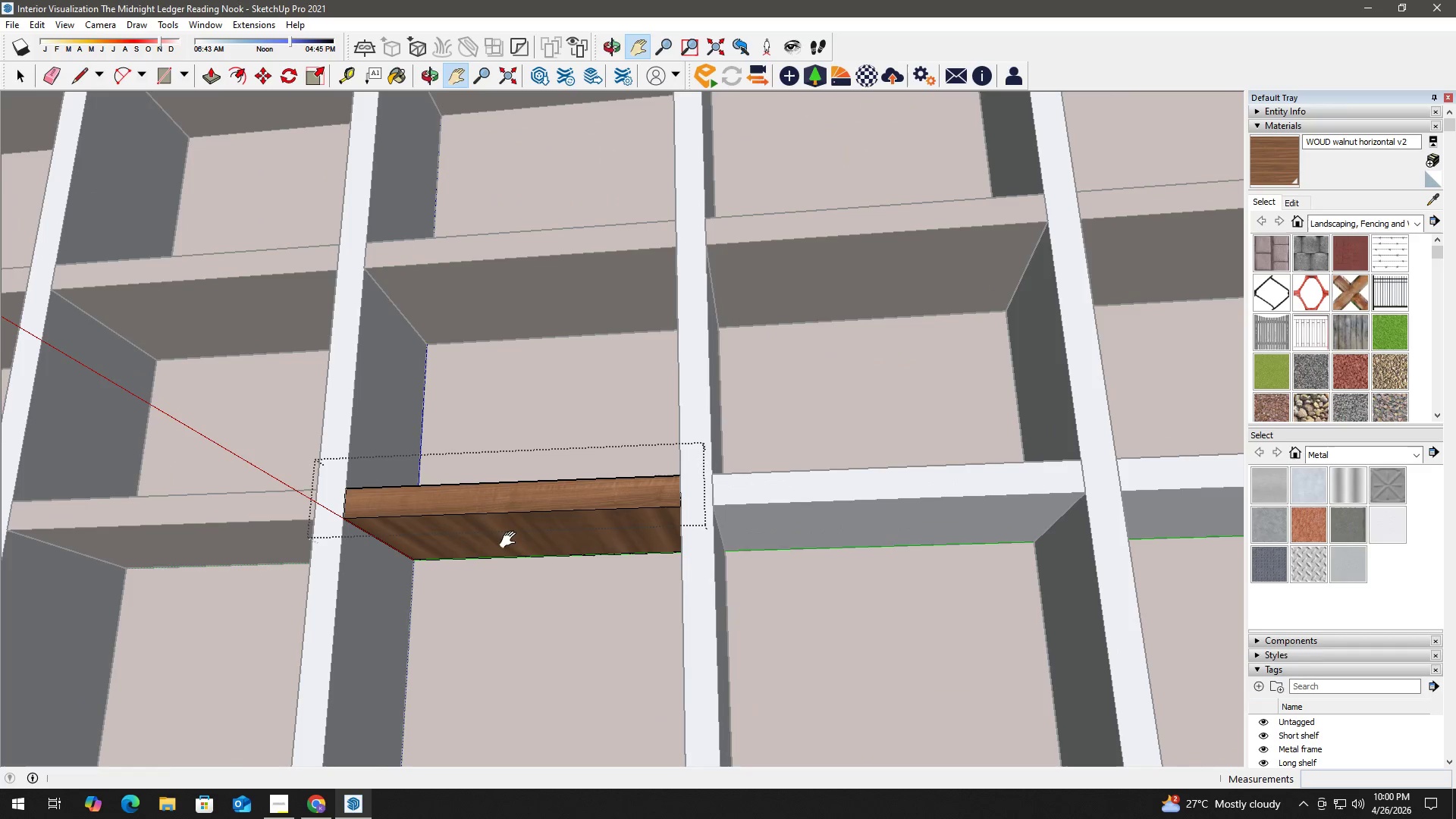 
double_click([530, 527])
 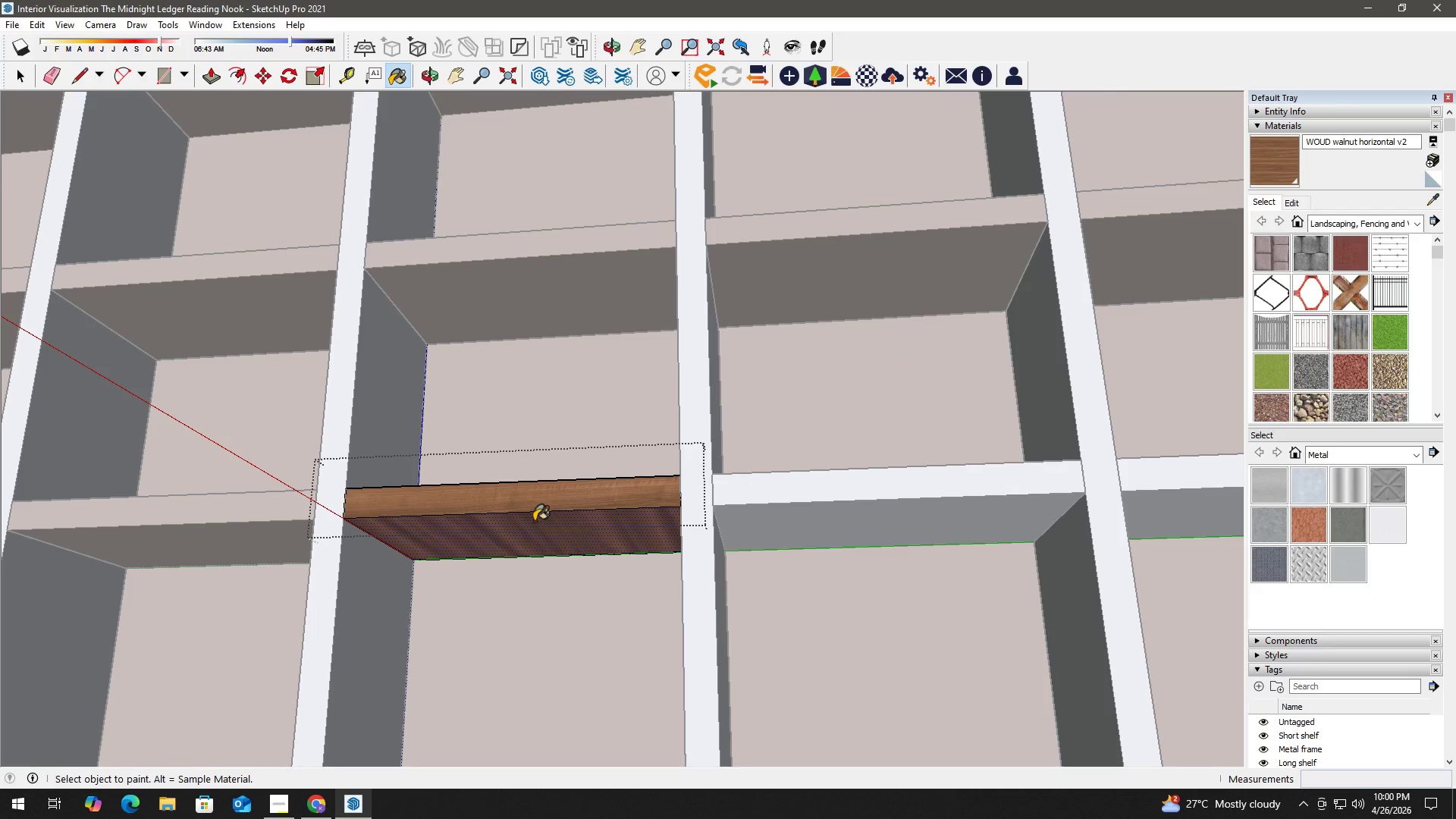 
left_click([534, 532])
 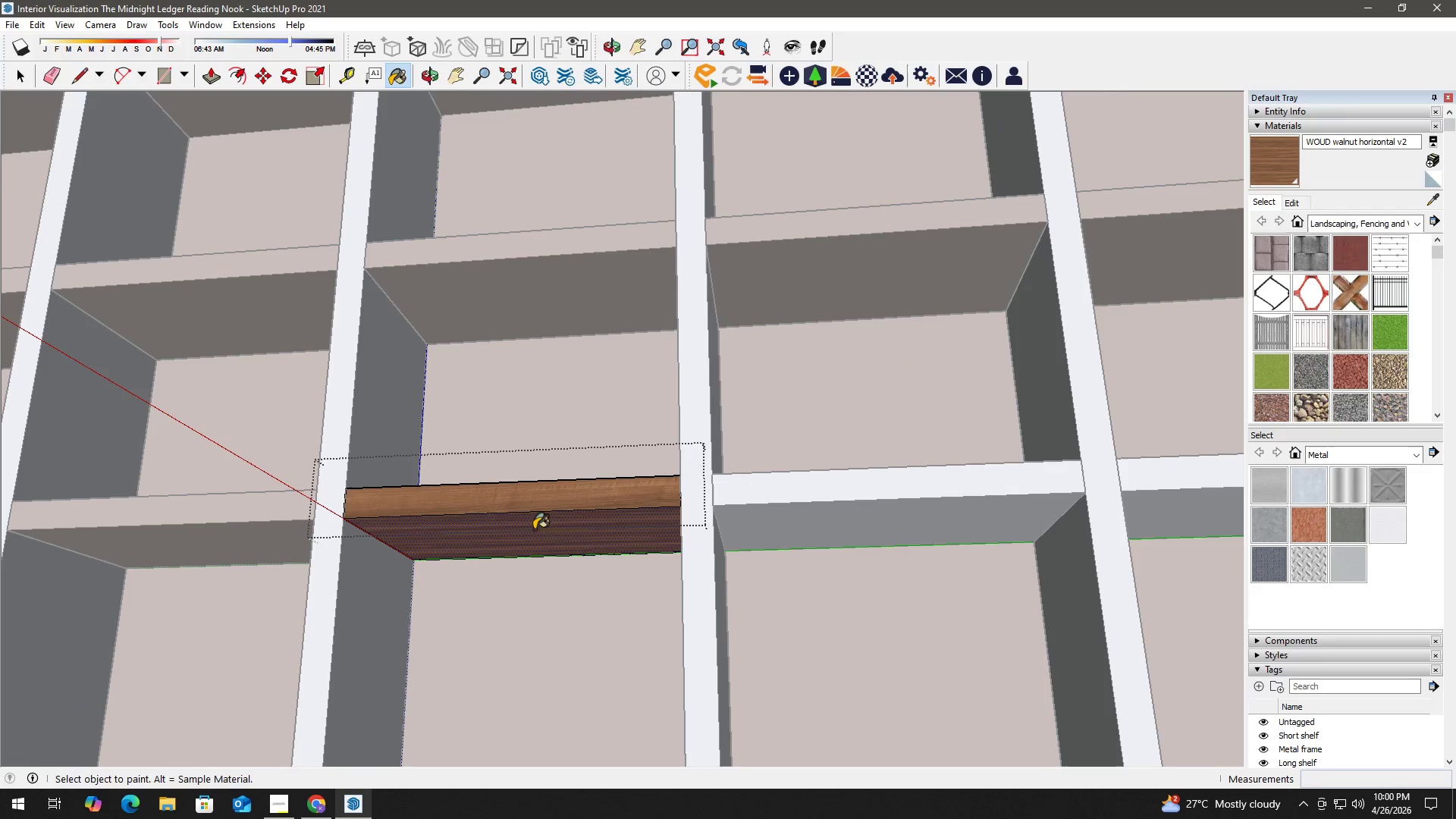 
key(Space)
 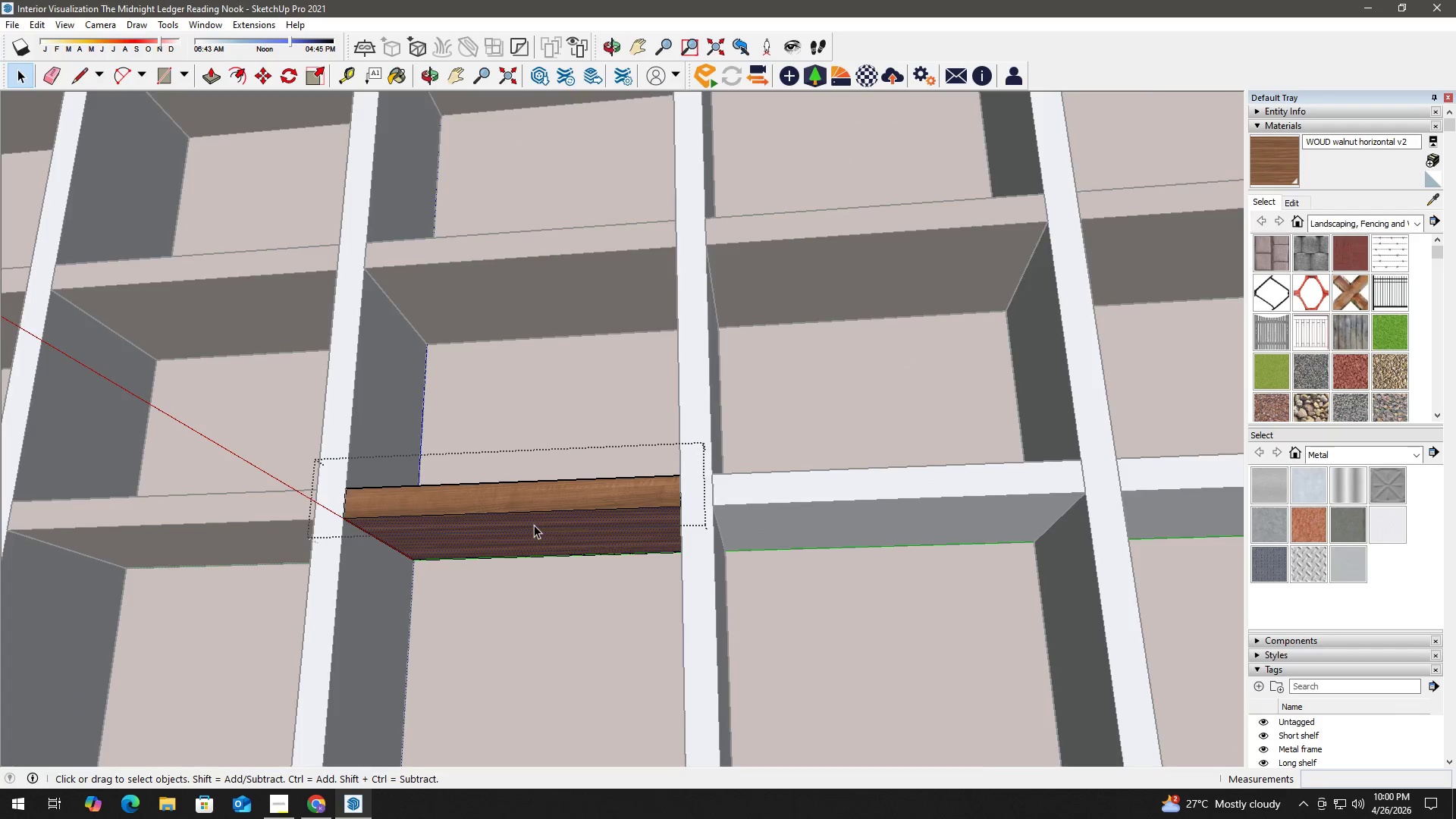 
scroll: coordinate [534, 525], scroll_direction: down, amount: 3.0
 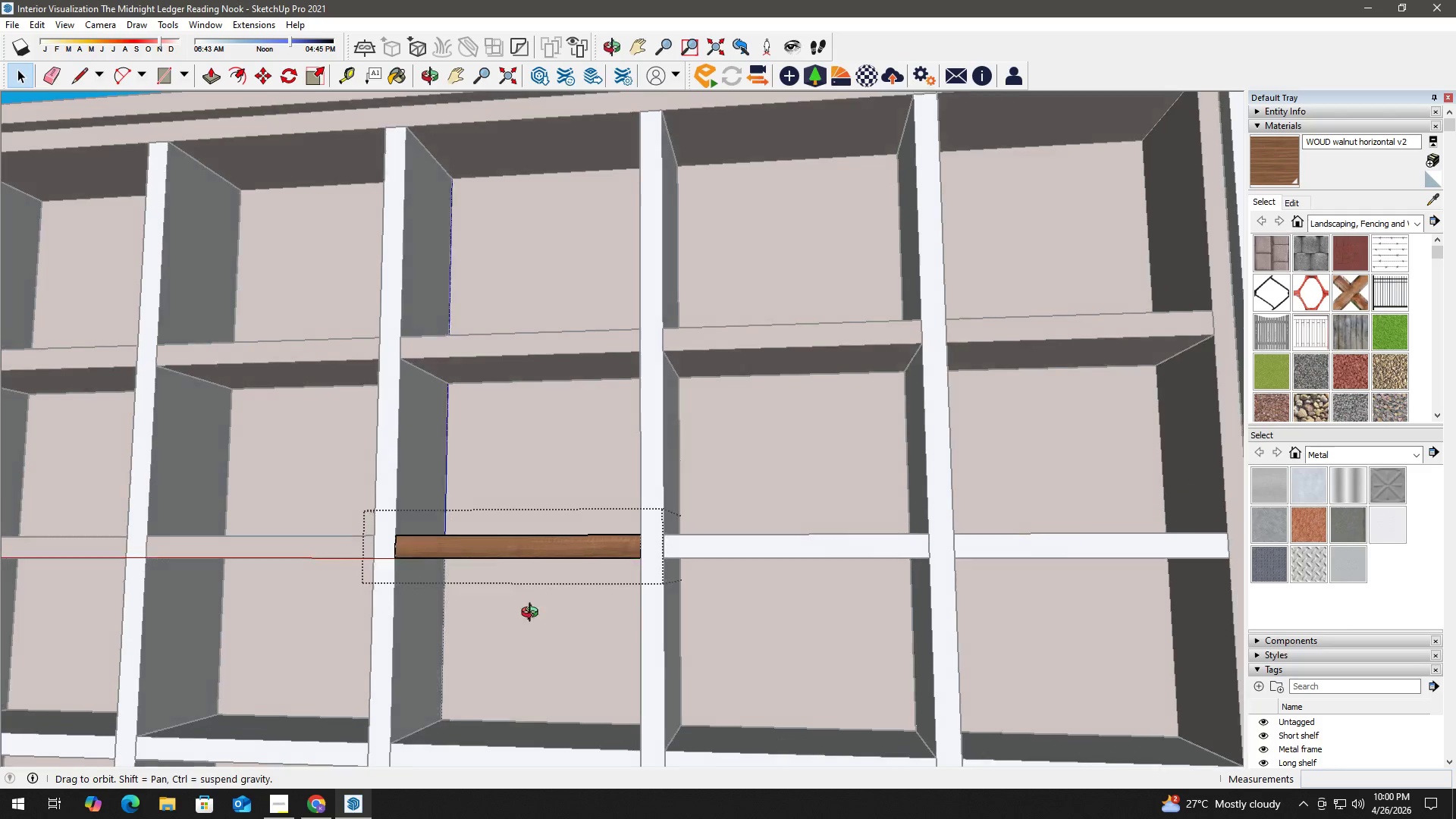 
key(Escape)
 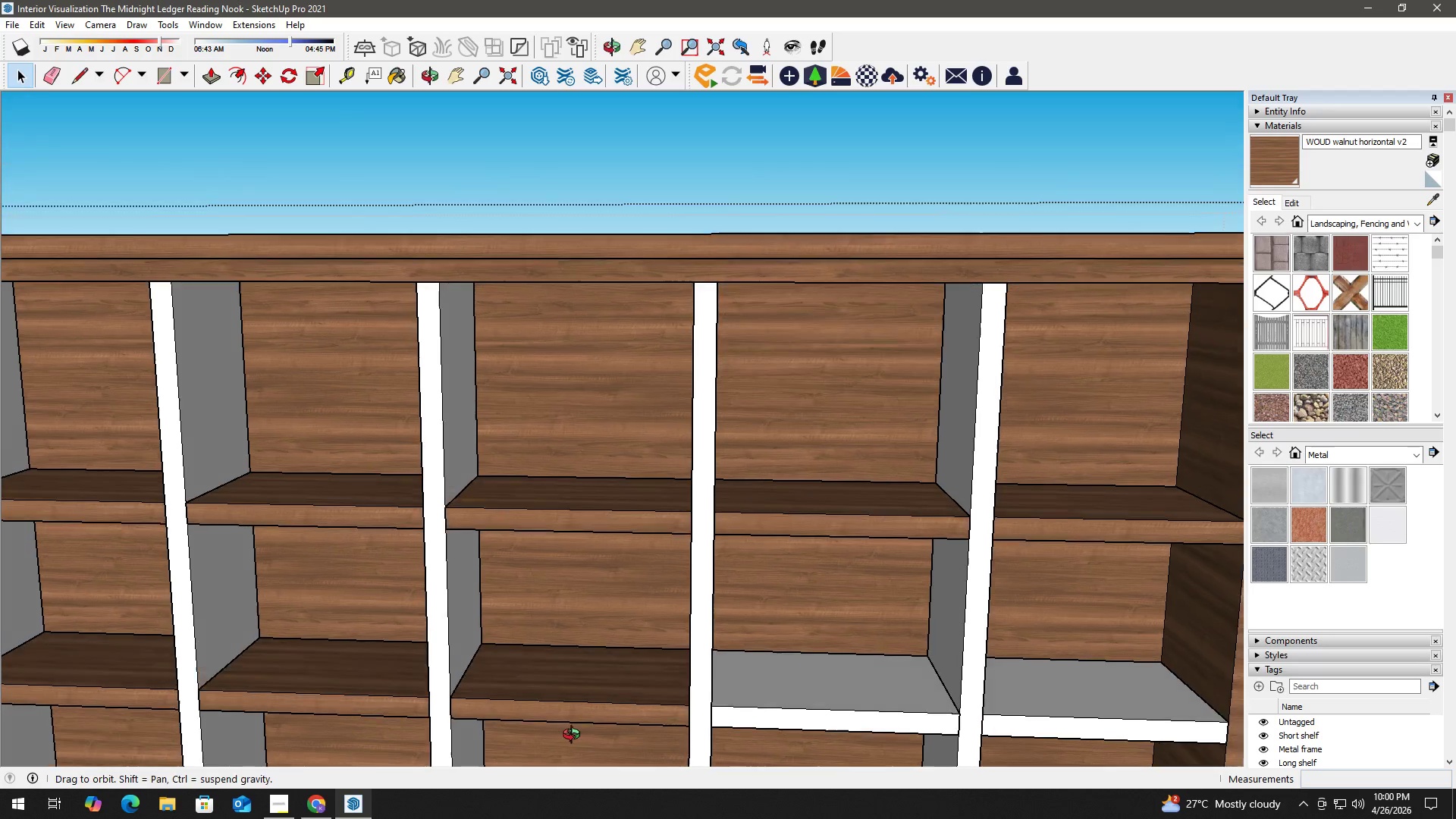 
key(H)
 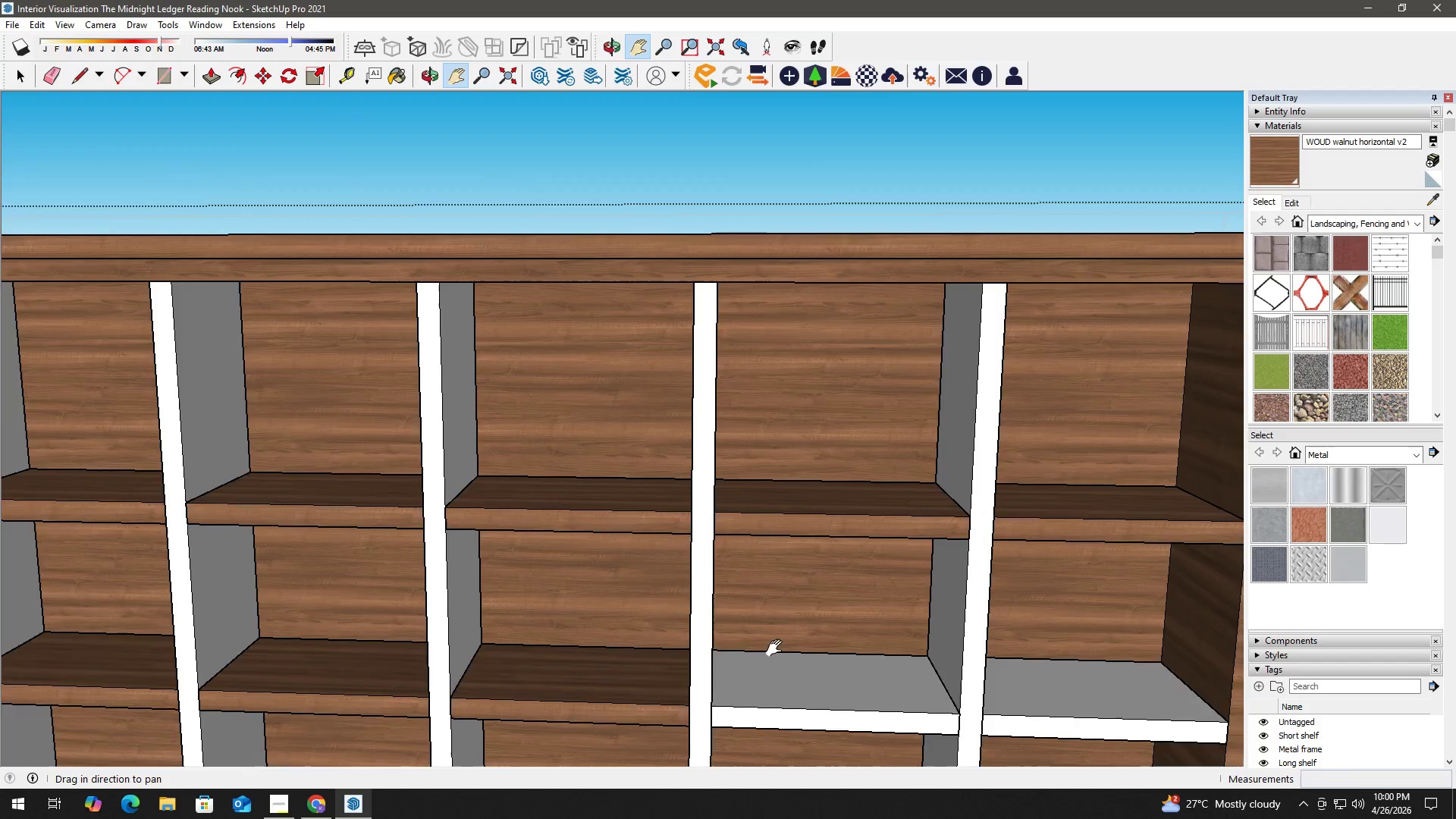 
left_click_drag(start_coordinate=[772, 646], to_coordinate=[586, 596])
 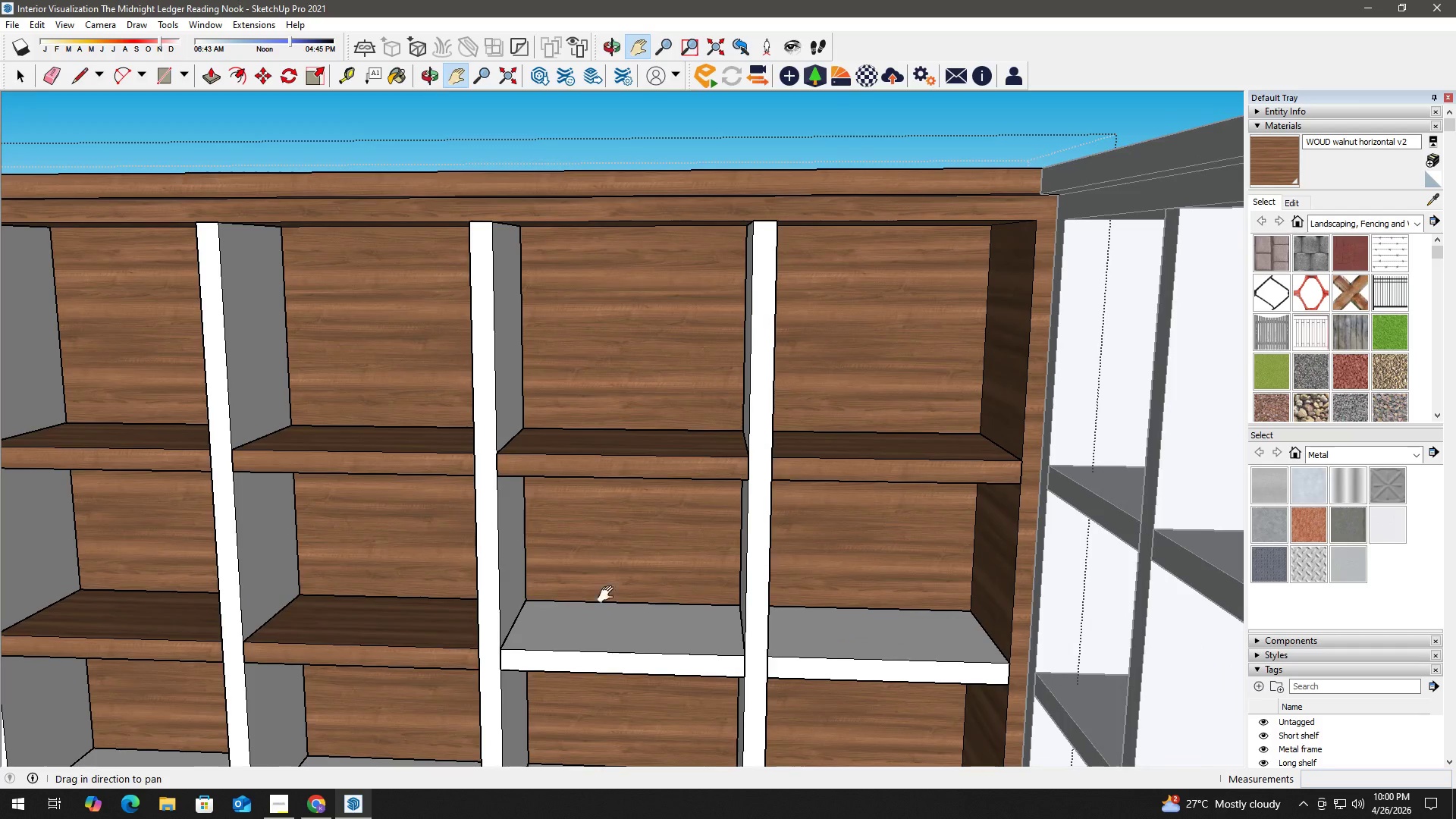 
key(Space)
 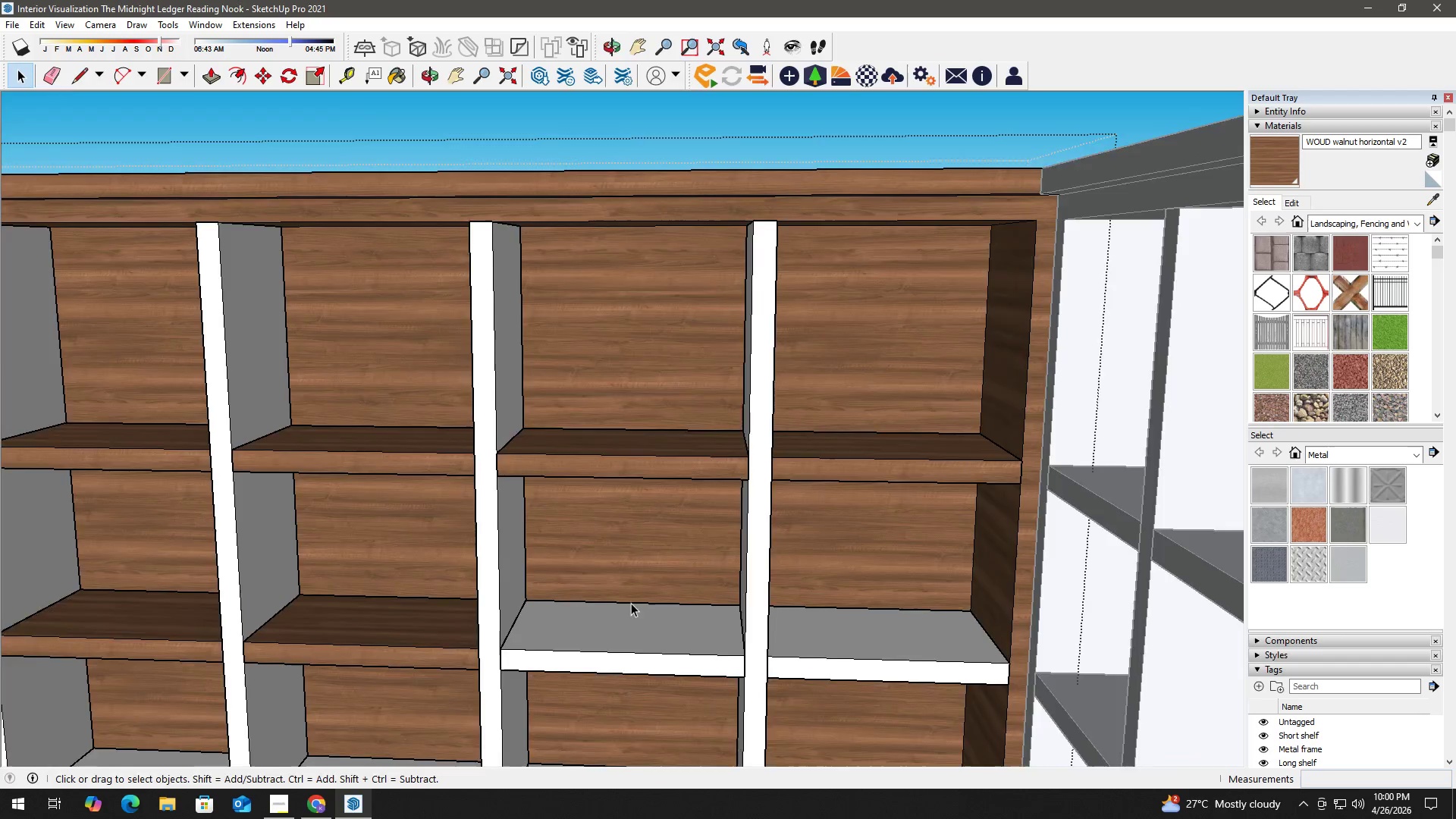 
left_click([623, 630])
 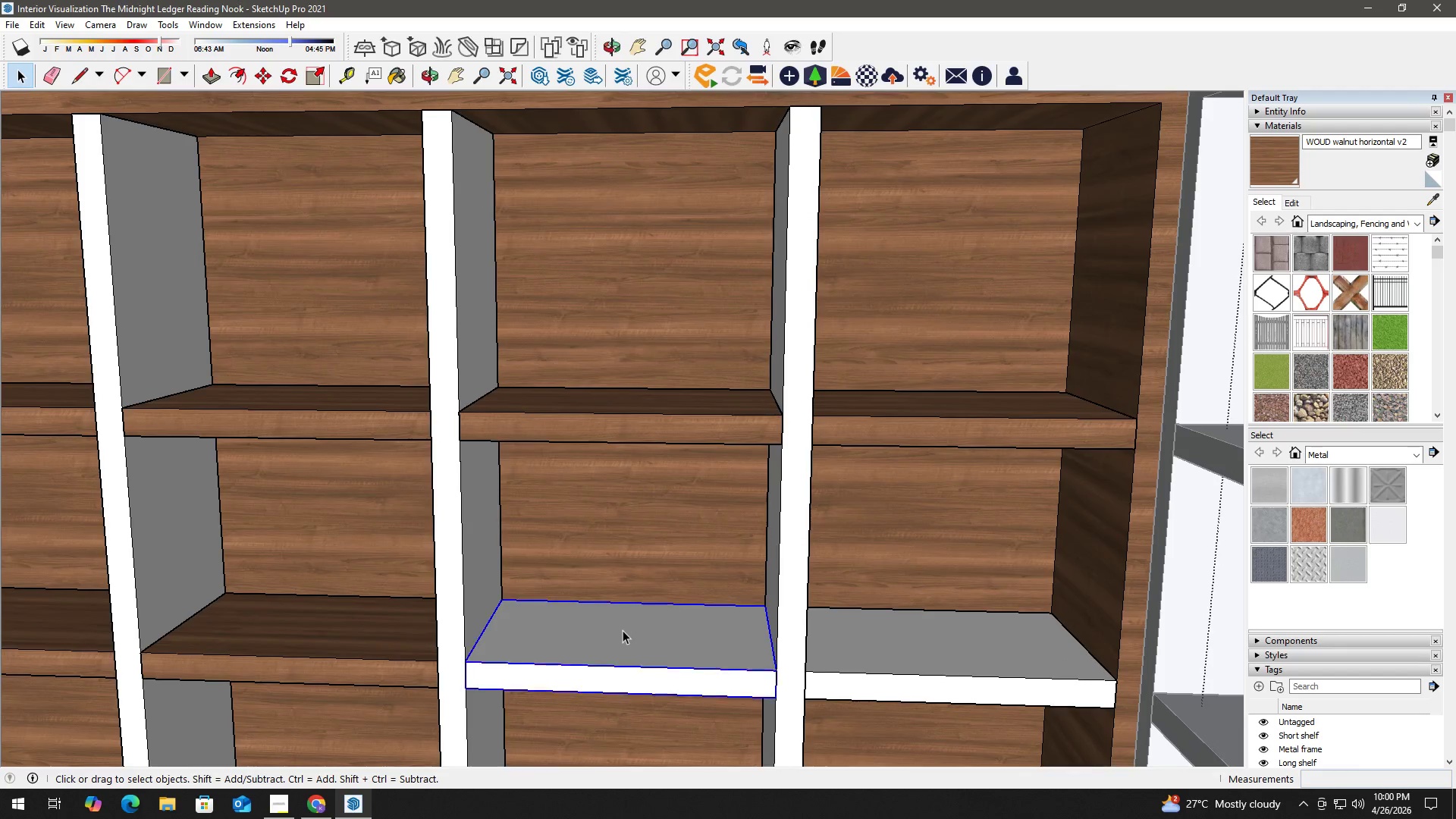 
scroll: coordinate [631, 601], scroll_direction: up, amount: 2.0
 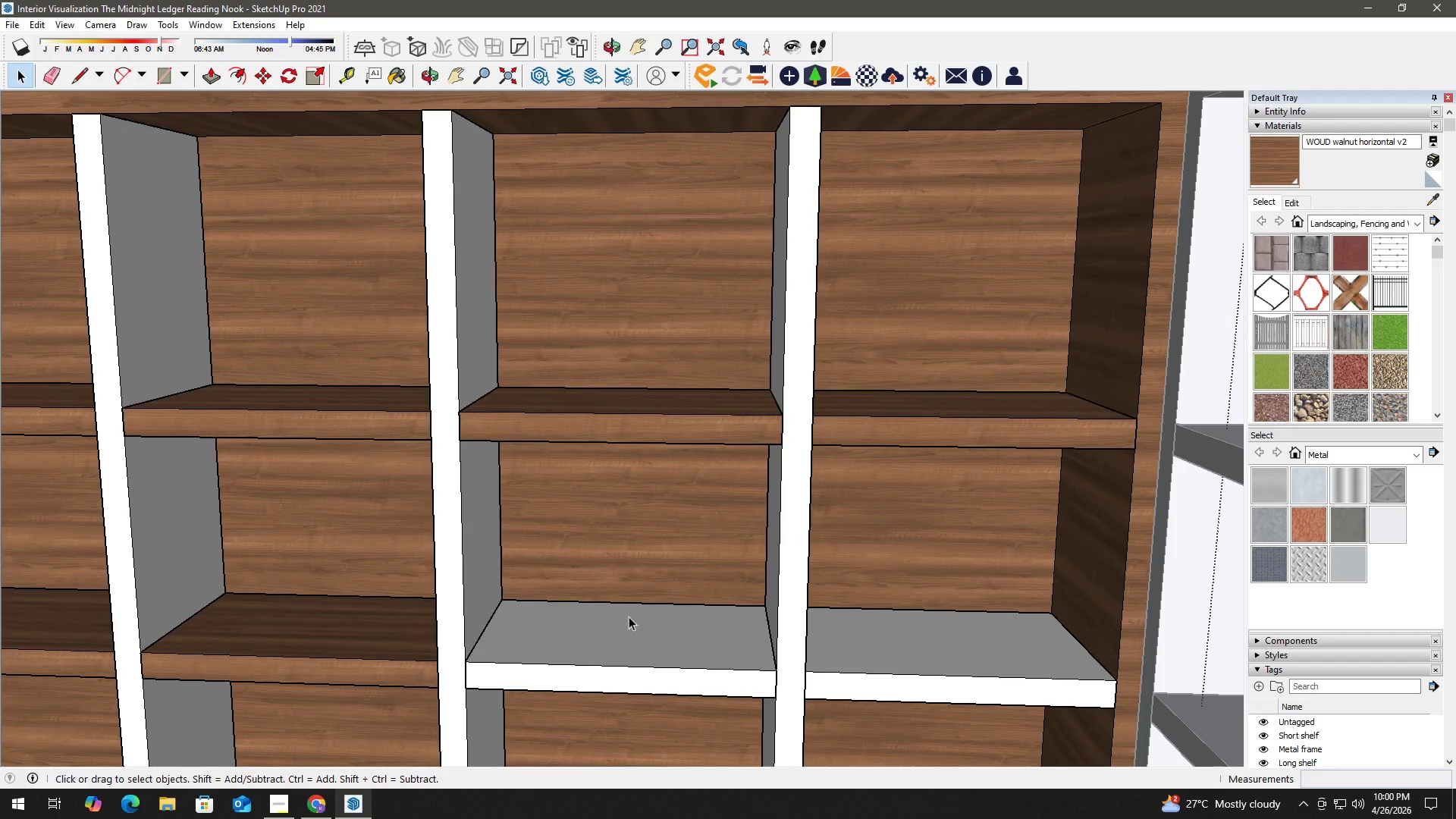 
double_click([623, 630])
 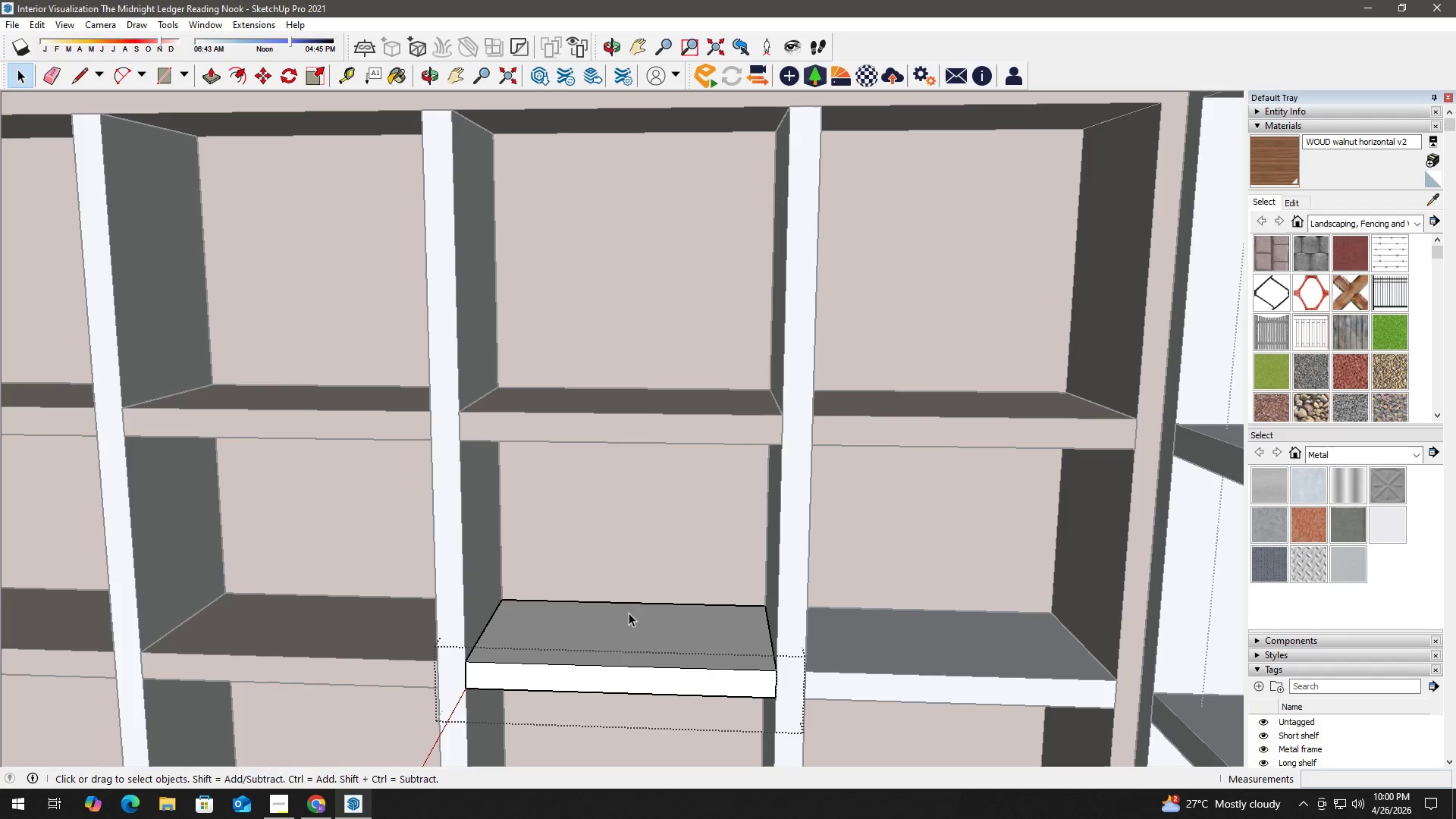 
key(B)
 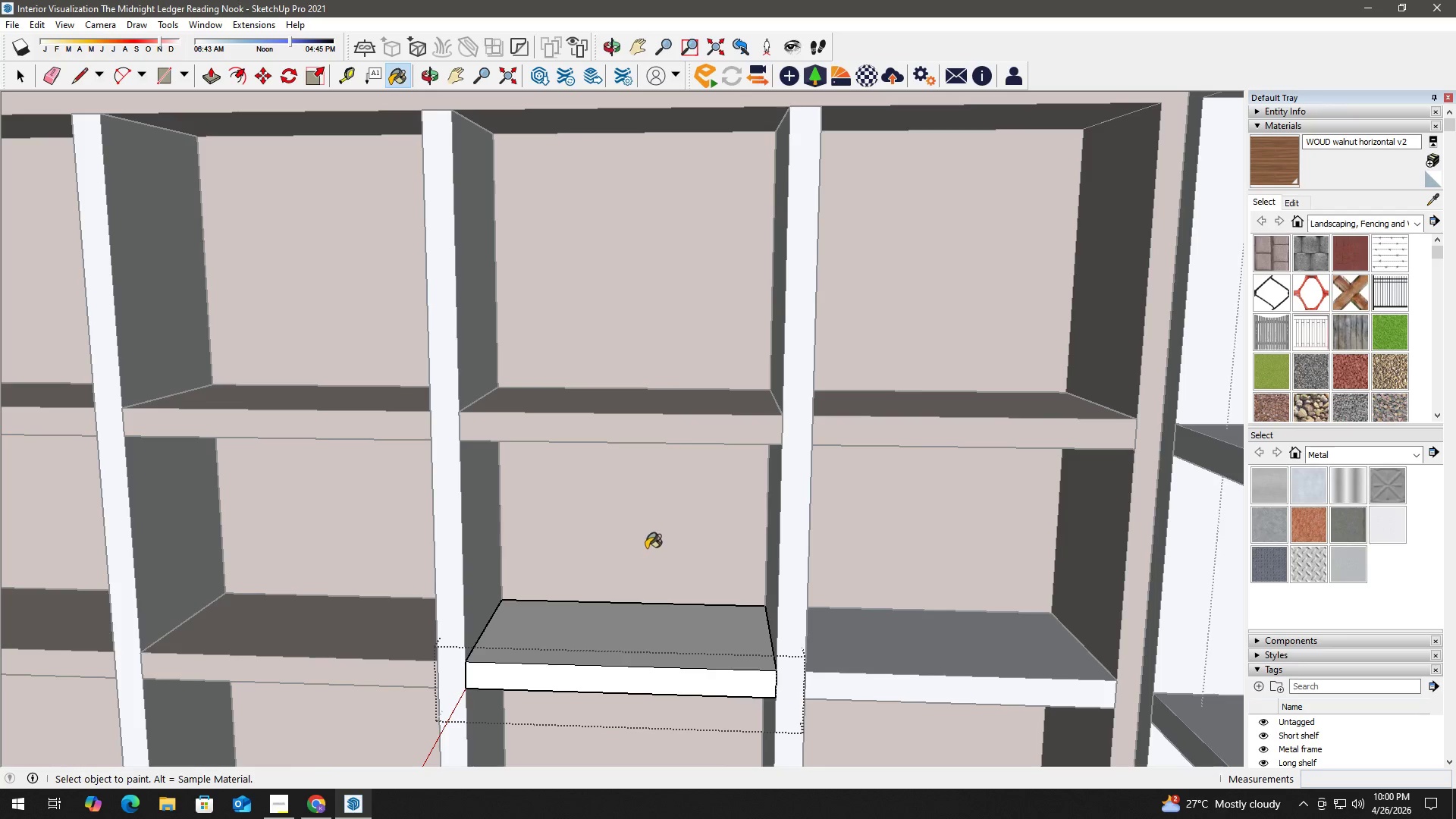 
hold_key(key=AltLeft, duration=0.31)
left_click([645, 527])
 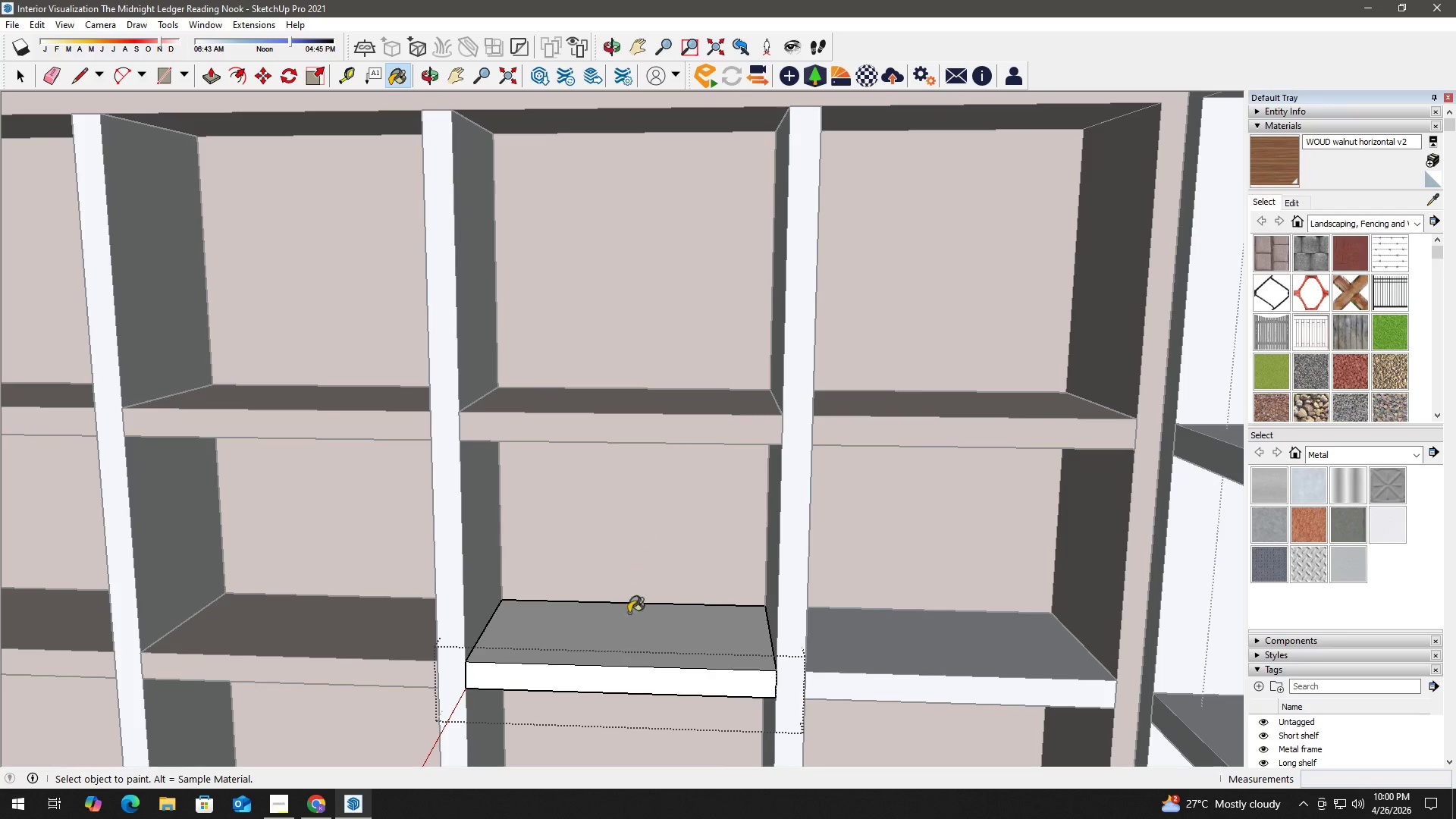 
key(Space)
 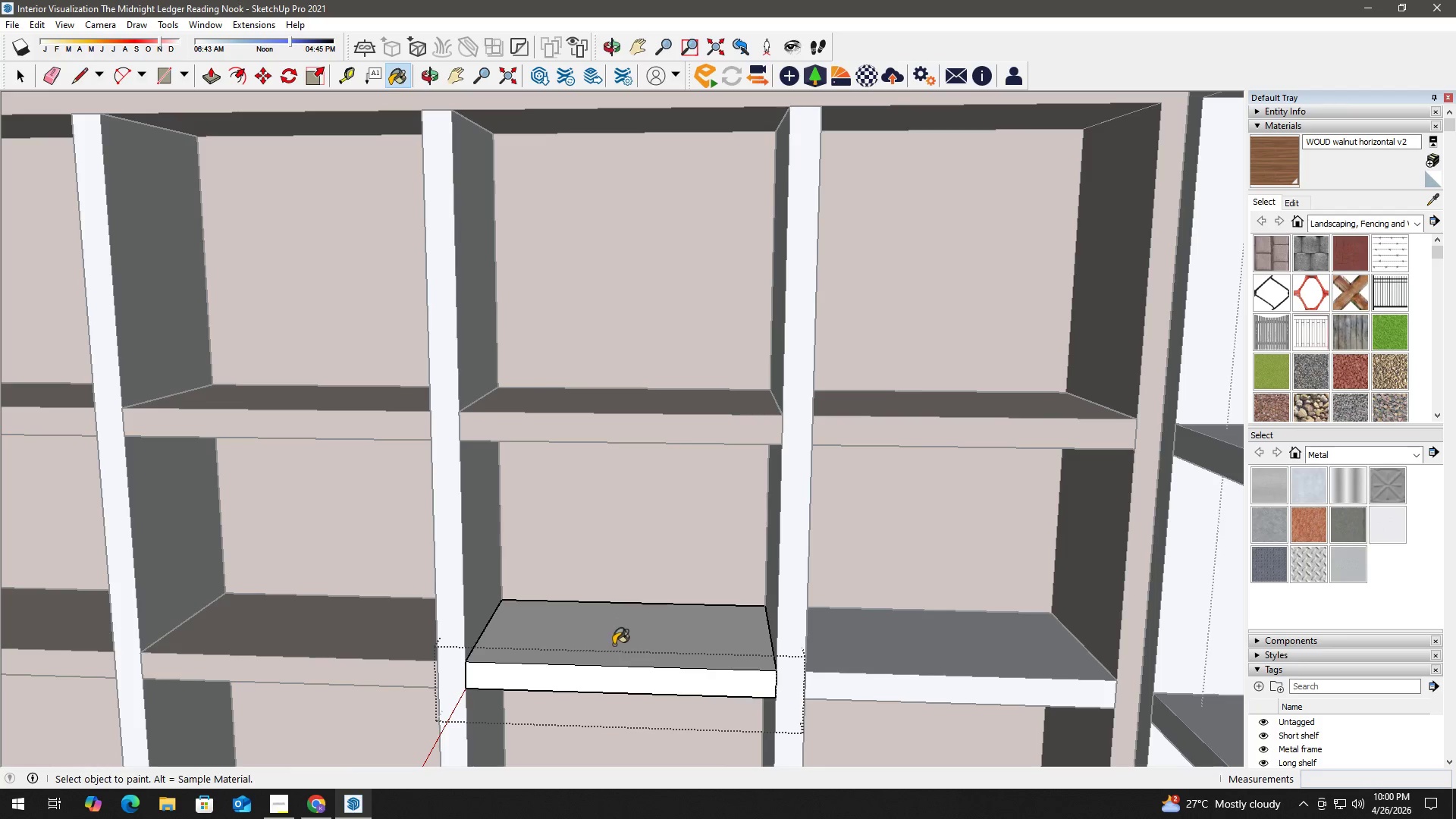 
double_click([613, 645])
 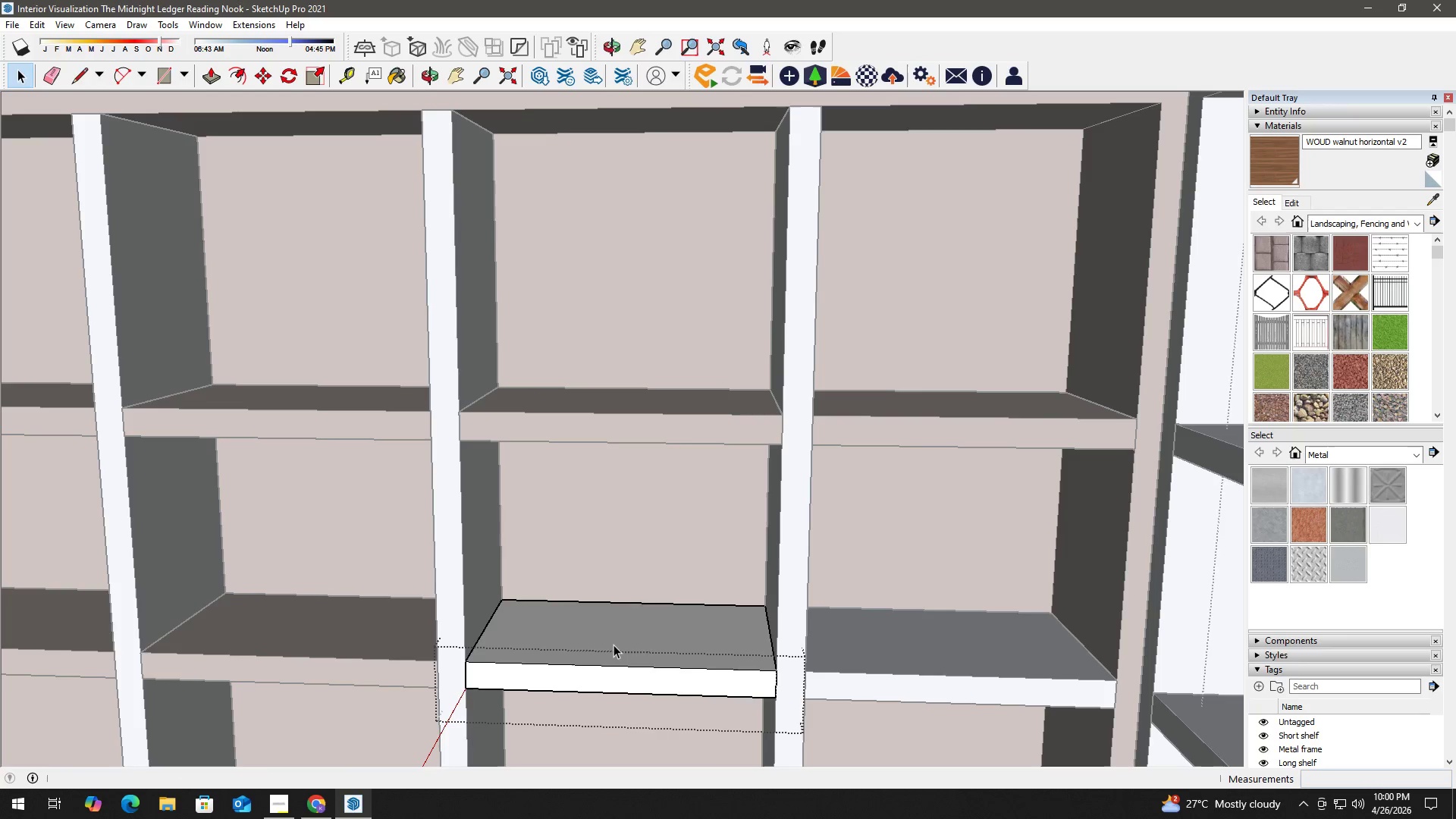 
triple_click([613, 645])
 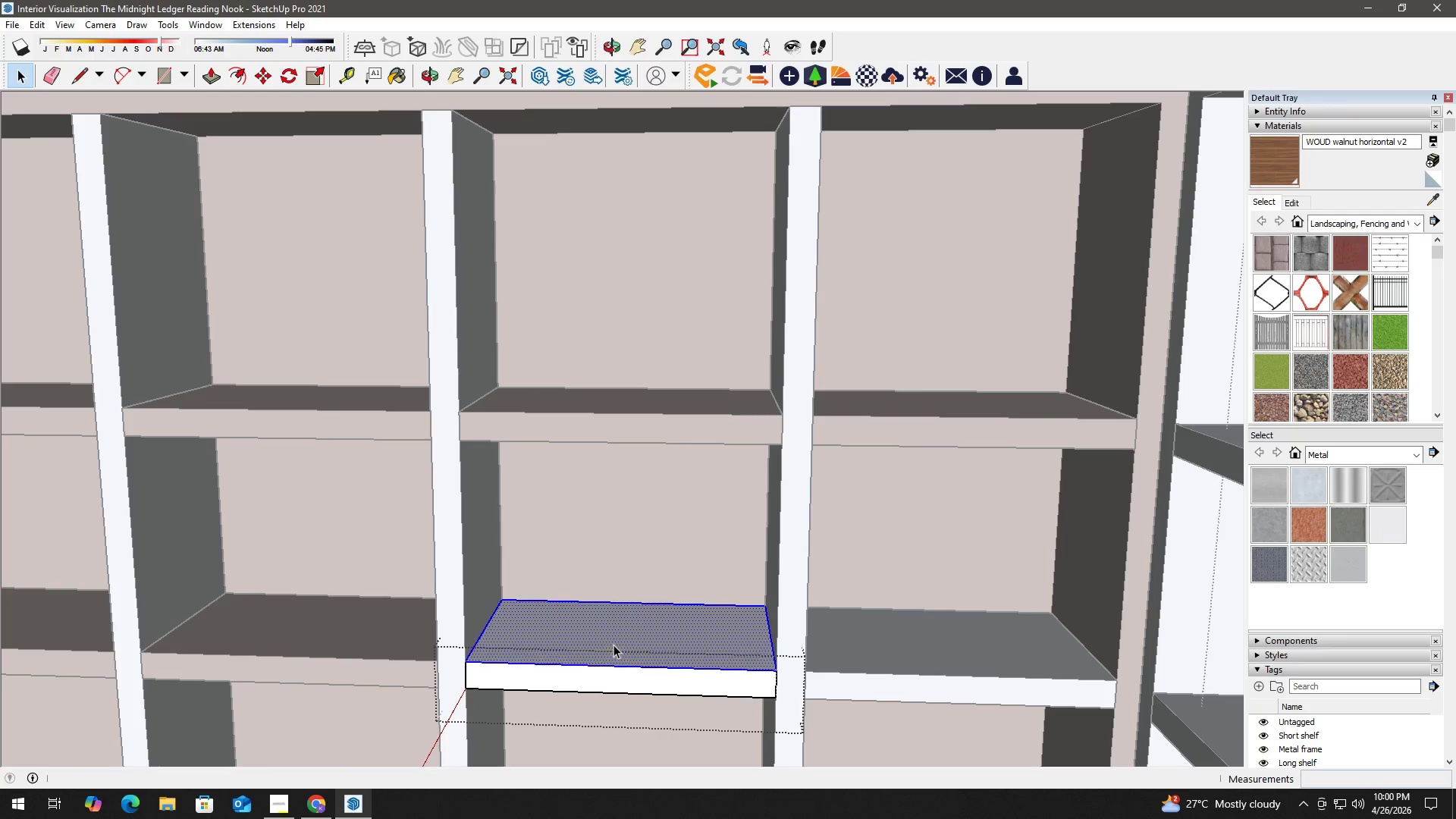 
triple_click([613, 645])
 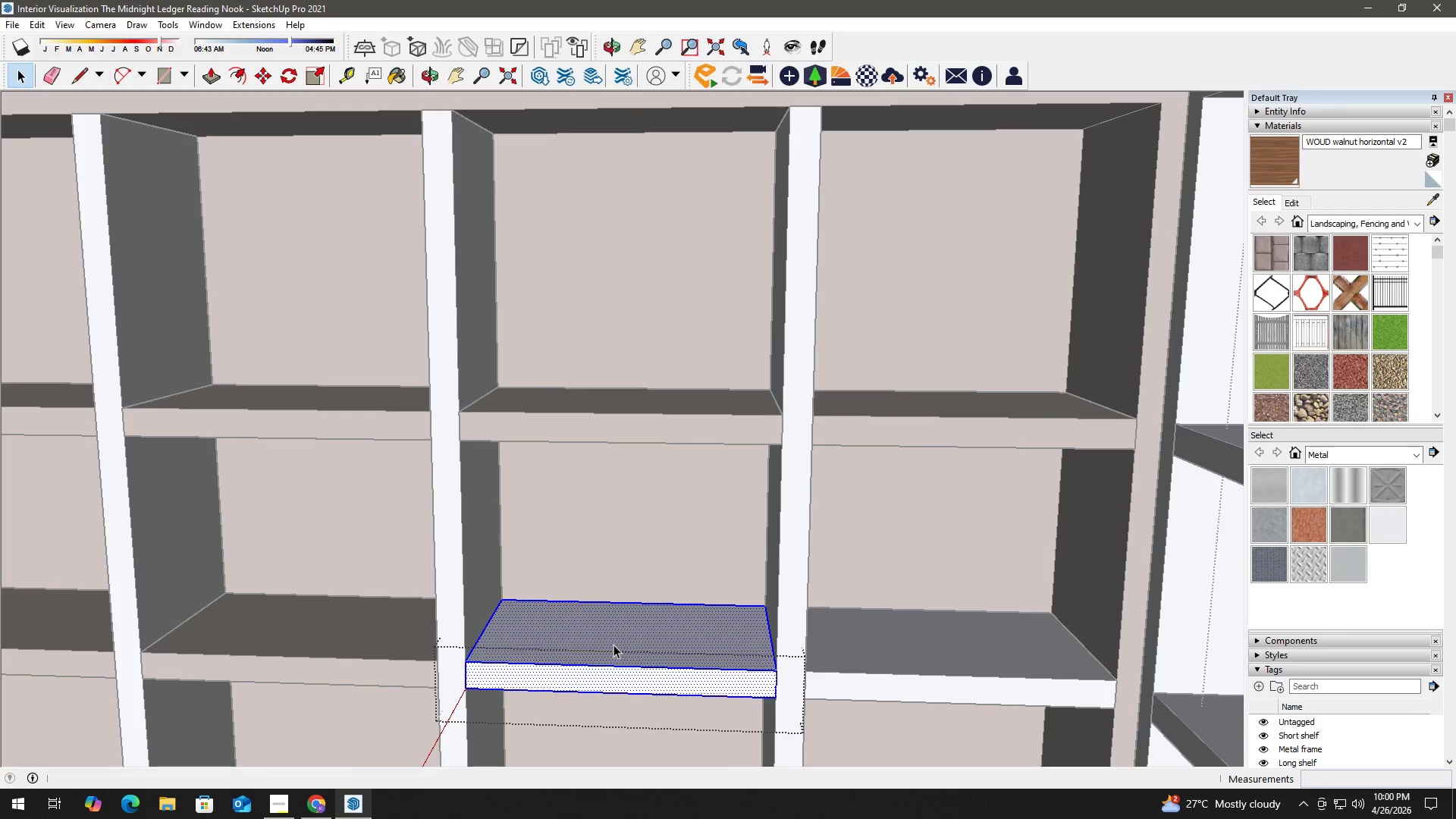 
triple_click([613, 645])
 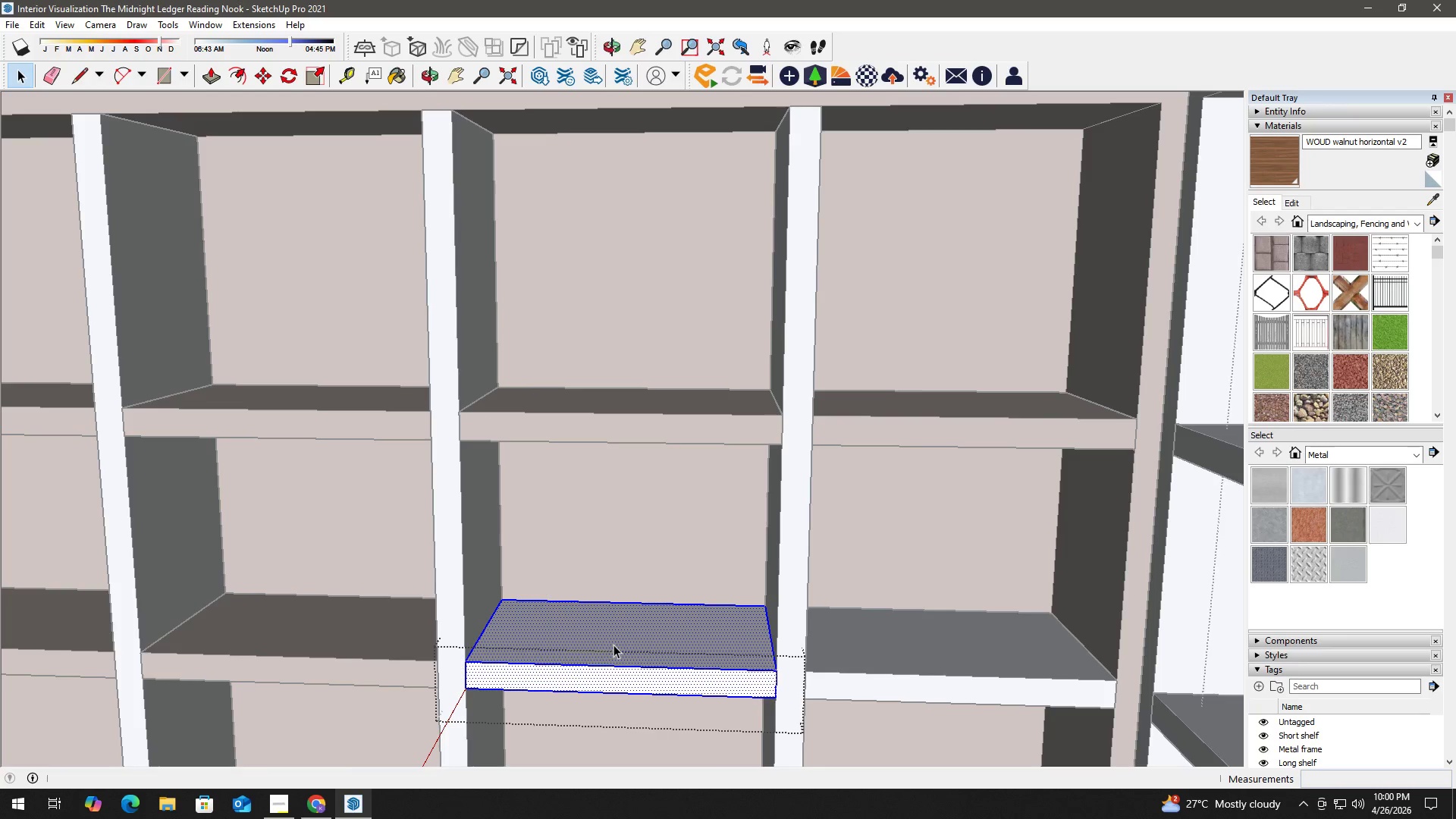 
triple_click([613, 645])
 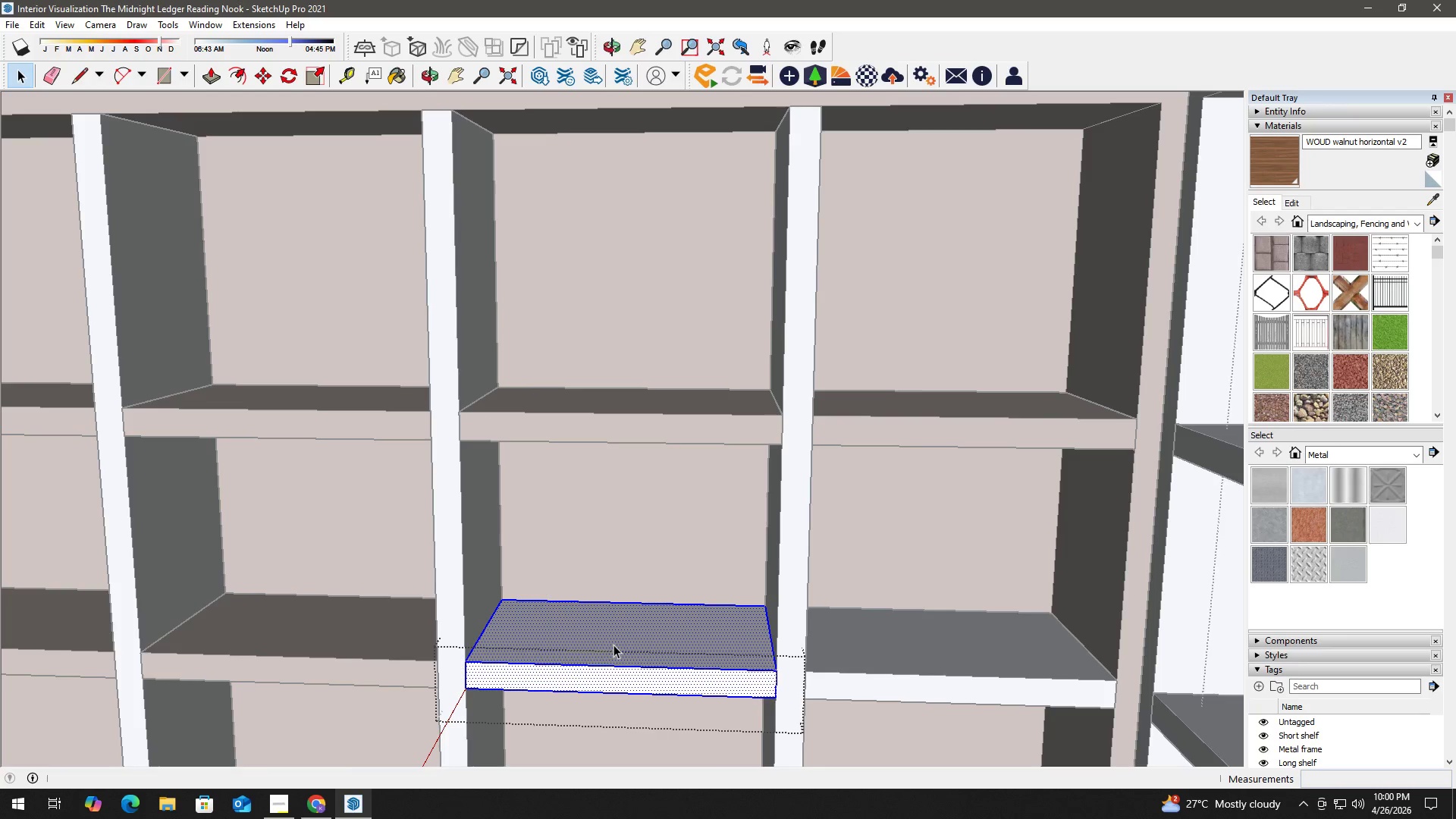 
key(B)
 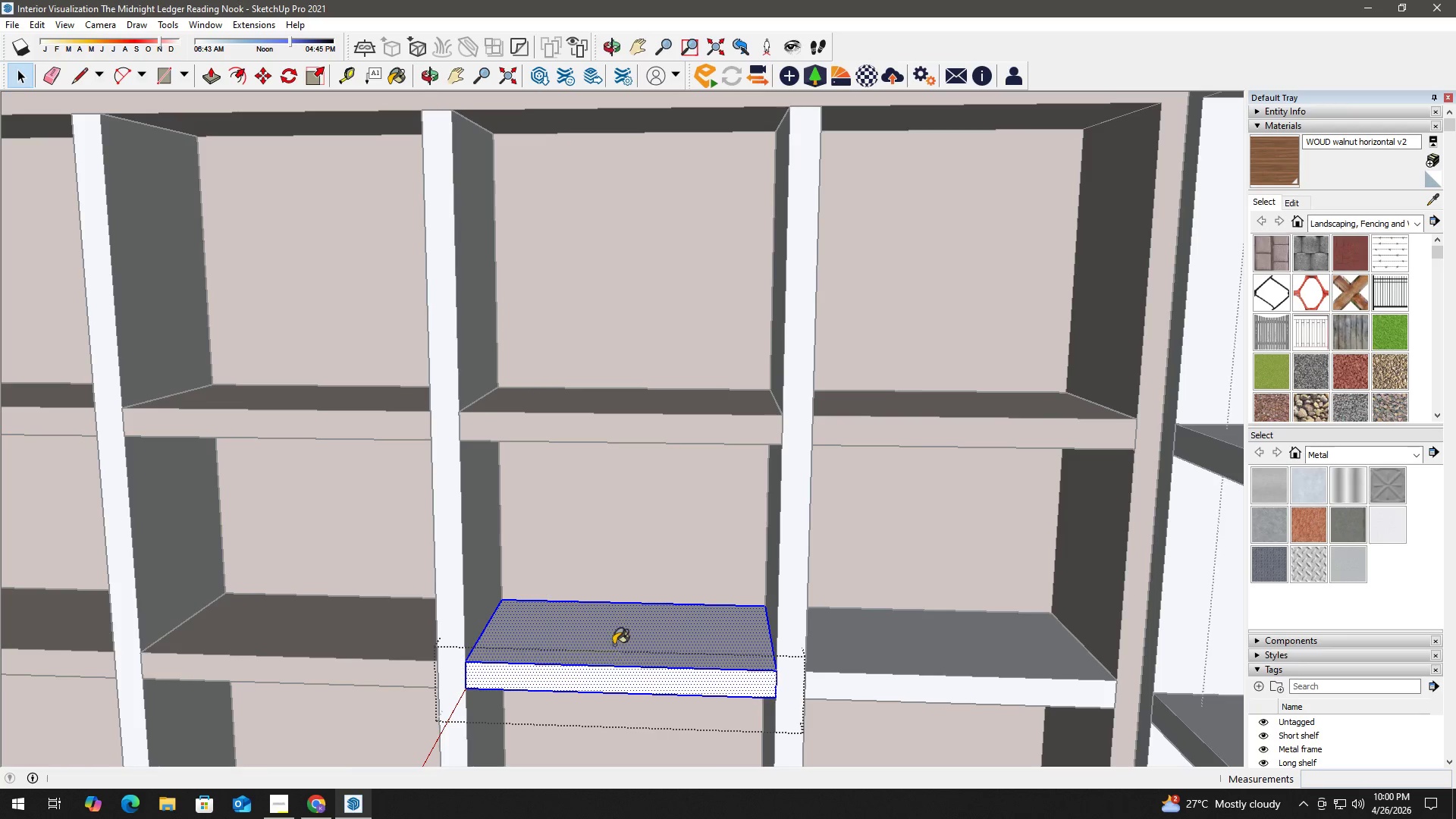 
triple_click([613, 645])
 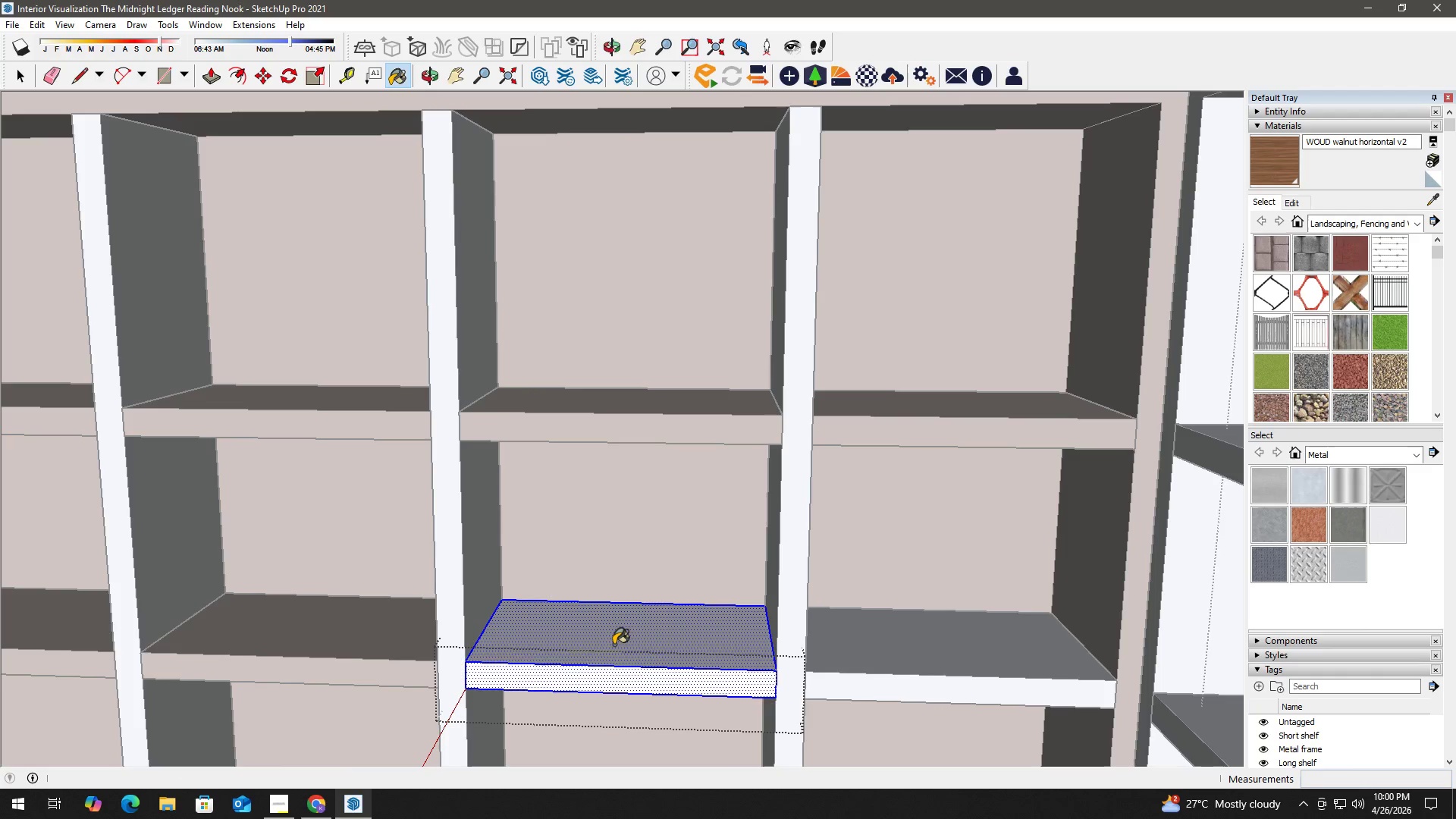 
triple_click([613, 645])
 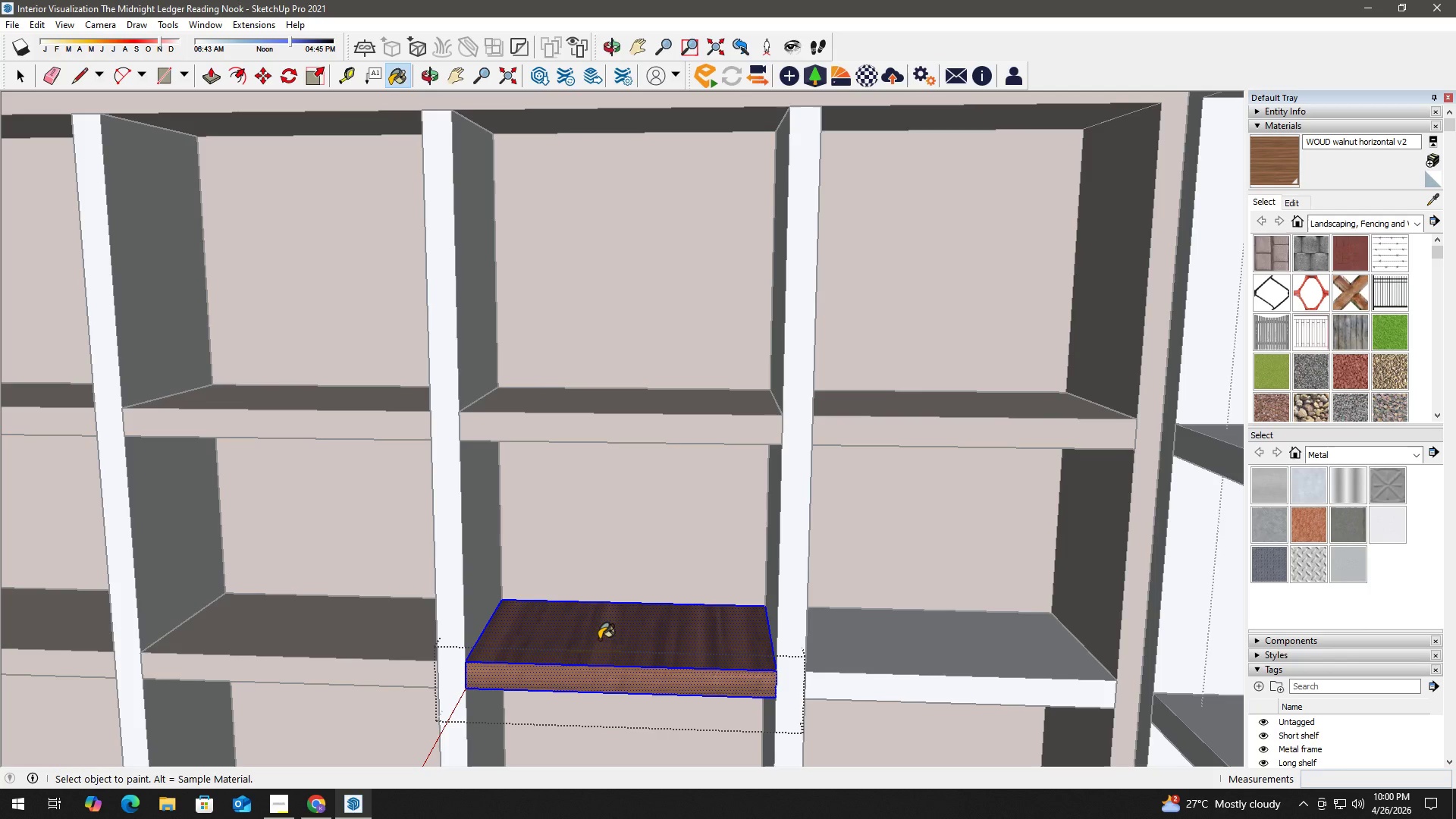 
hold_key(key=AltLeft, duration=0.53)
left_click([342, 621])
 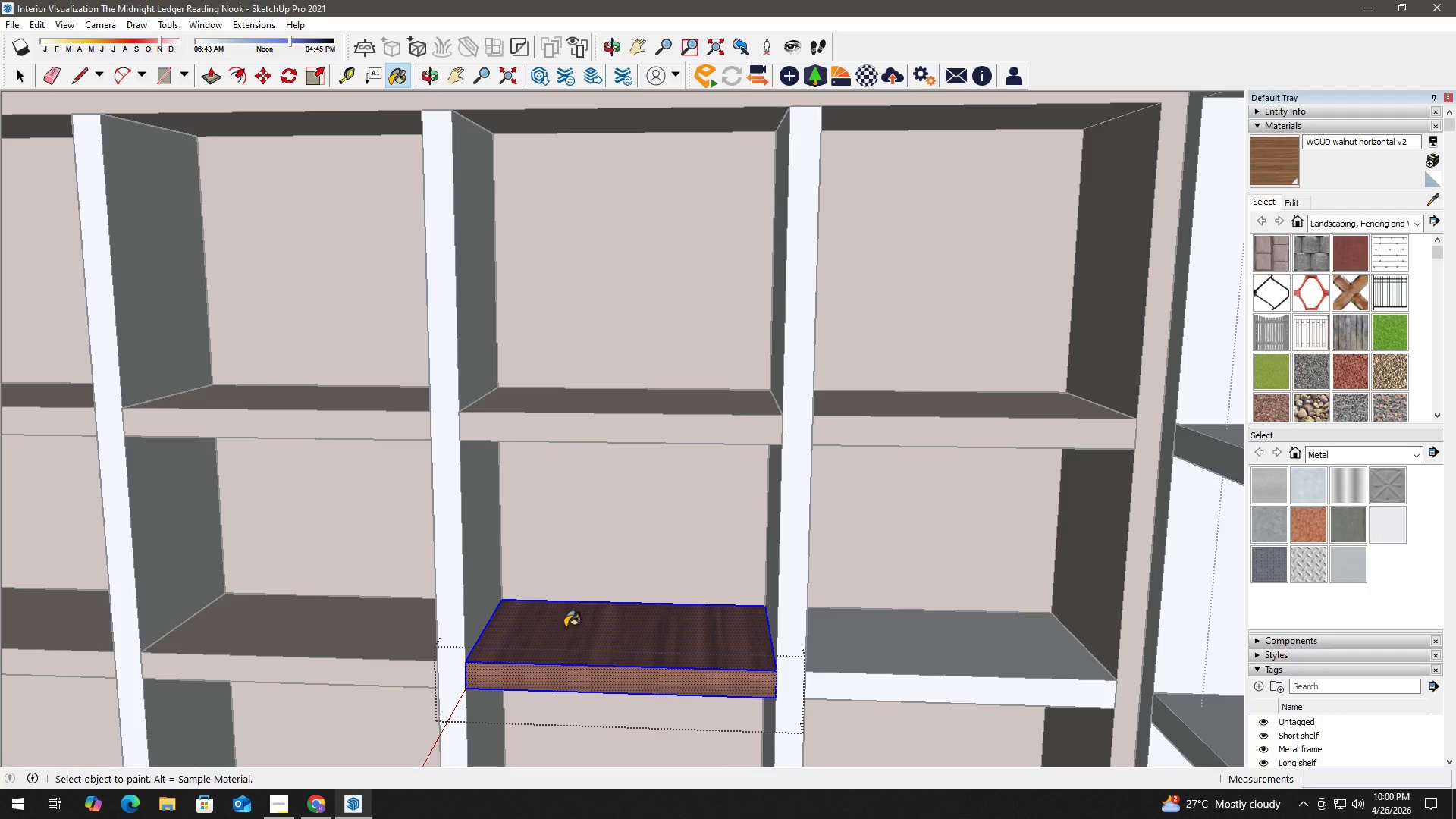 
key(Space)
 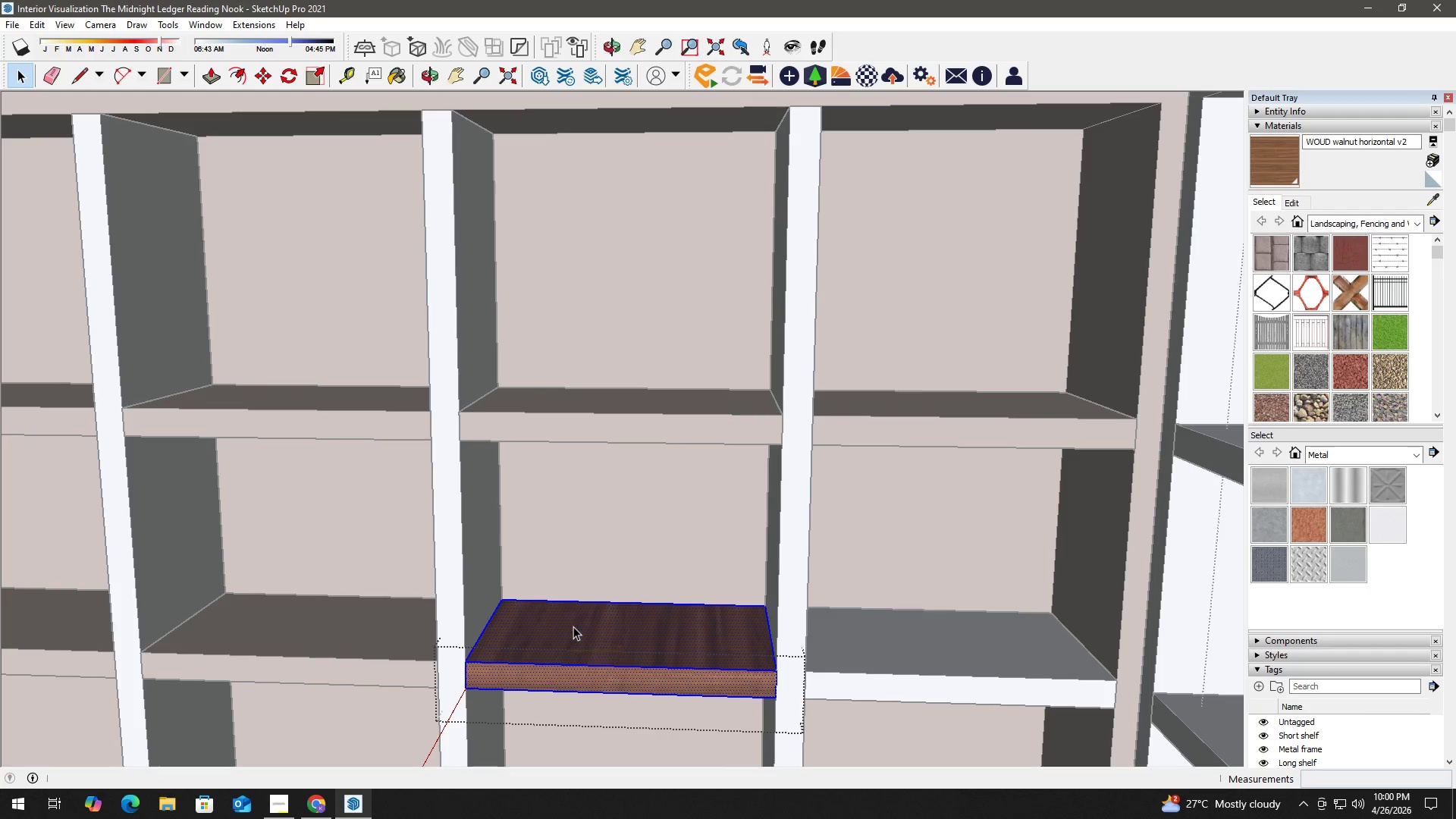 
left_click([573, 626])
 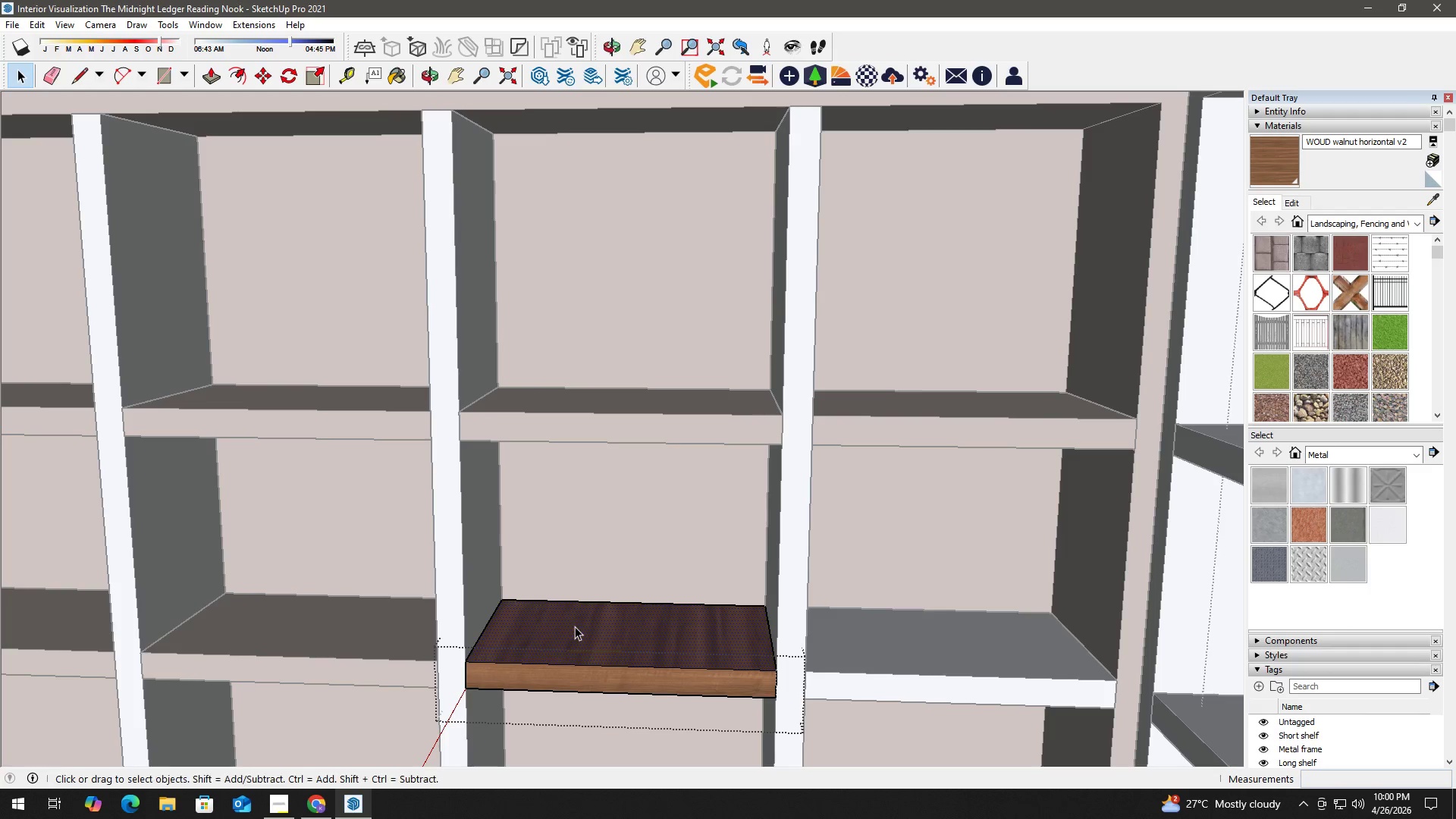 
key(B)
 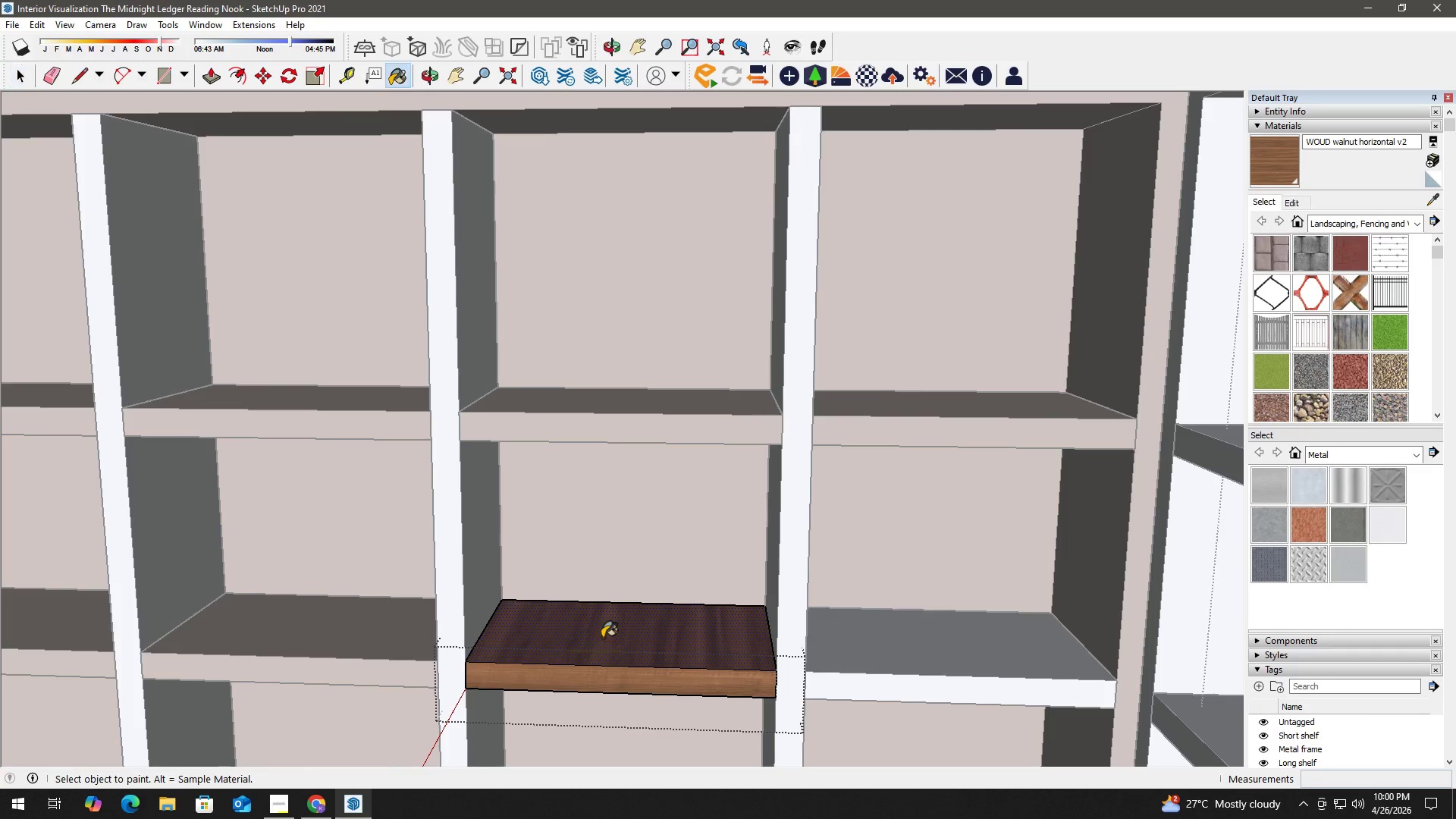 
double_click([602, 638])
 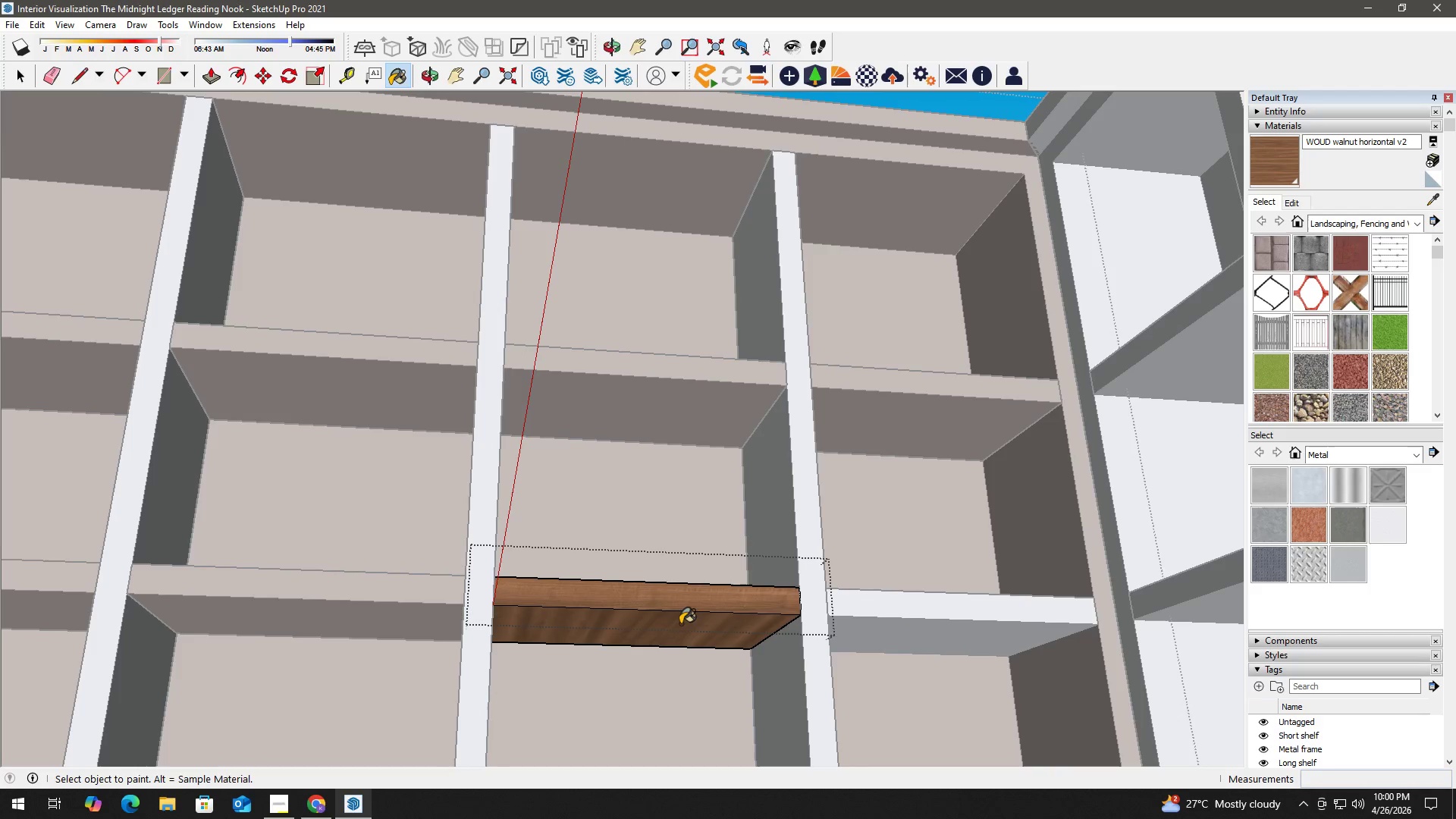 
key(Space)
 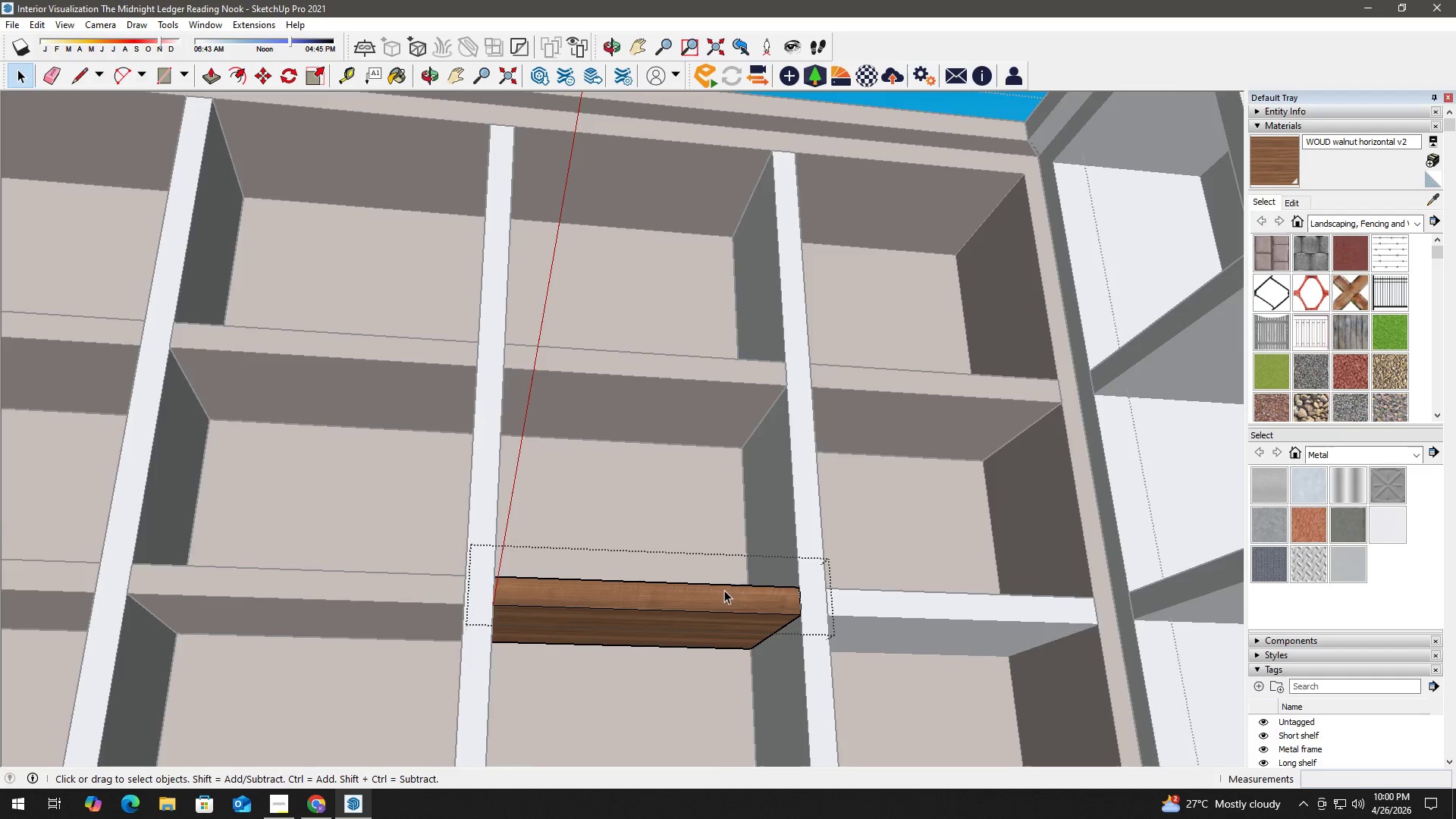 
scroll: coordinate [724, 590], scroll_direction: down, amount: 2.0
 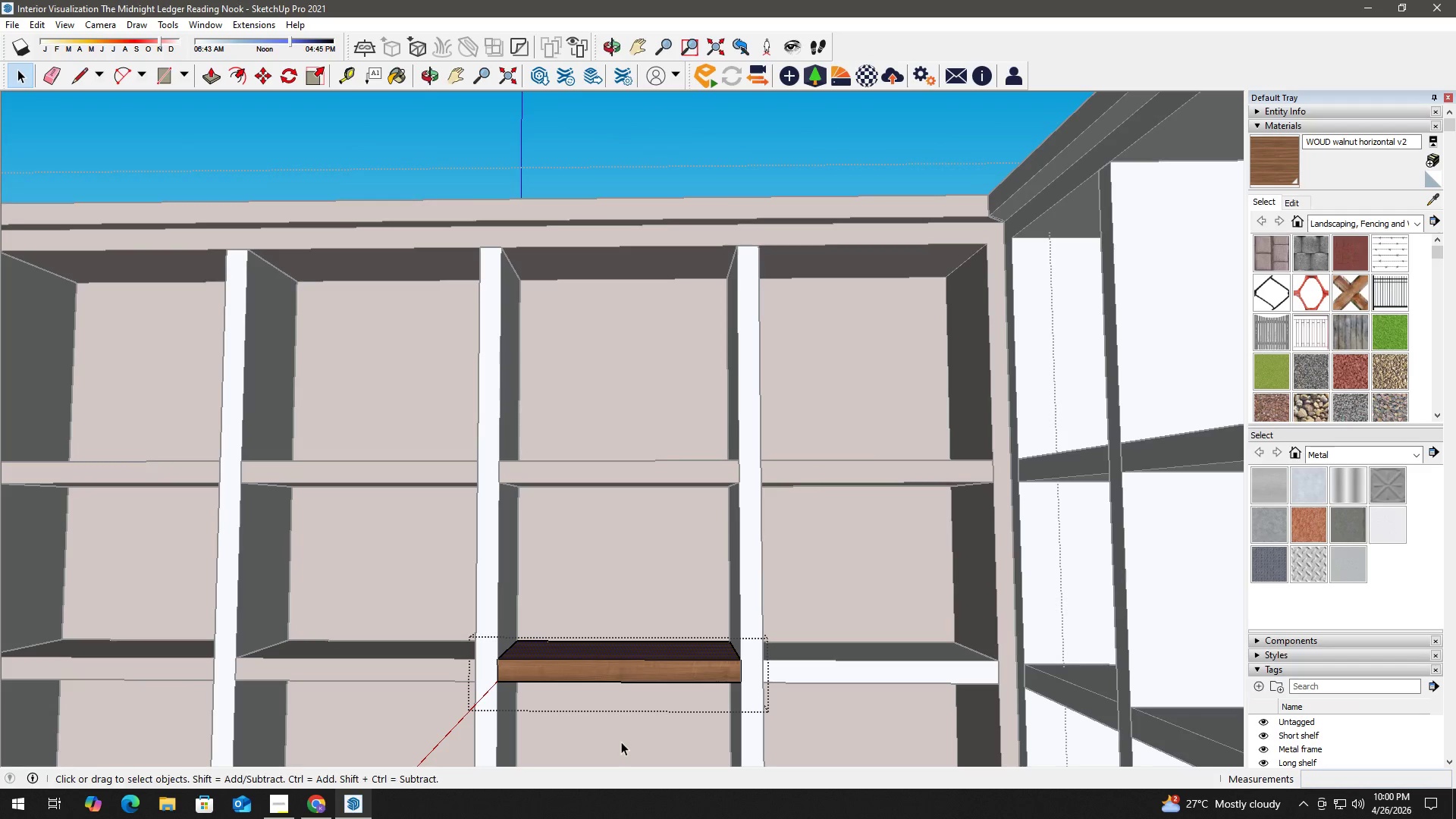 
key(Escape)
 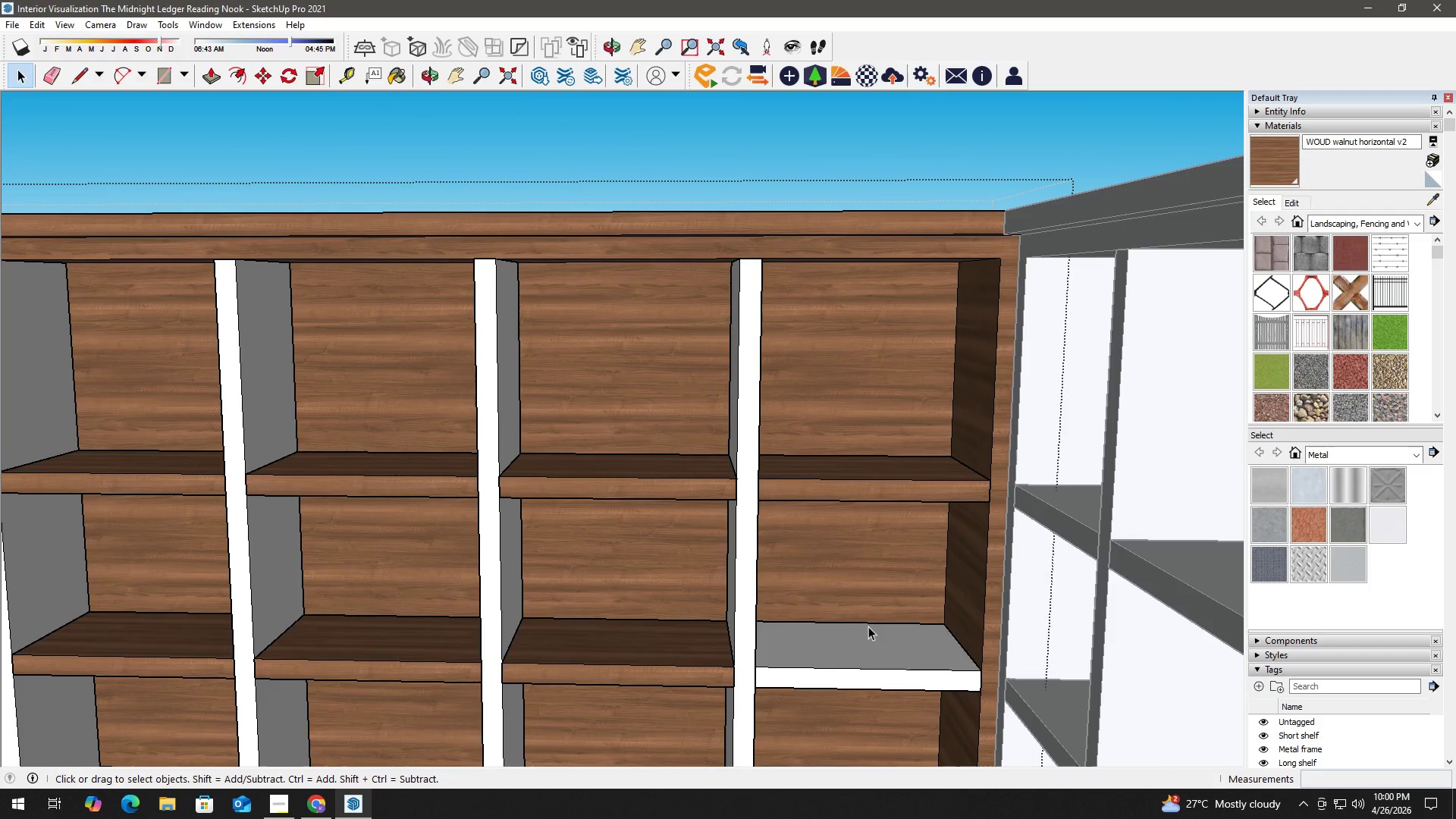 
double_click([853, 638])
 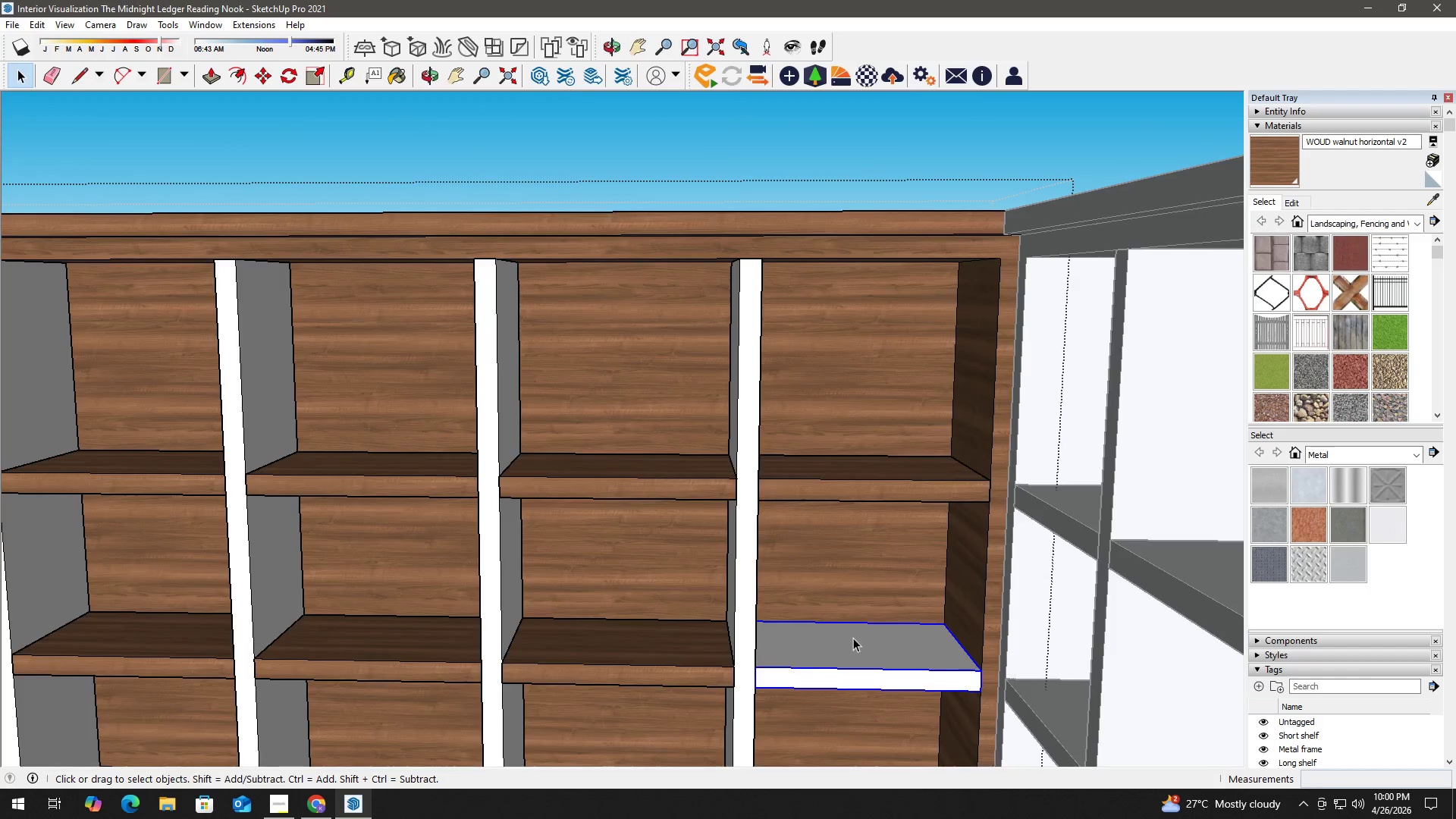 
triple_click([852, 638])
 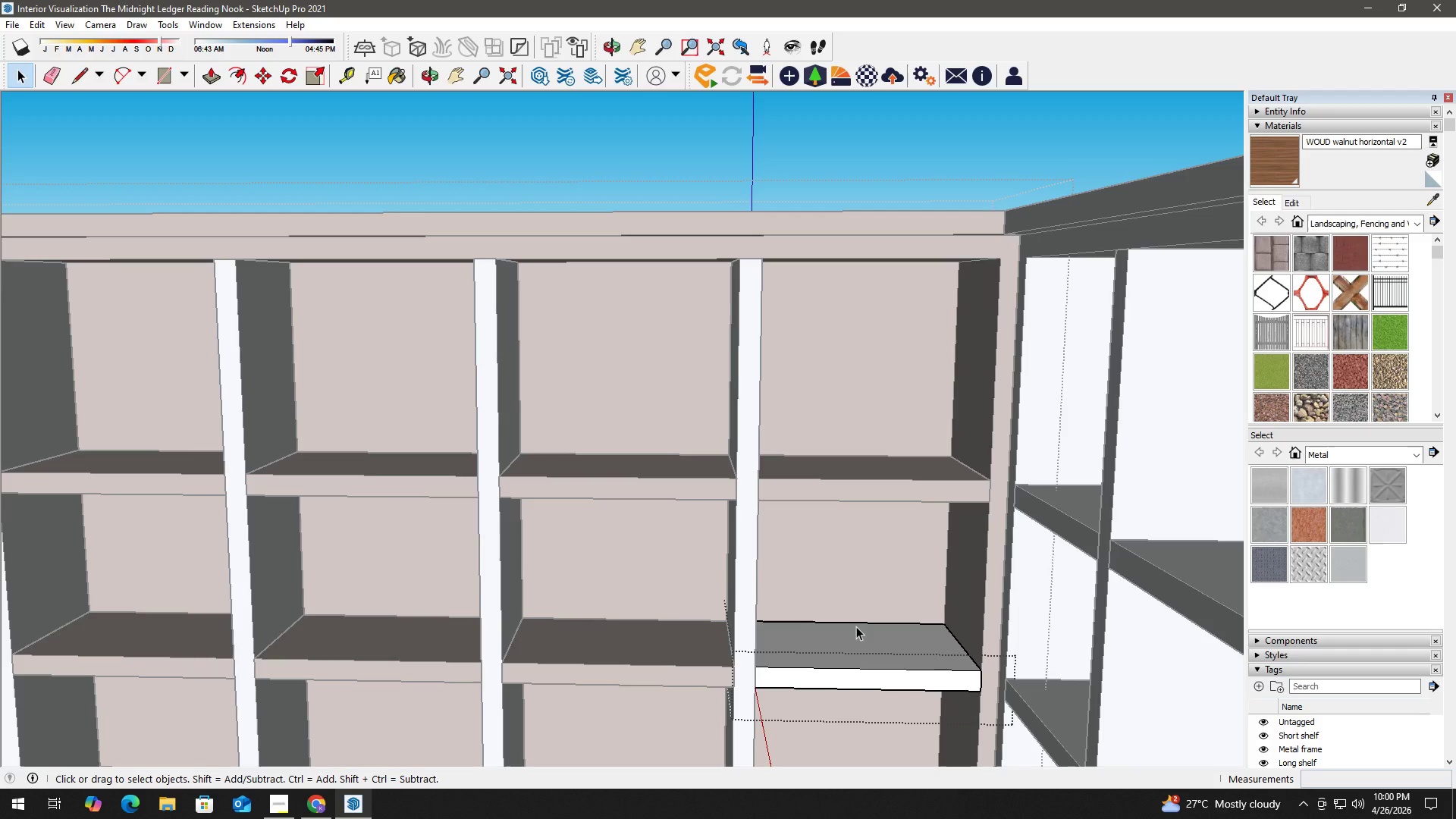 
key(B)
 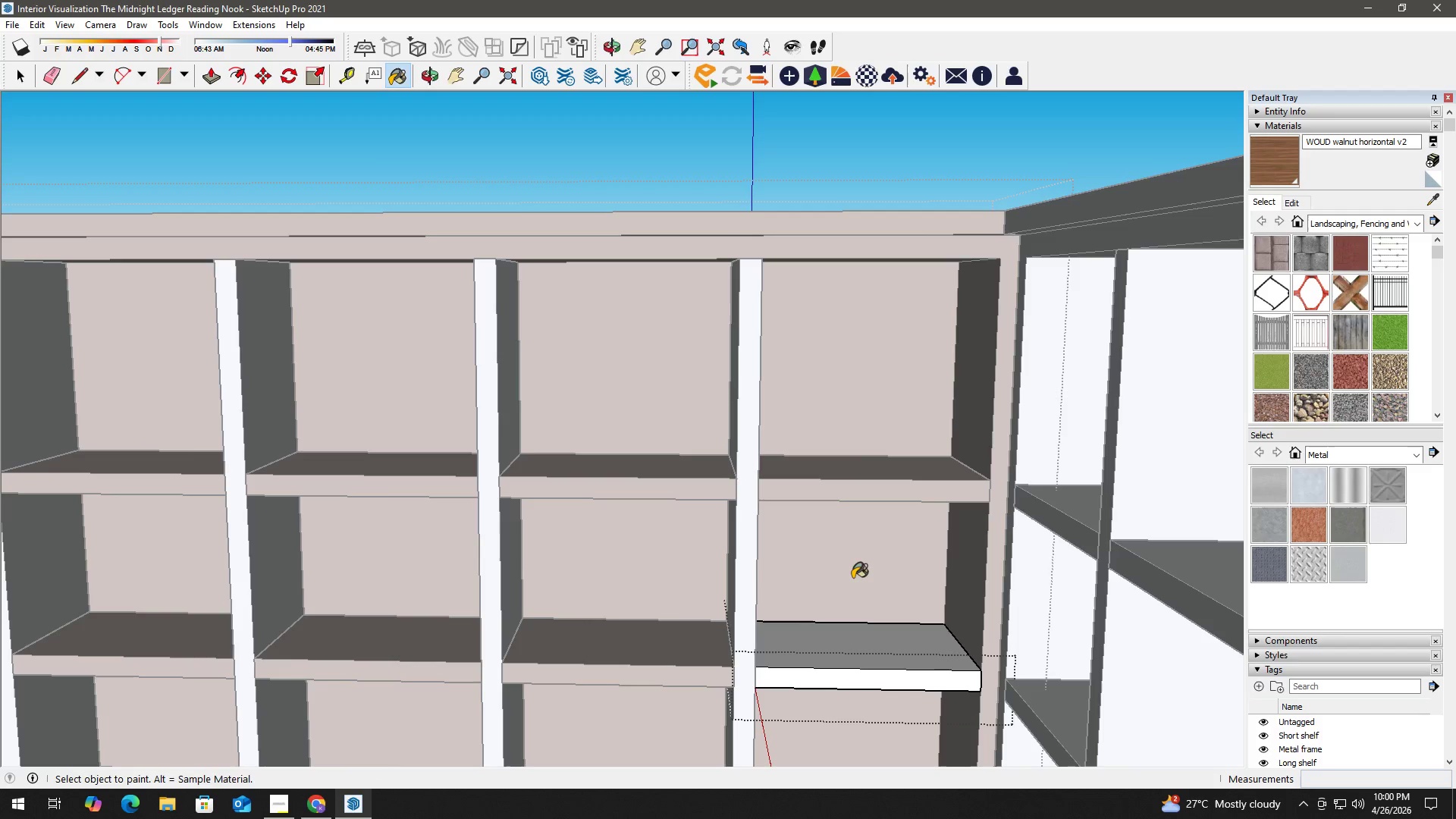 
hold_key(key=AltLeft, duration=0.34)
double_click([850, 570])
 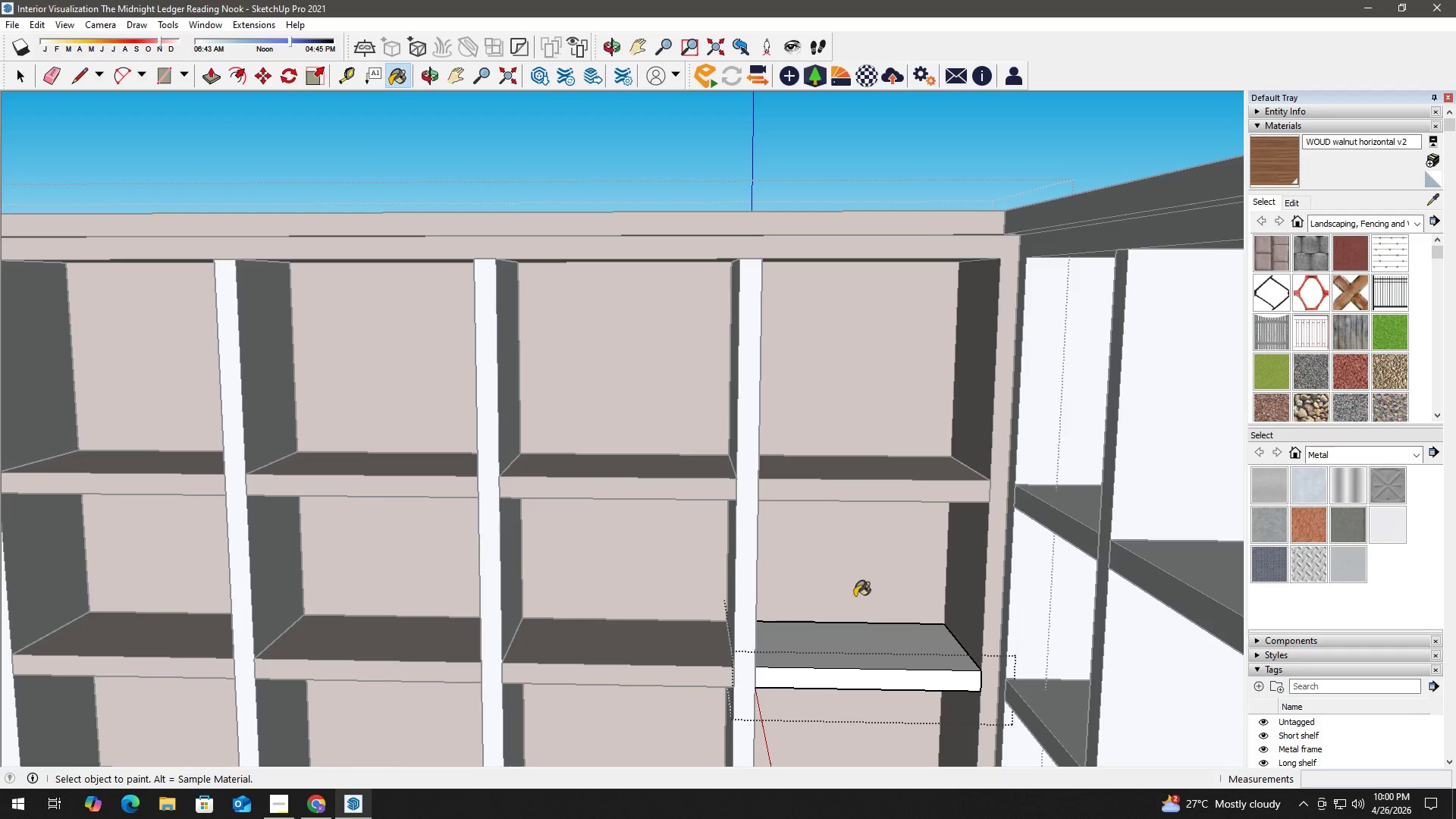 
key(Space)
 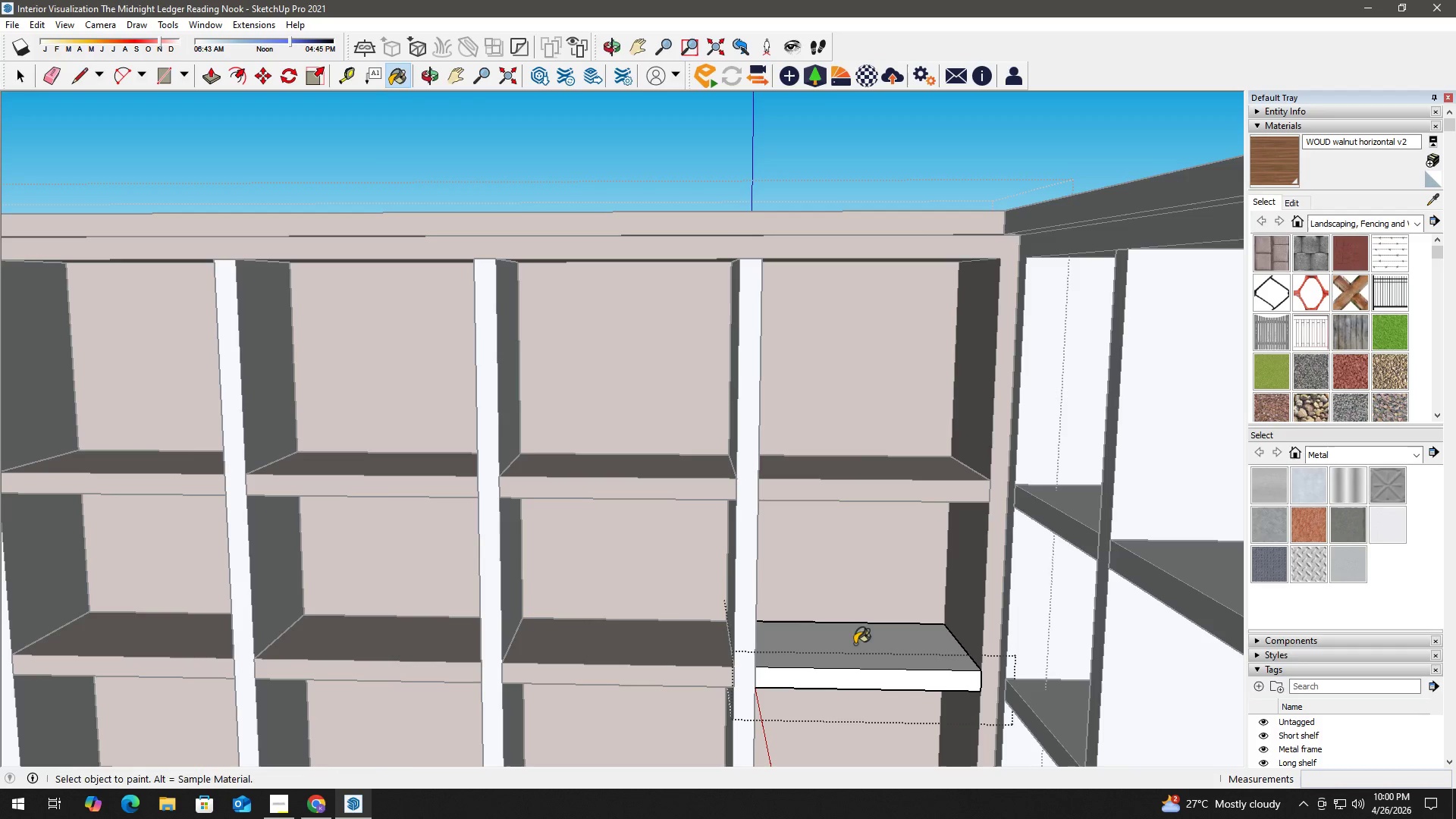 
triple_click([853, 648])
 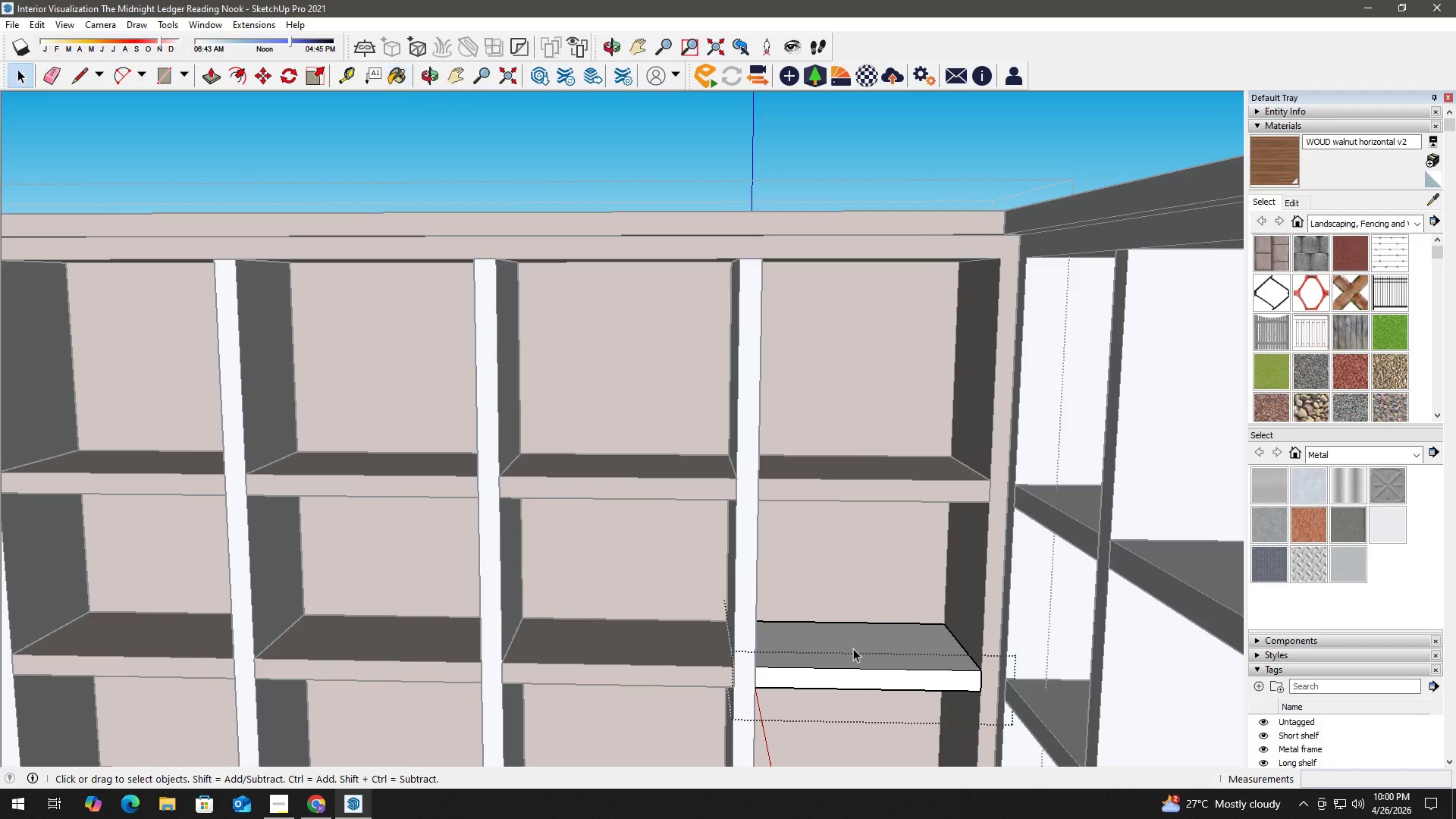 
triple_click([853, 648])
 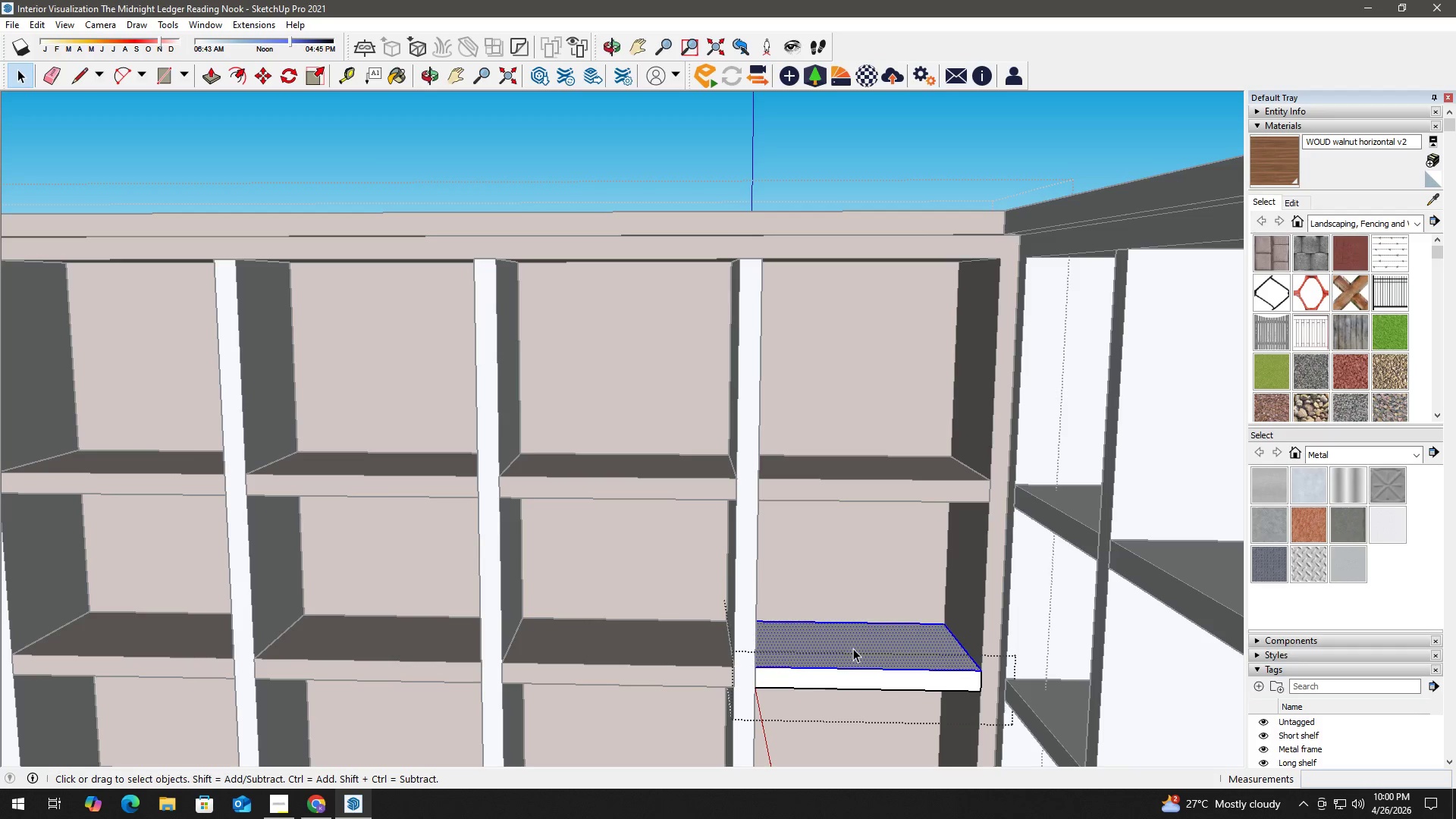 
triple_click([853, 648])
 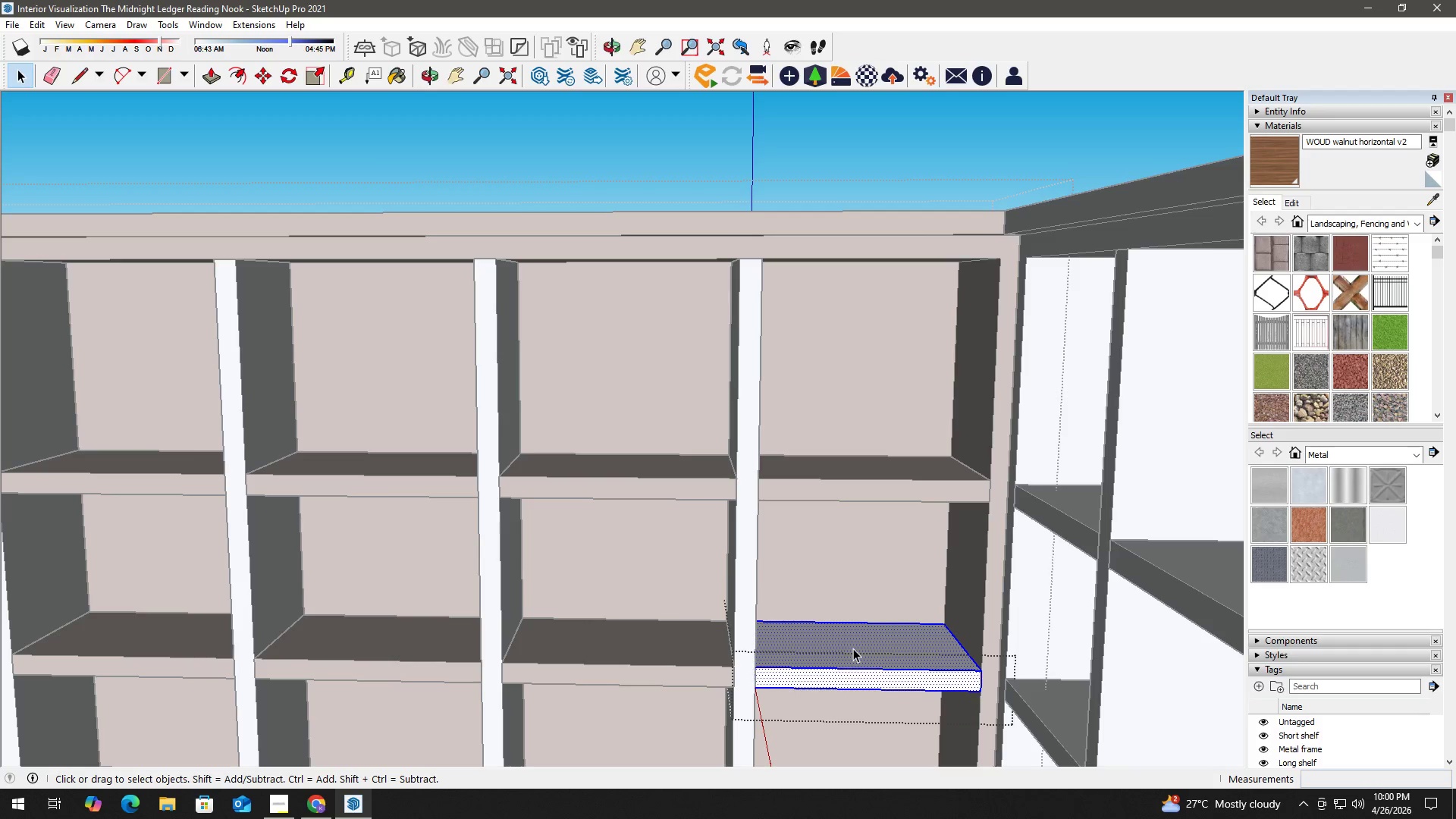 
triple_click([853, 648])
 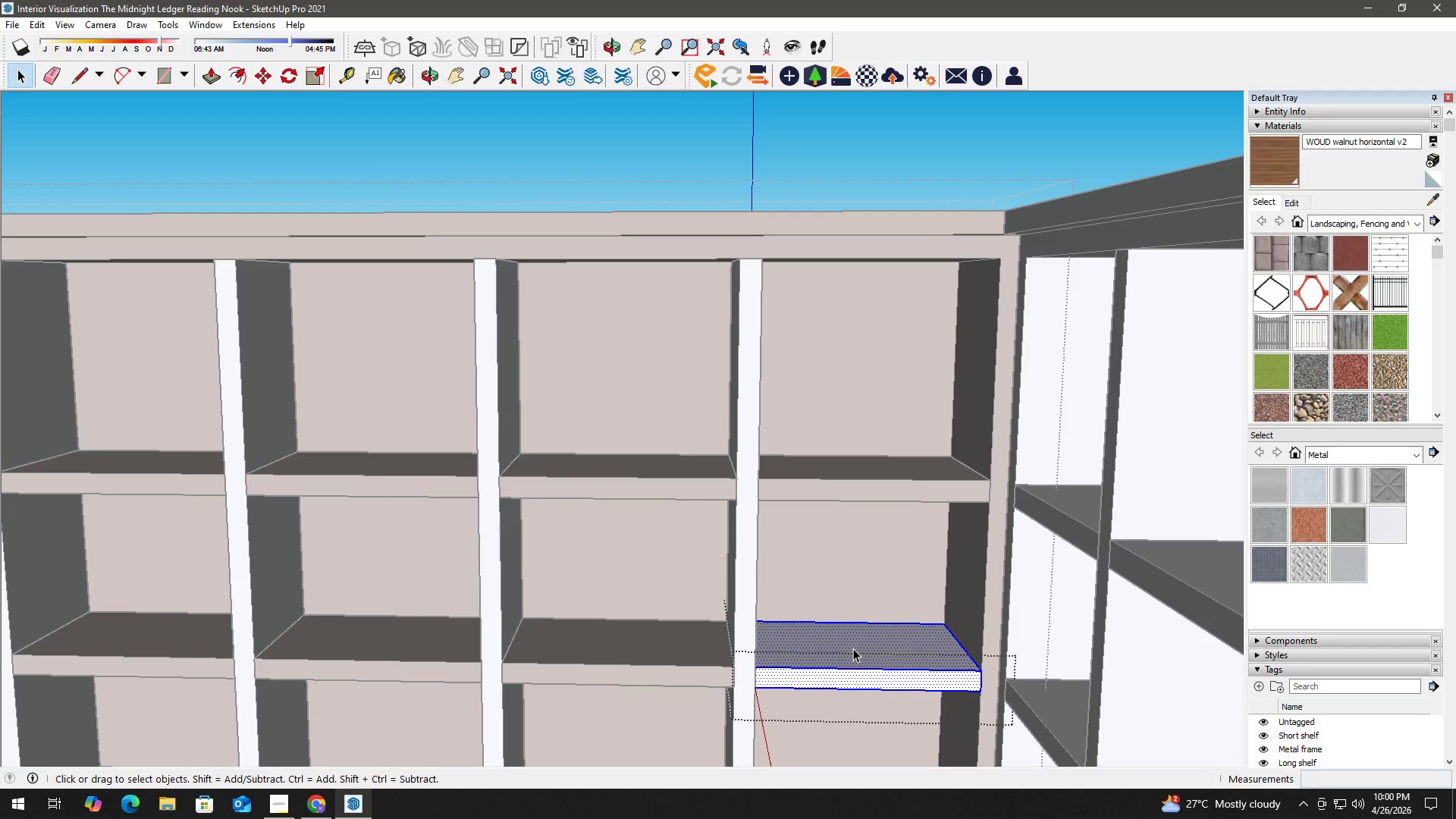 
key(B)
 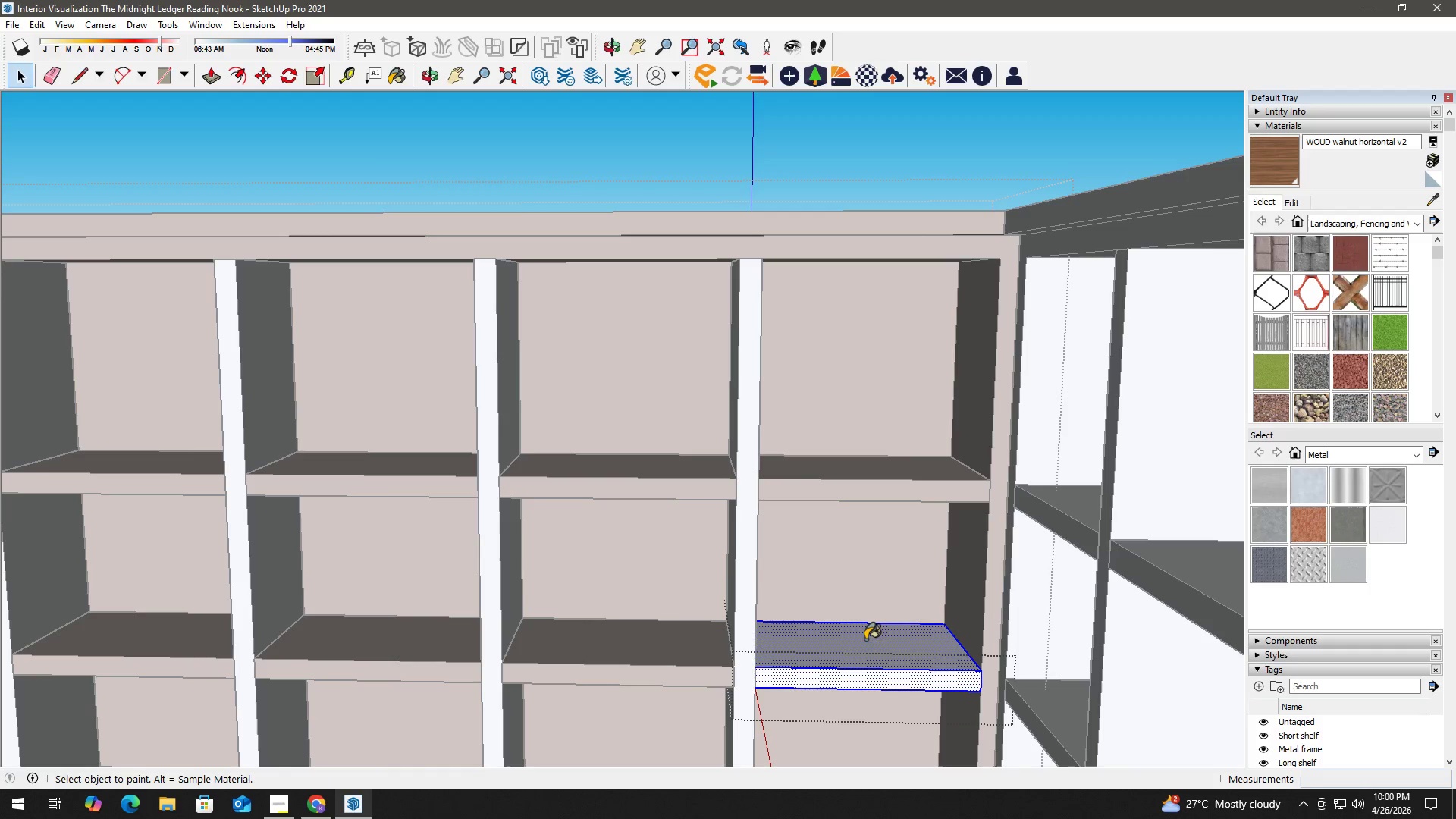 
triple_click([866, 639])
 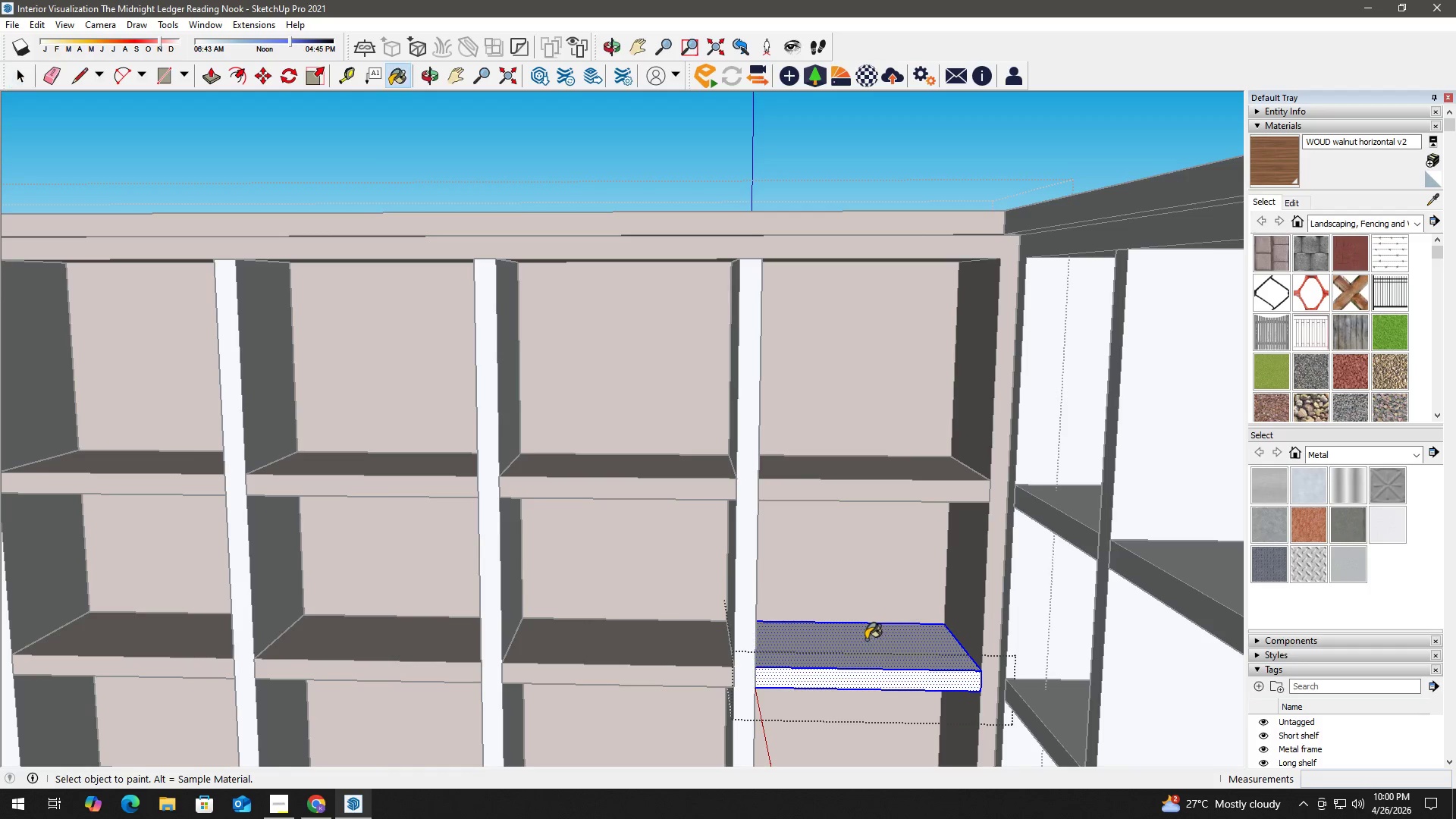 
triple_click([866, 639])
 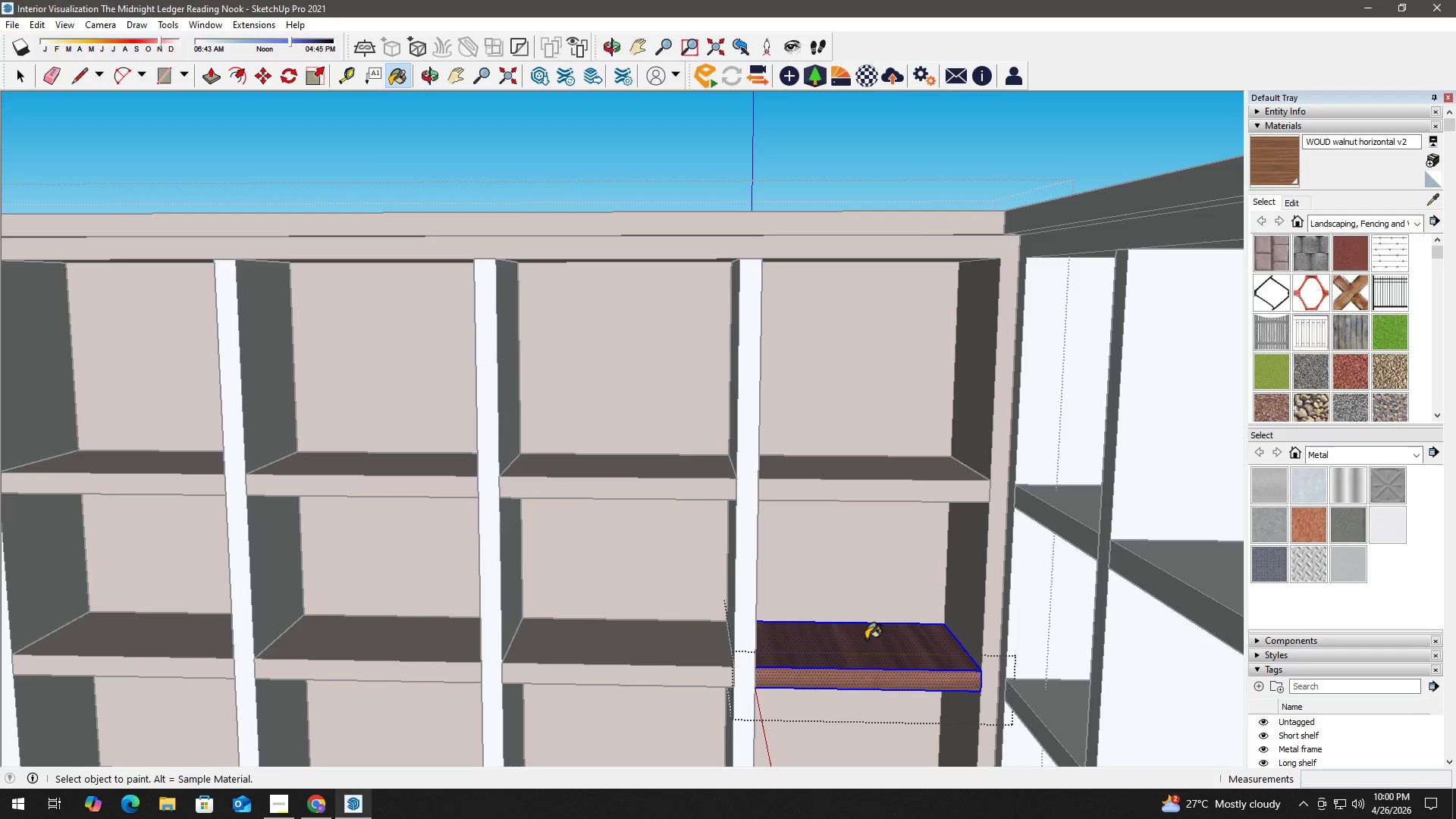 
triple_click([866, 639])
 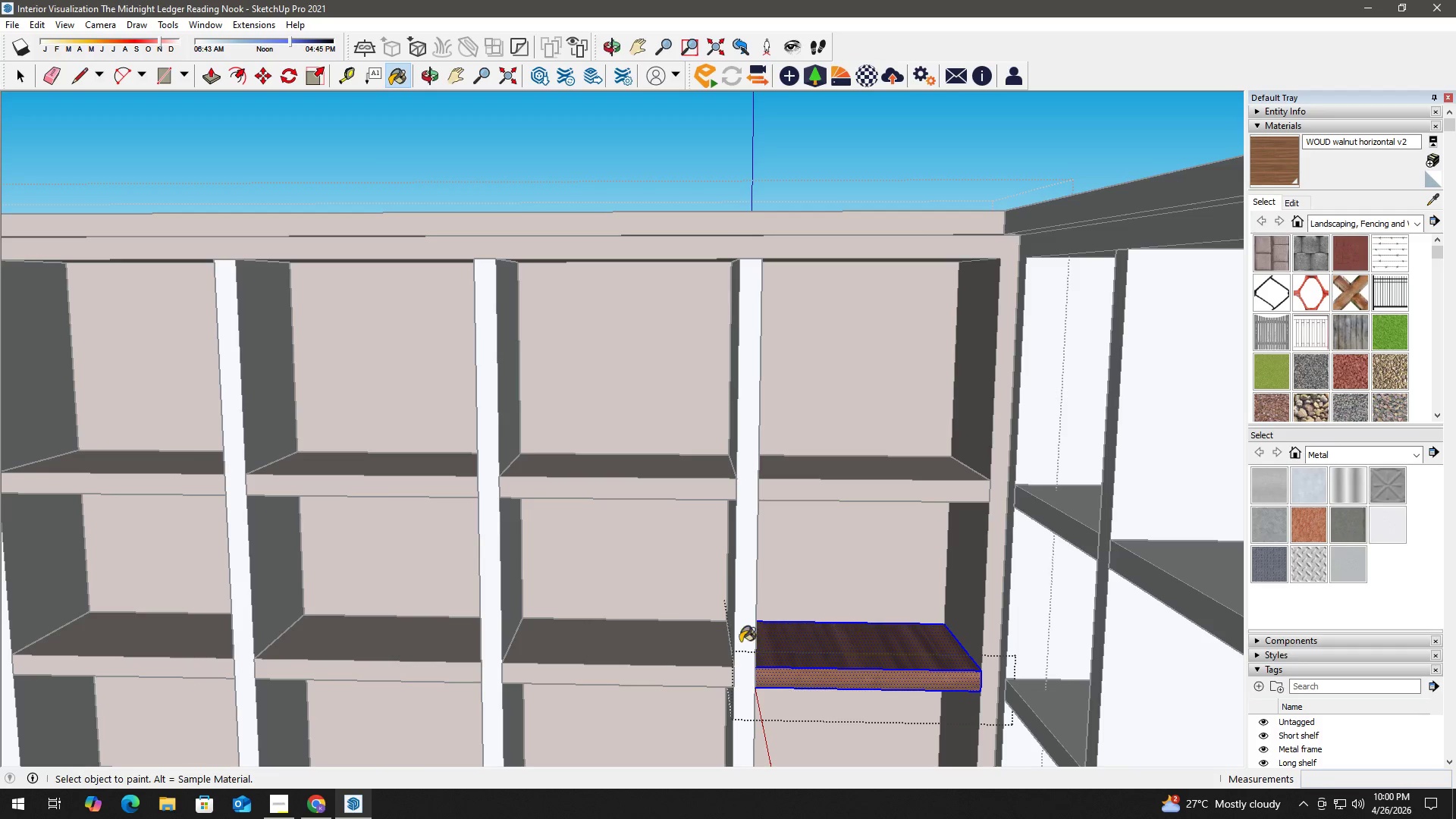 
hold_key(key=AltLeft, duration=0.45)
triple_click([661, 644])
 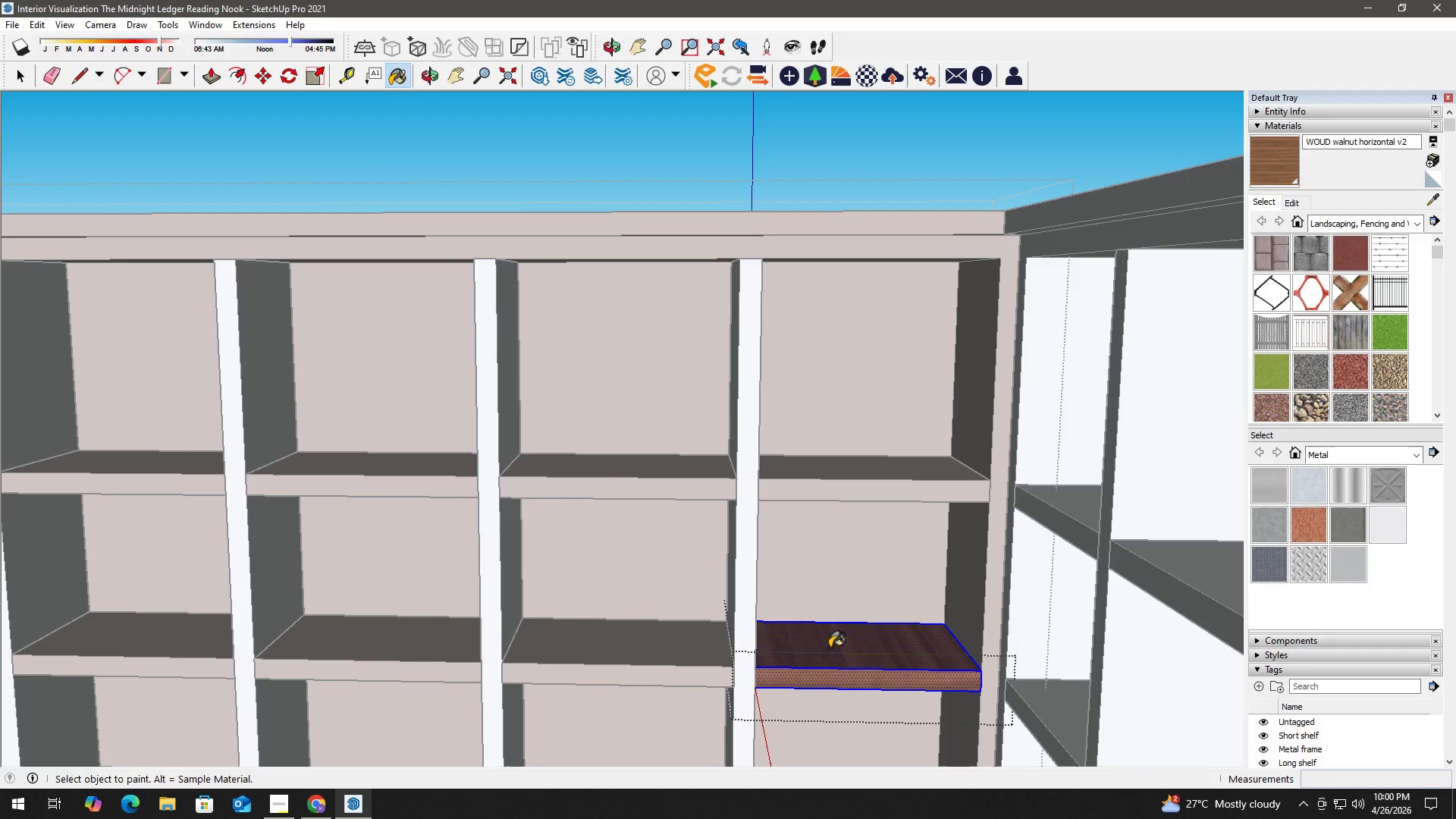 
key(Space)
 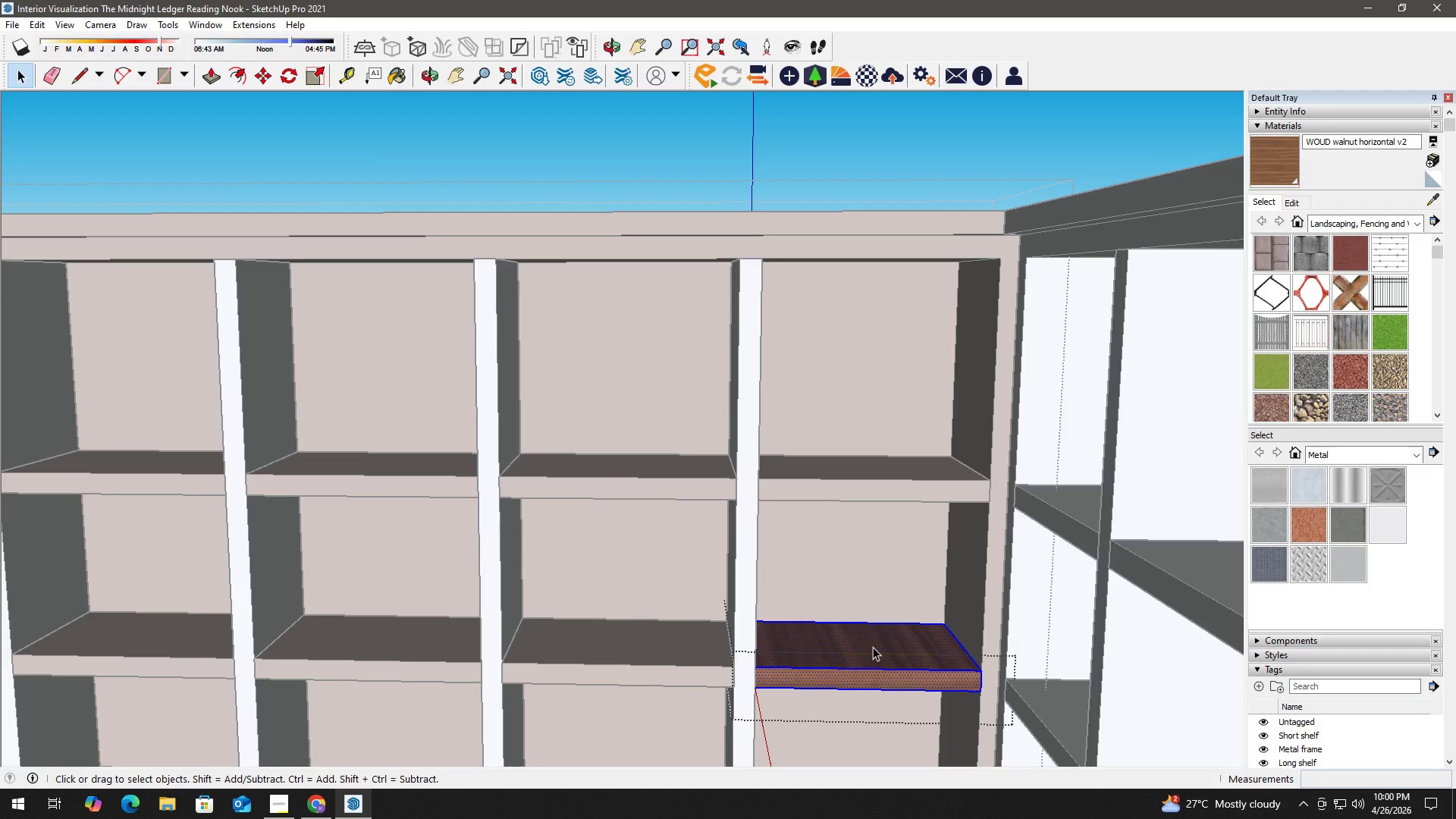 
left_click([873, 647])
 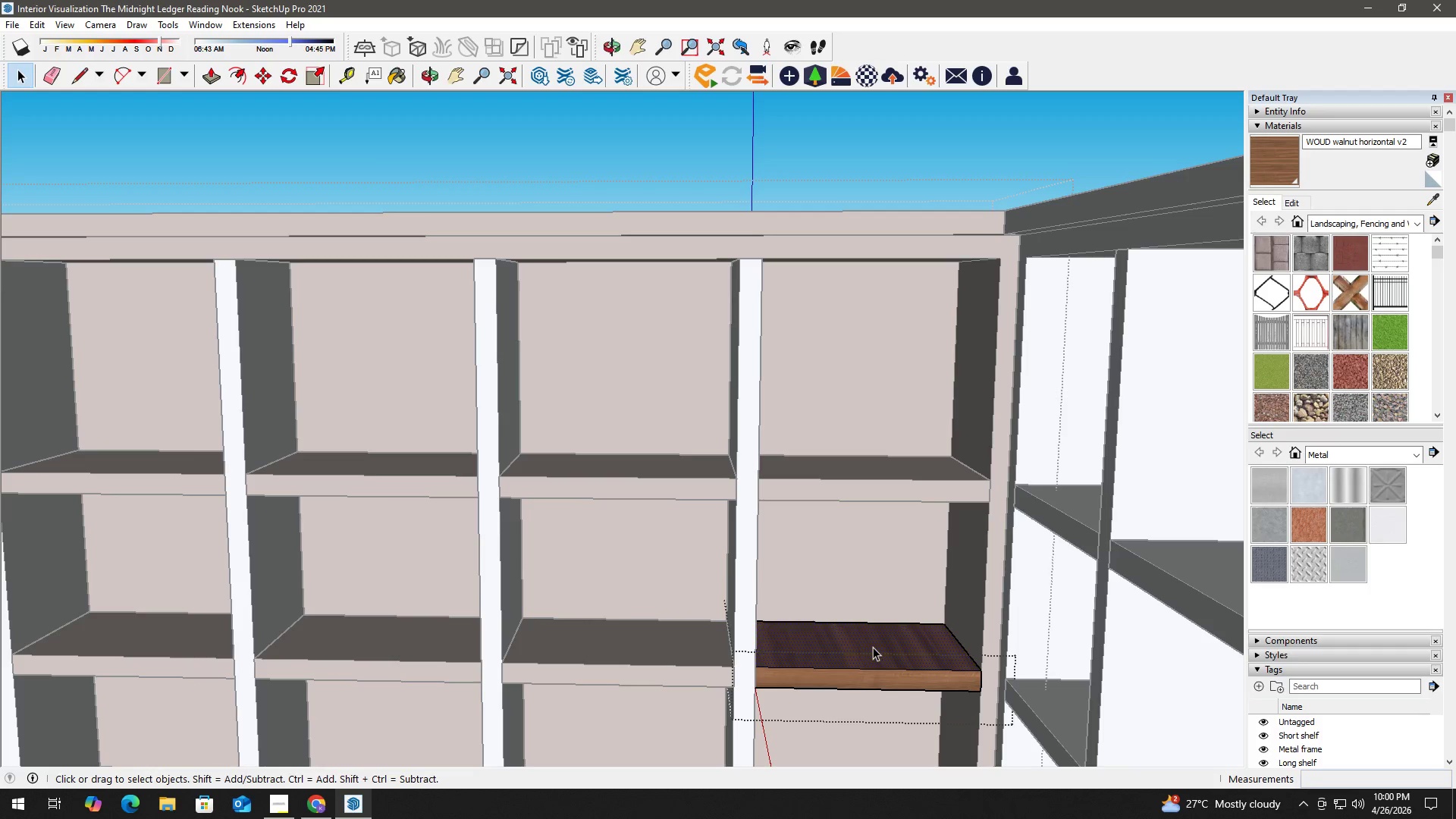 
key(B)
 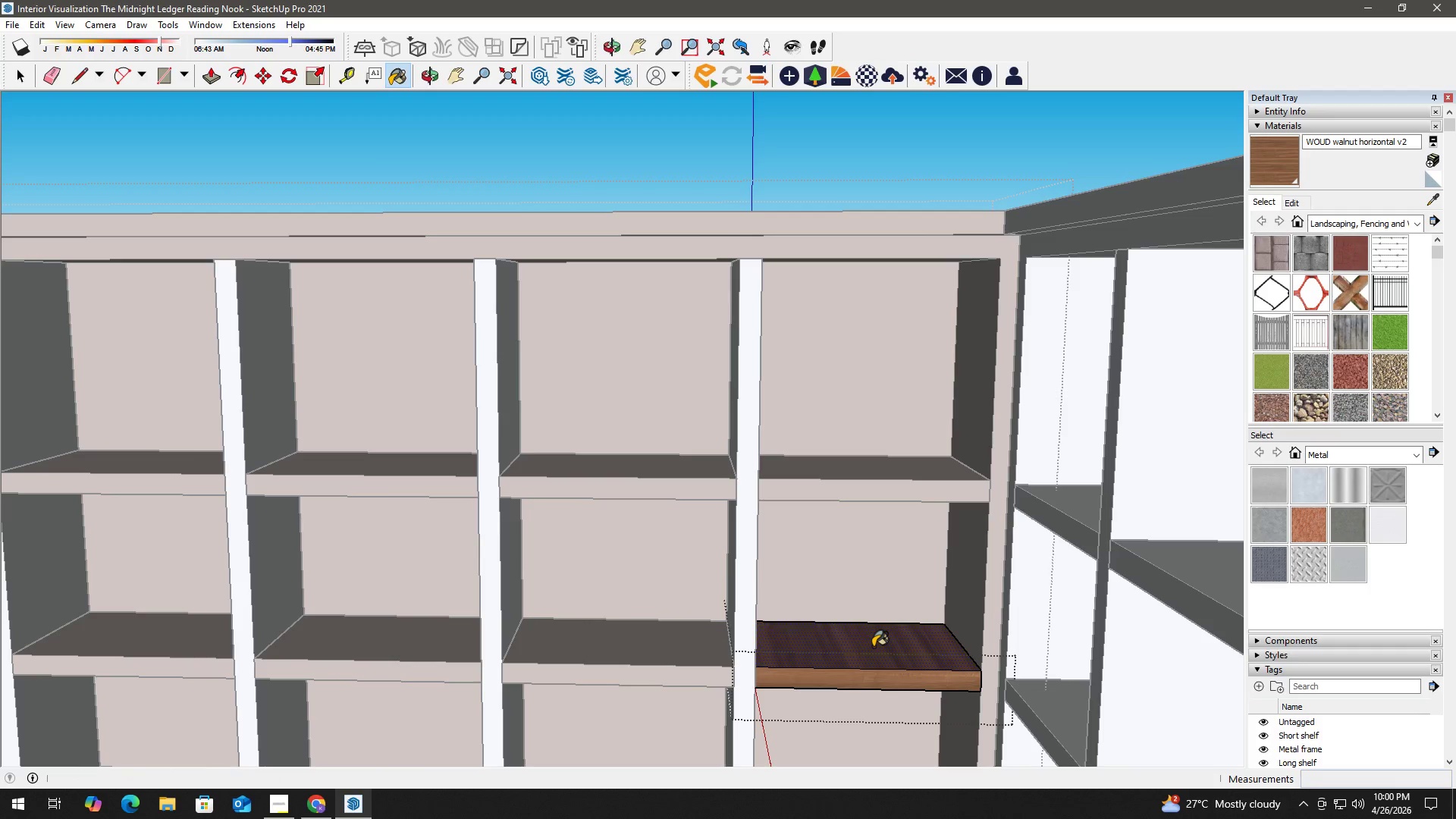 
double_click([873, 647])
 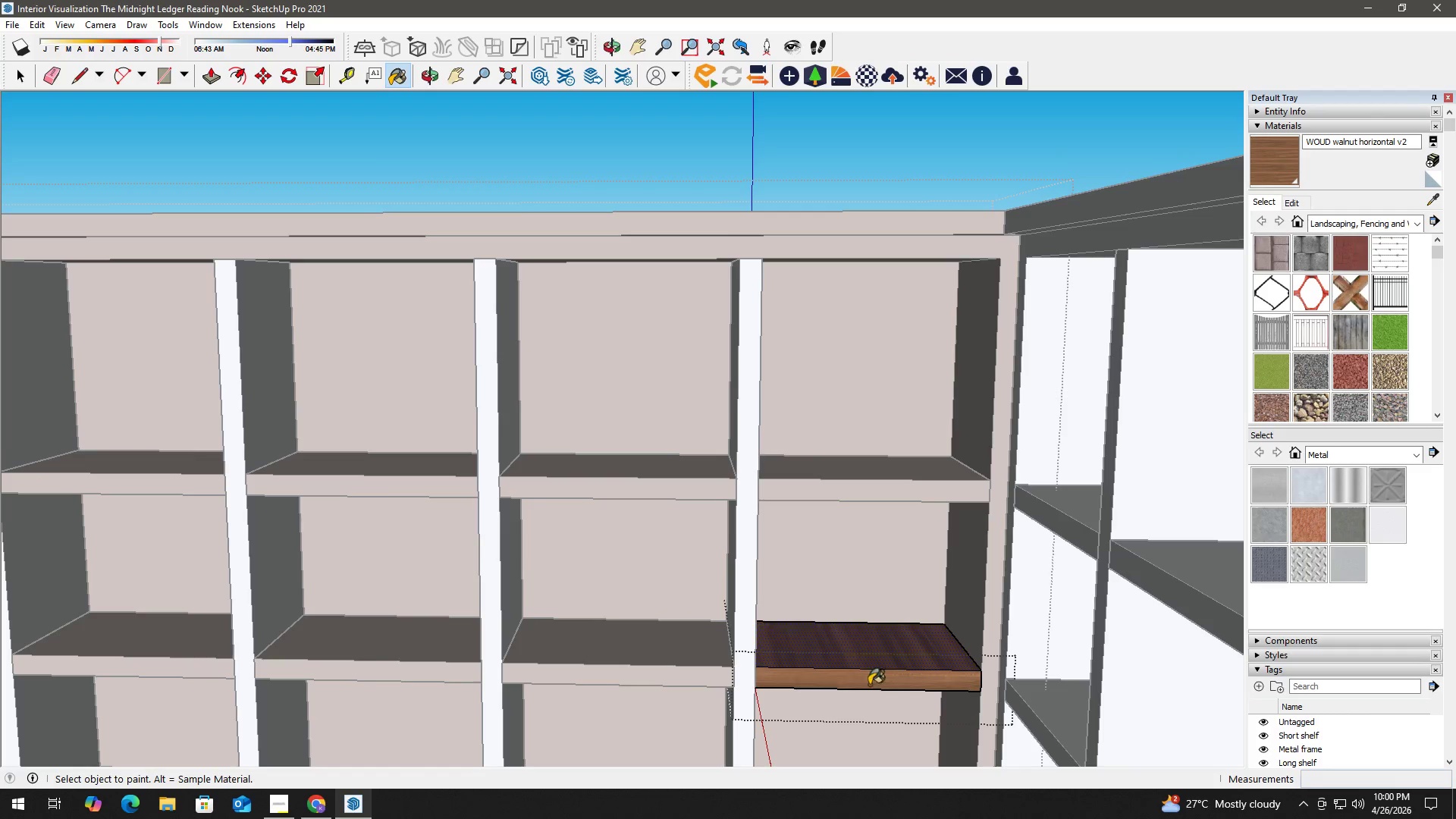 
left_click([874, 658])
 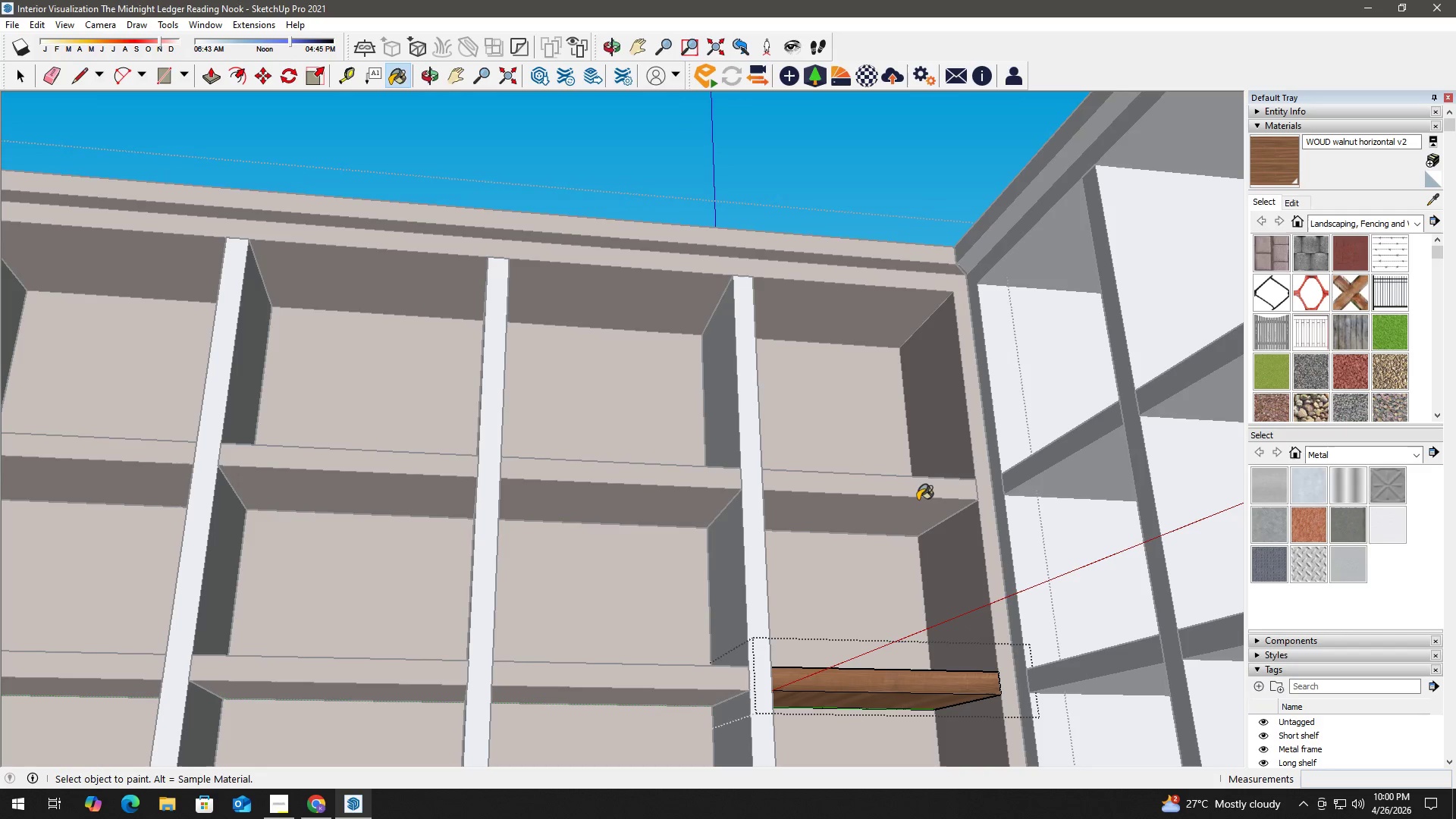 
scroll: coordinate [880, 695], scroll_direction: up, amount: 1.0
 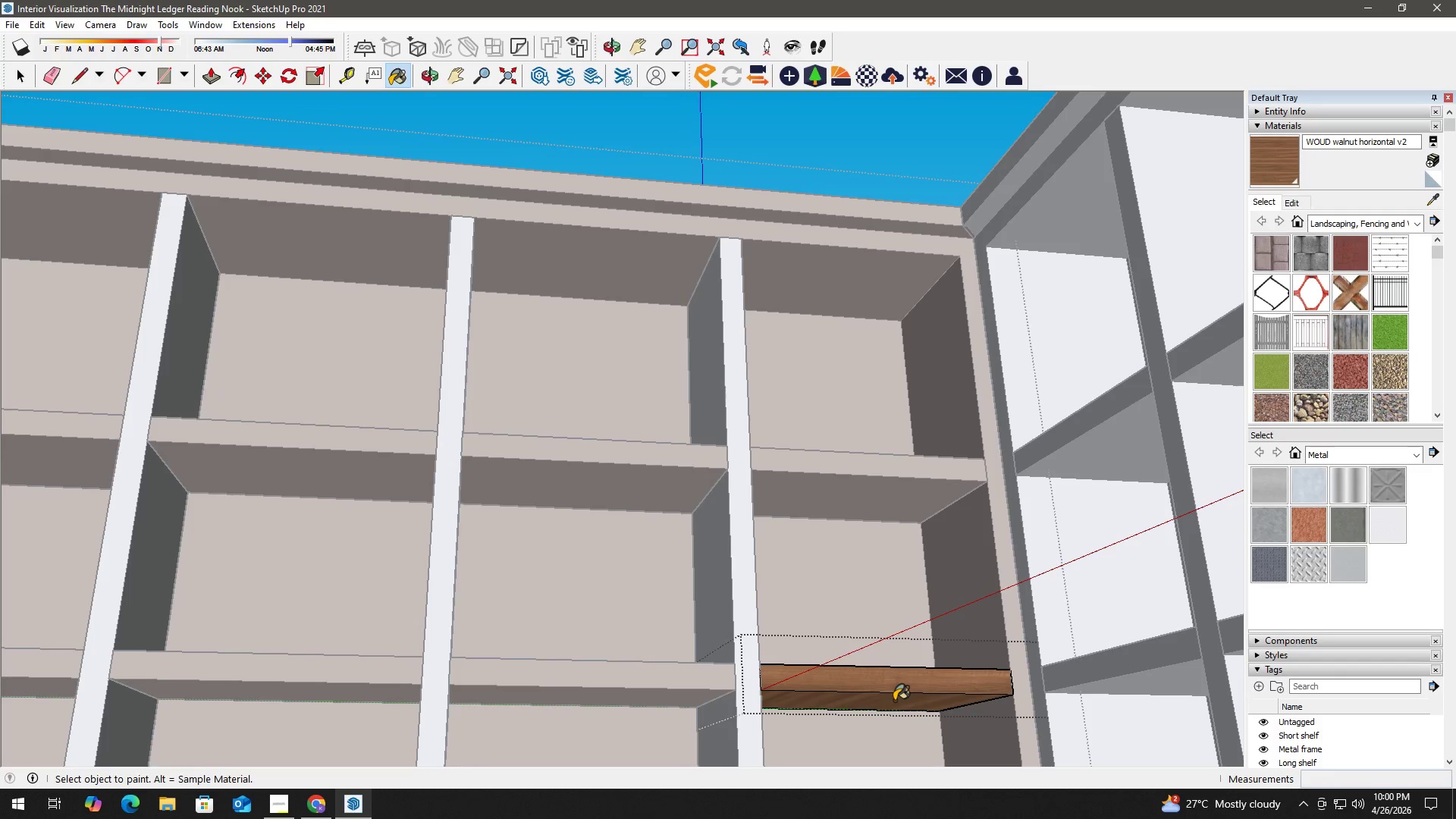 
left_click([894, 701])
 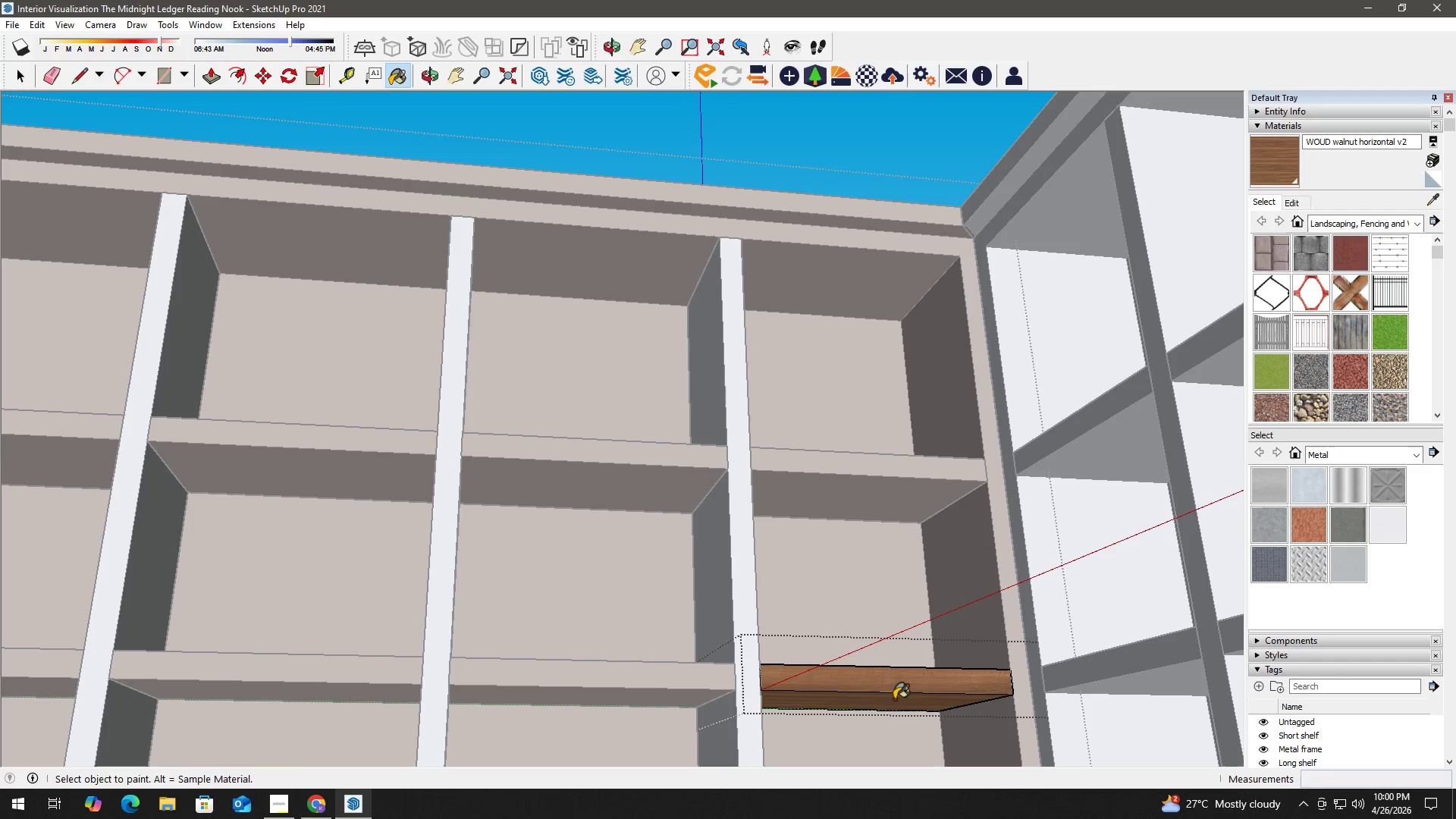 
key(Space)
 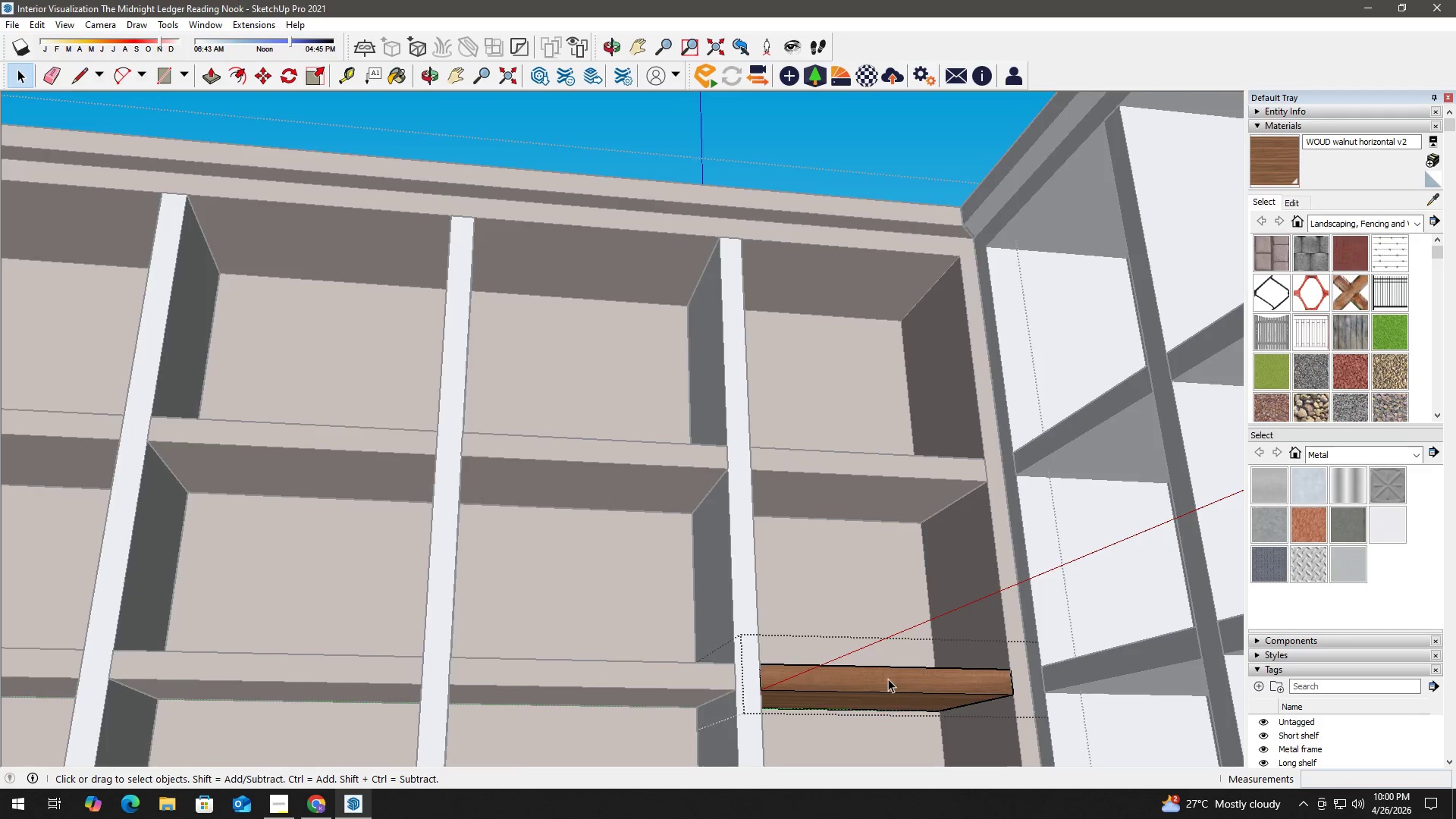 
scroll: coordinate [888, 679], scroll_direction: down, amount: 2.0
 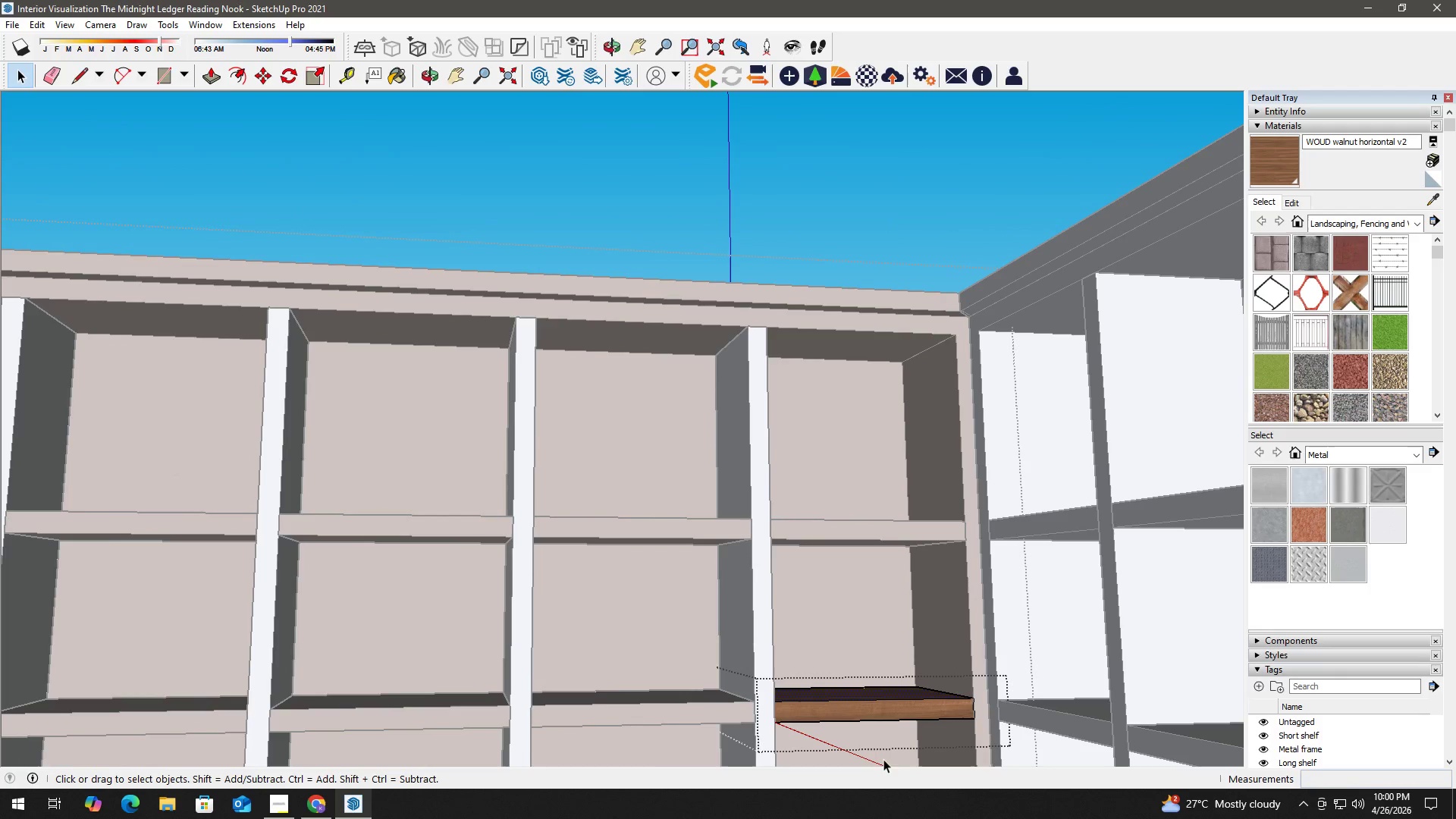 
key(Escape)
 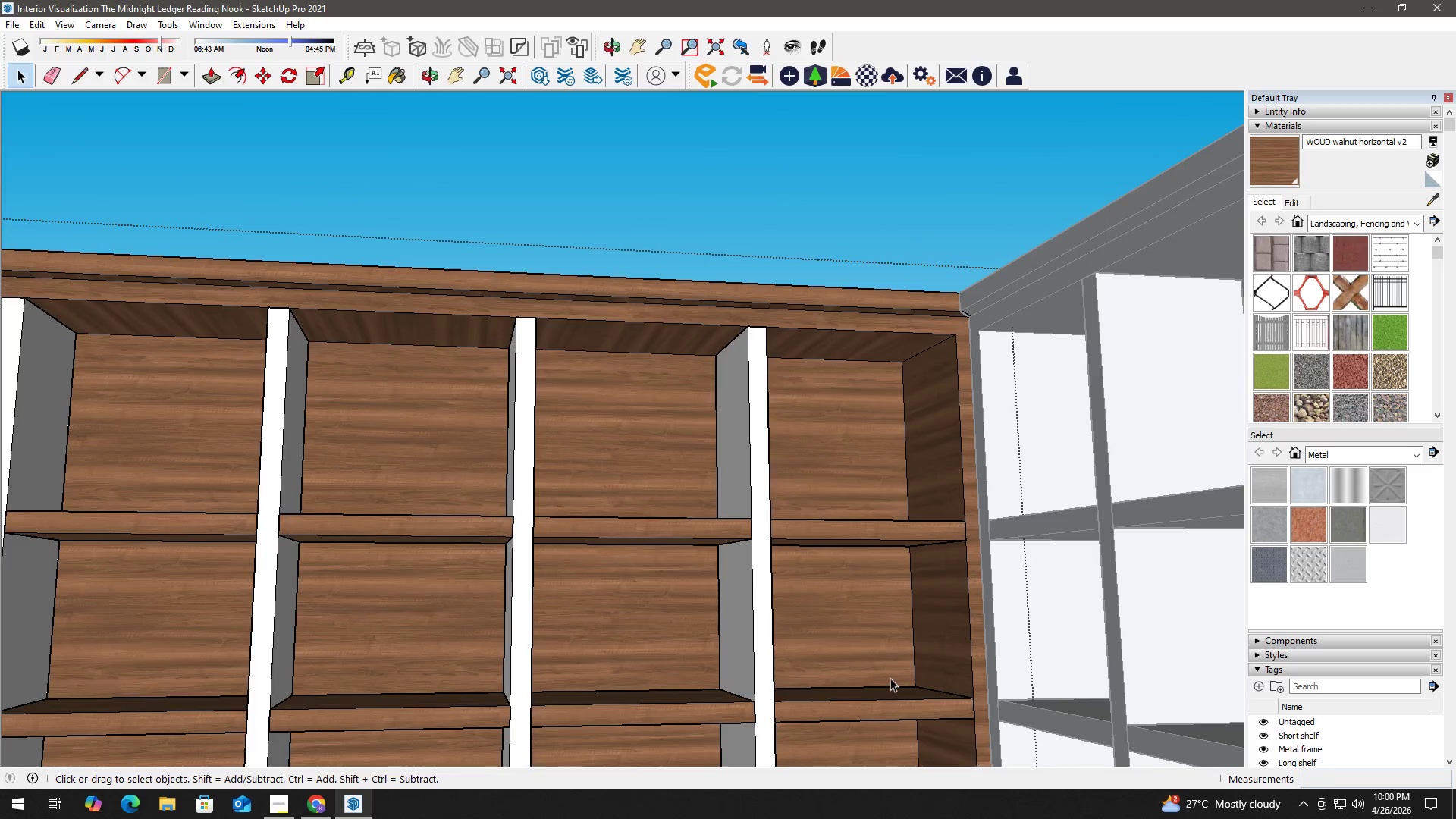 
scroll: coordinate [889, 675], scroll_direction: down, amount: 2.0
 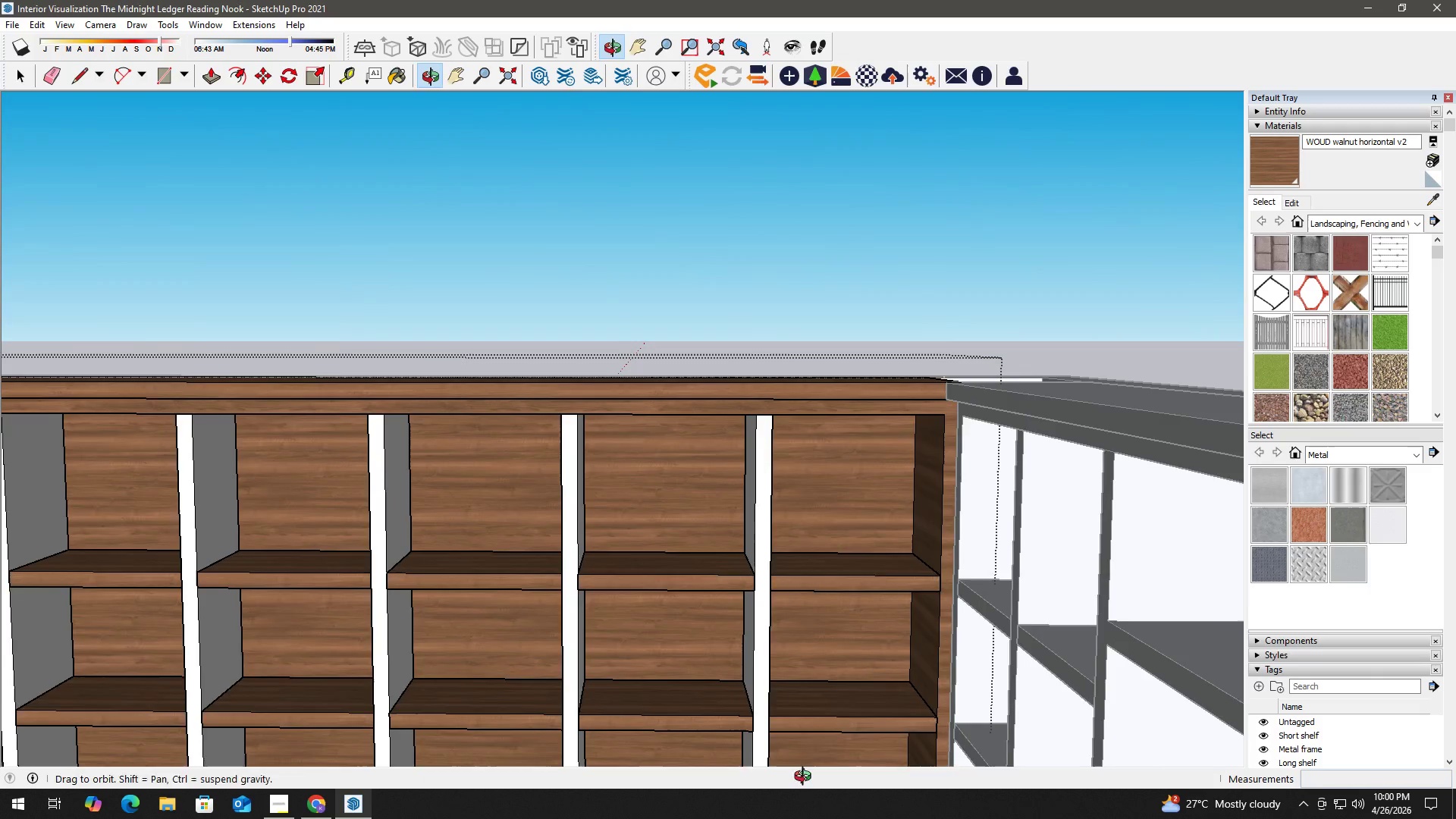 
key(H)
 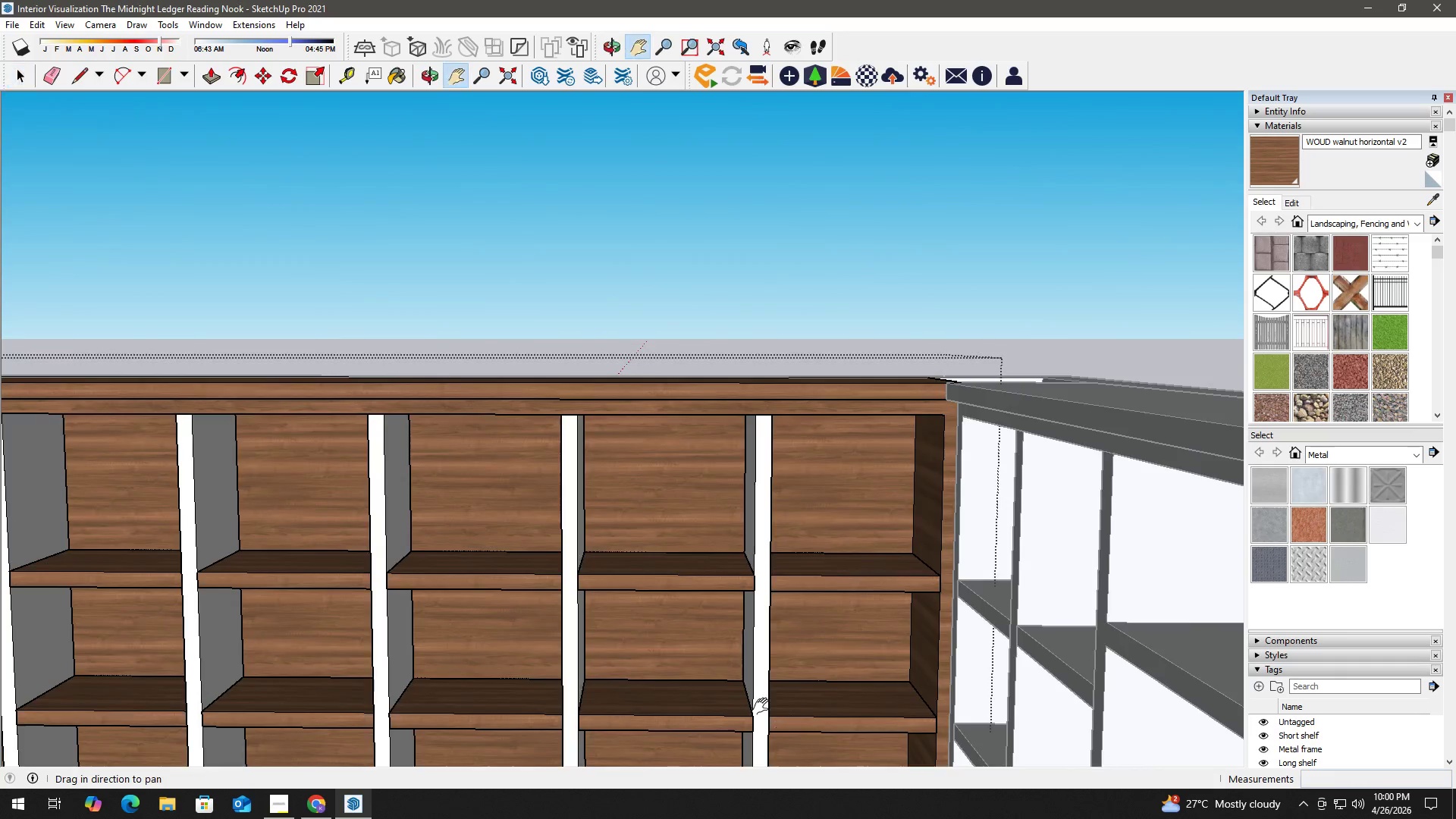 
left_click_drag(start_coordinate=[763, 702], to_coordinate=[1099, 585])
 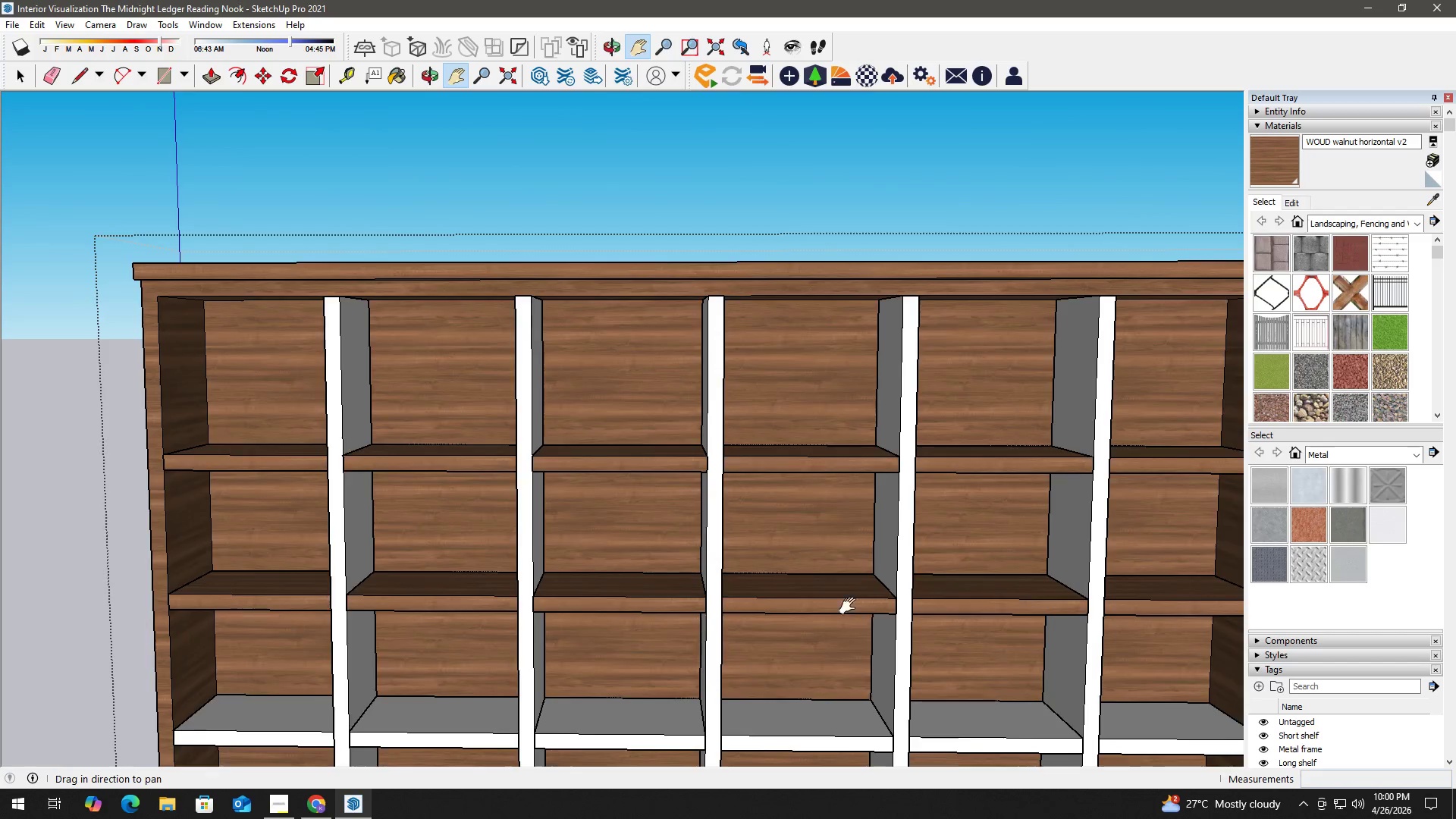 
scroll: coordinate [847, 599], scroll_direction: down, amount: 4.0
 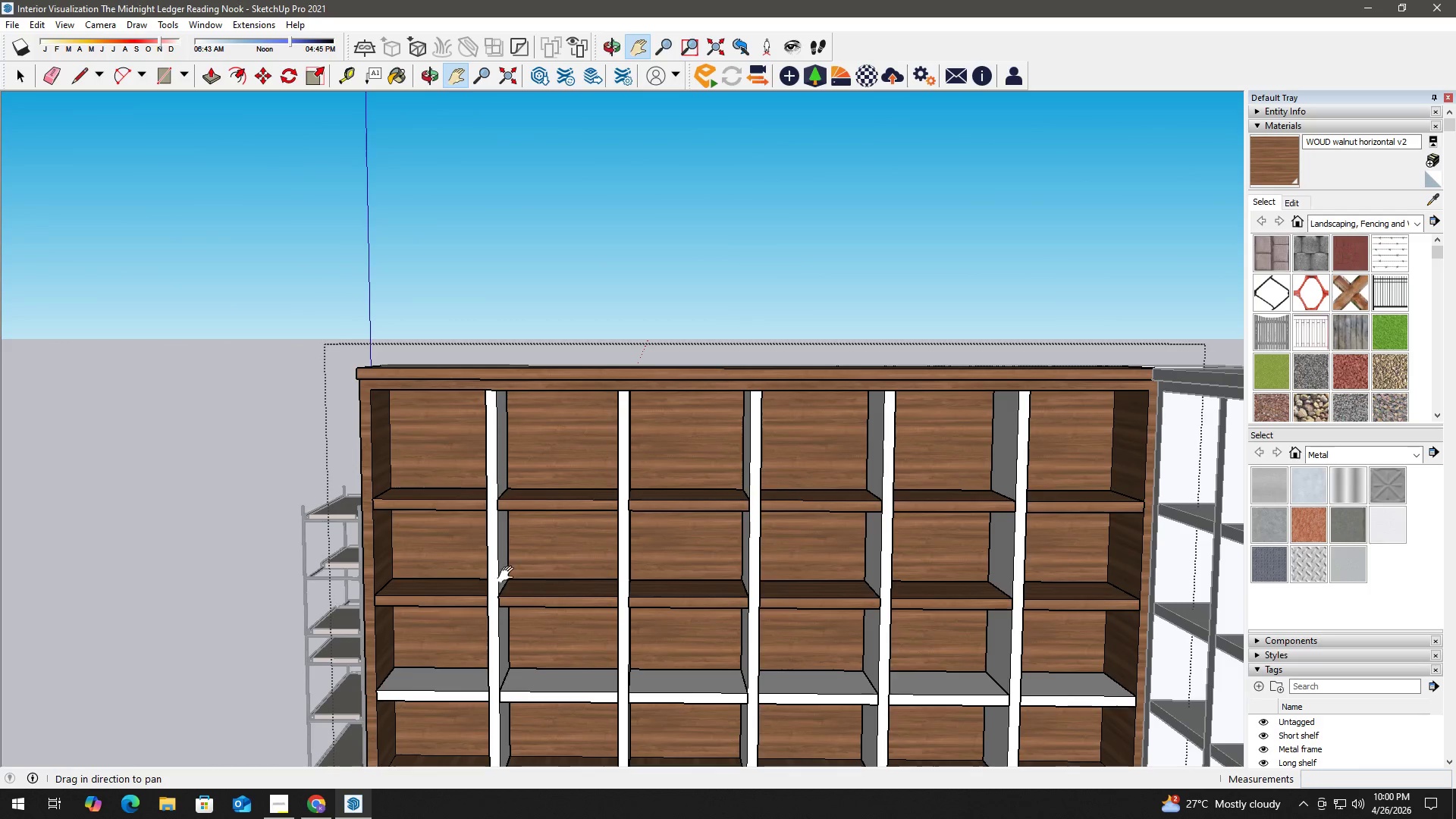 
key(Space)
 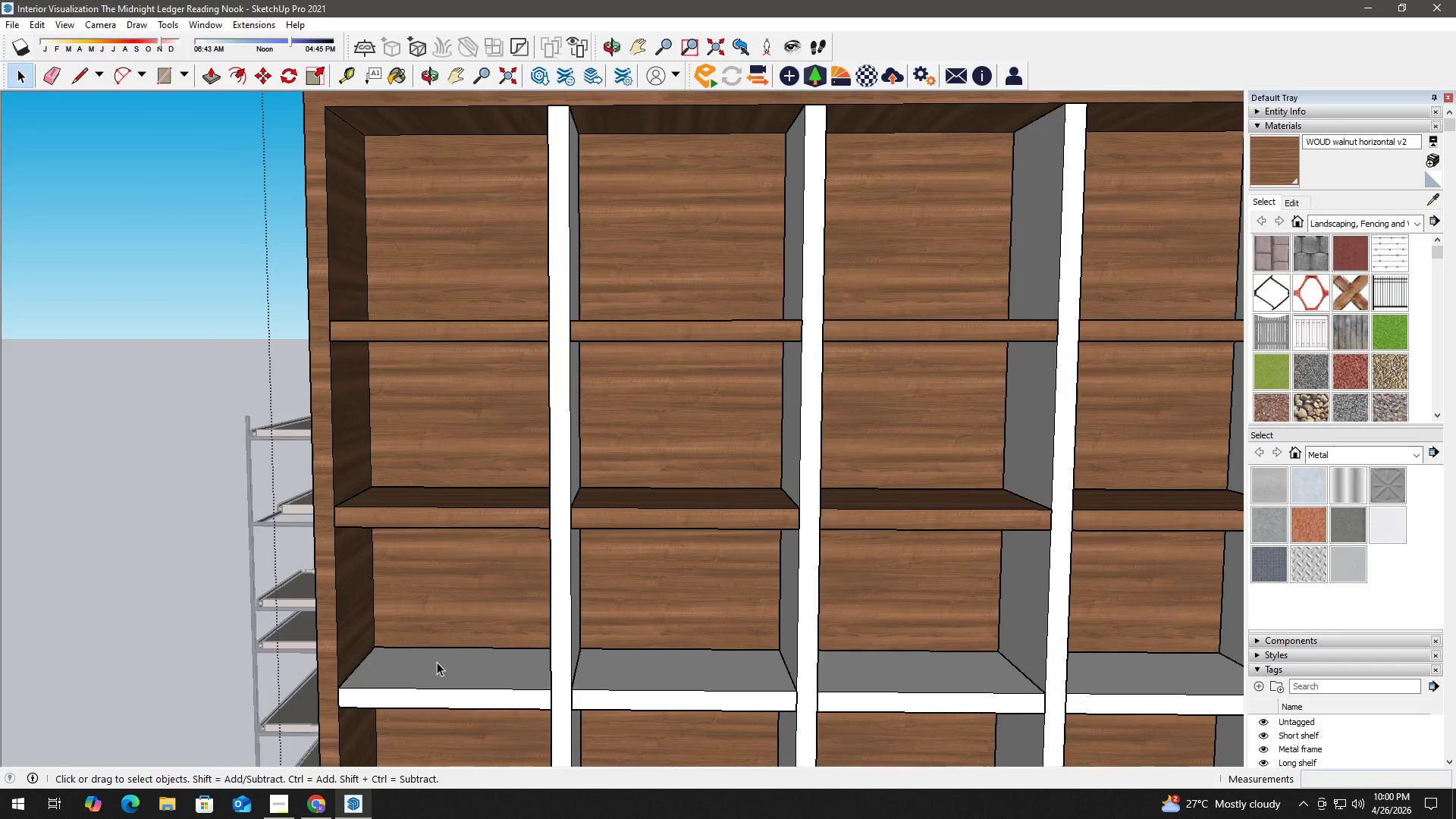 
double_click([437, 662])
 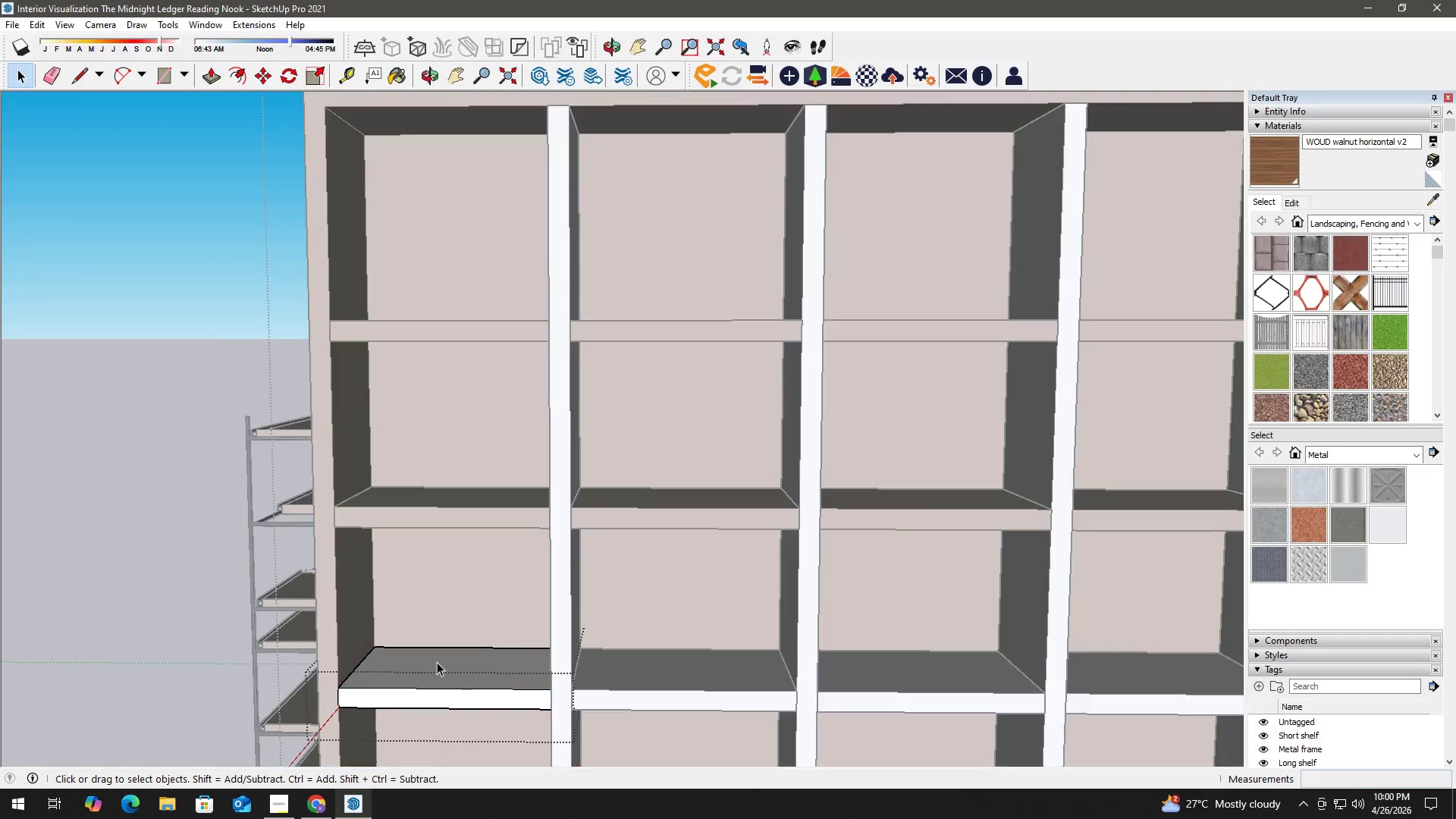 
scroll: coordinate [430, 676], scroll_direction: up, amount: 6.0
 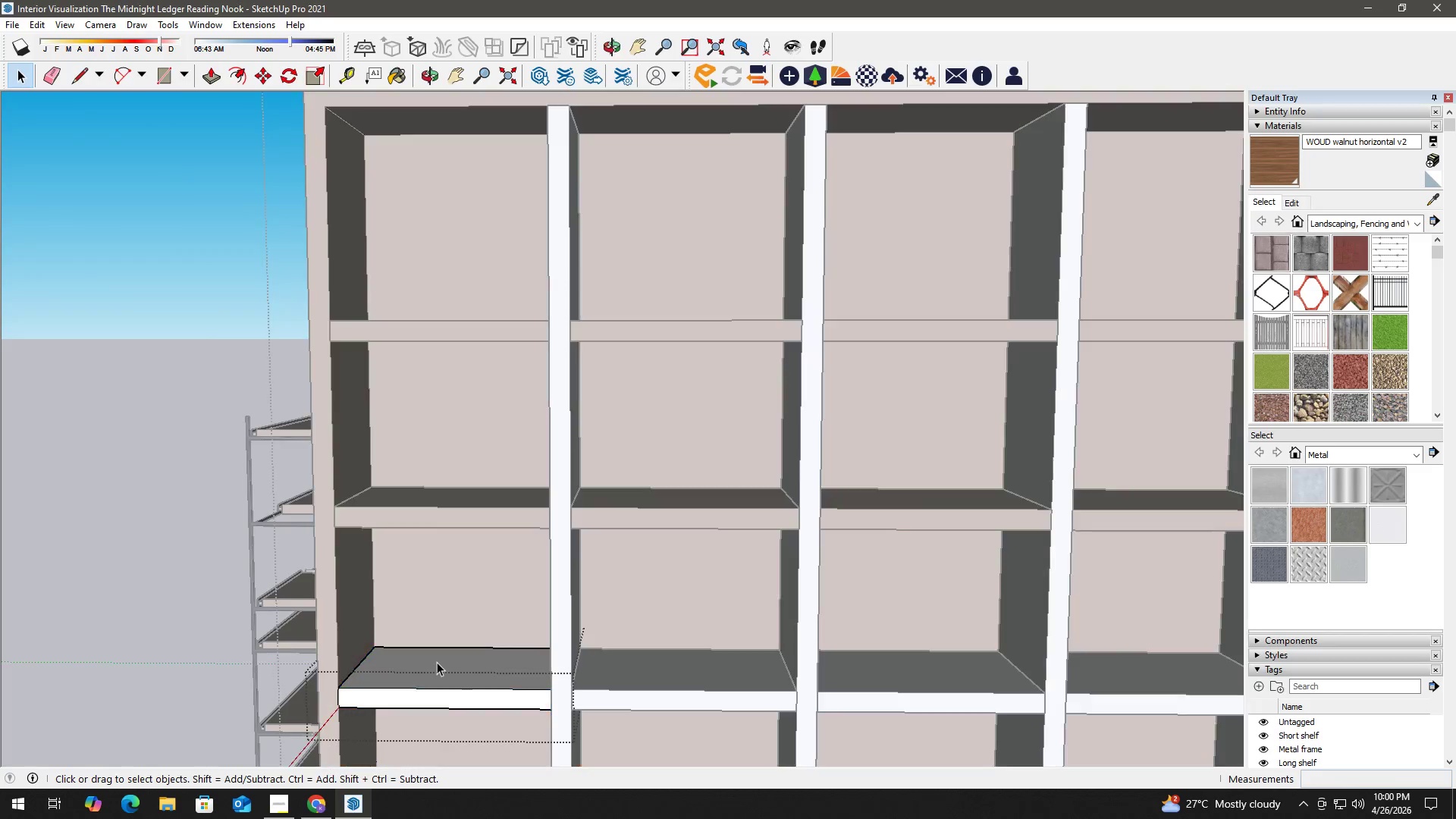 
triple_click([437, 662])
 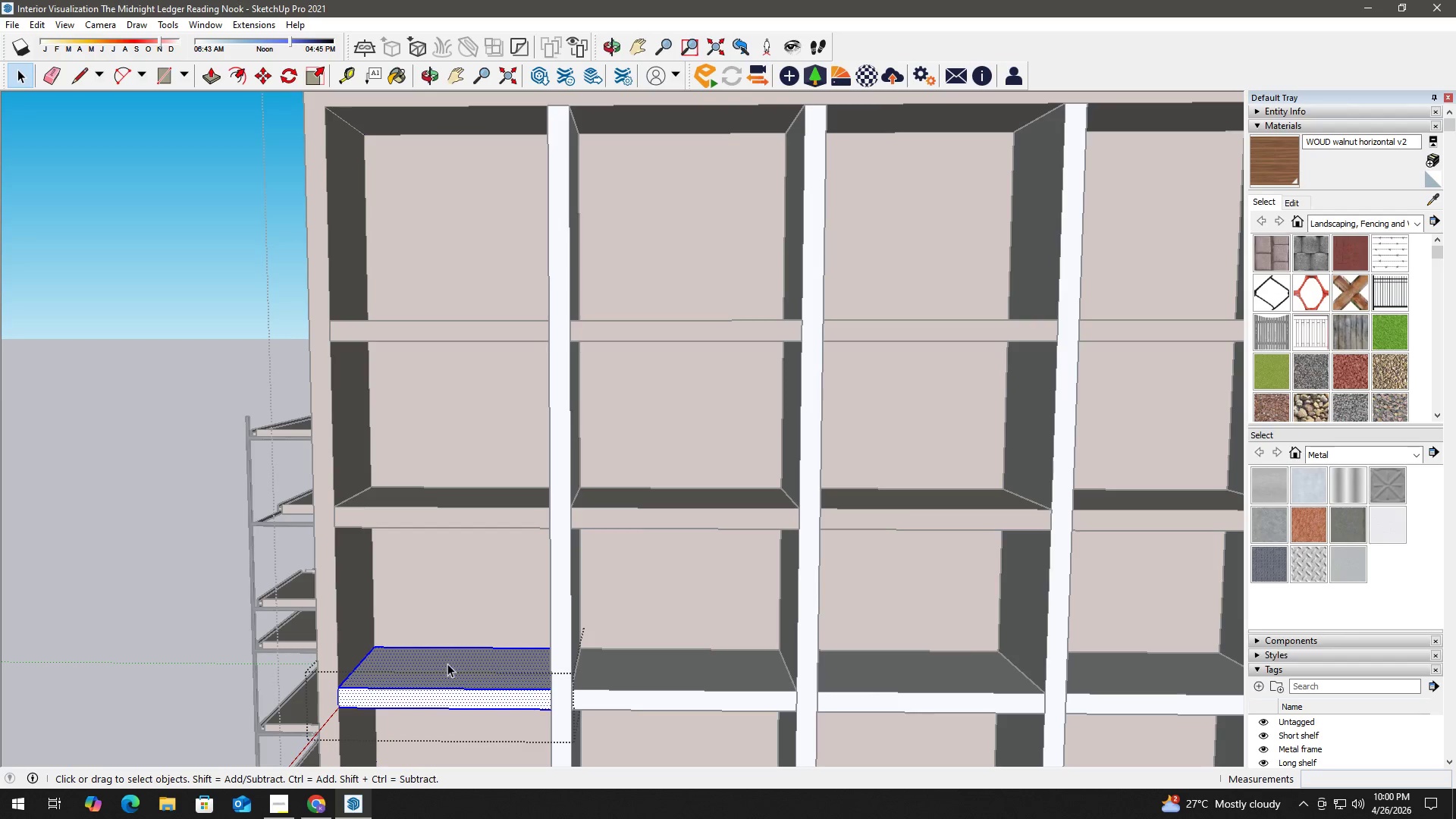 
triple_click([460, 664])
 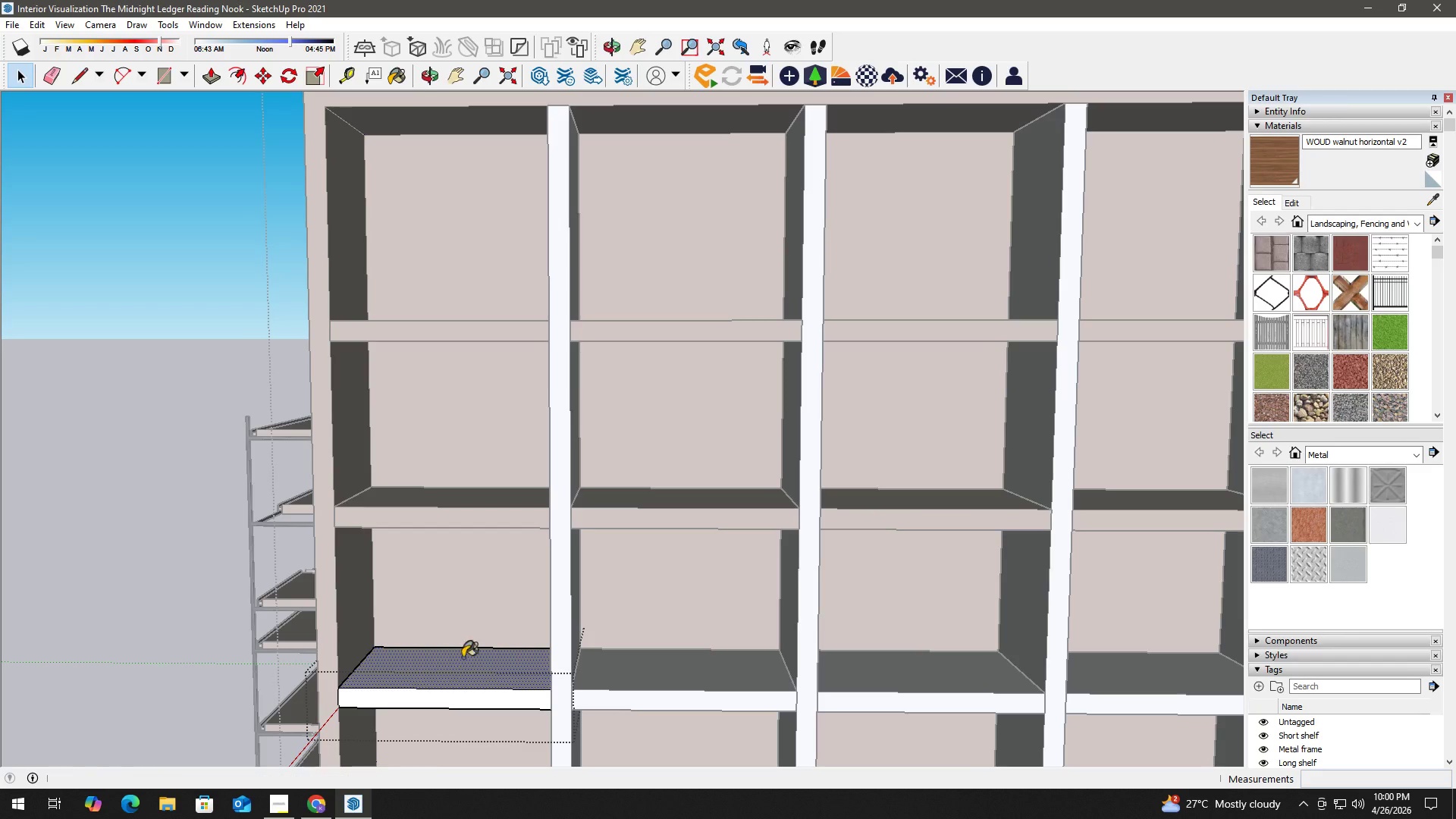 
key(B)
 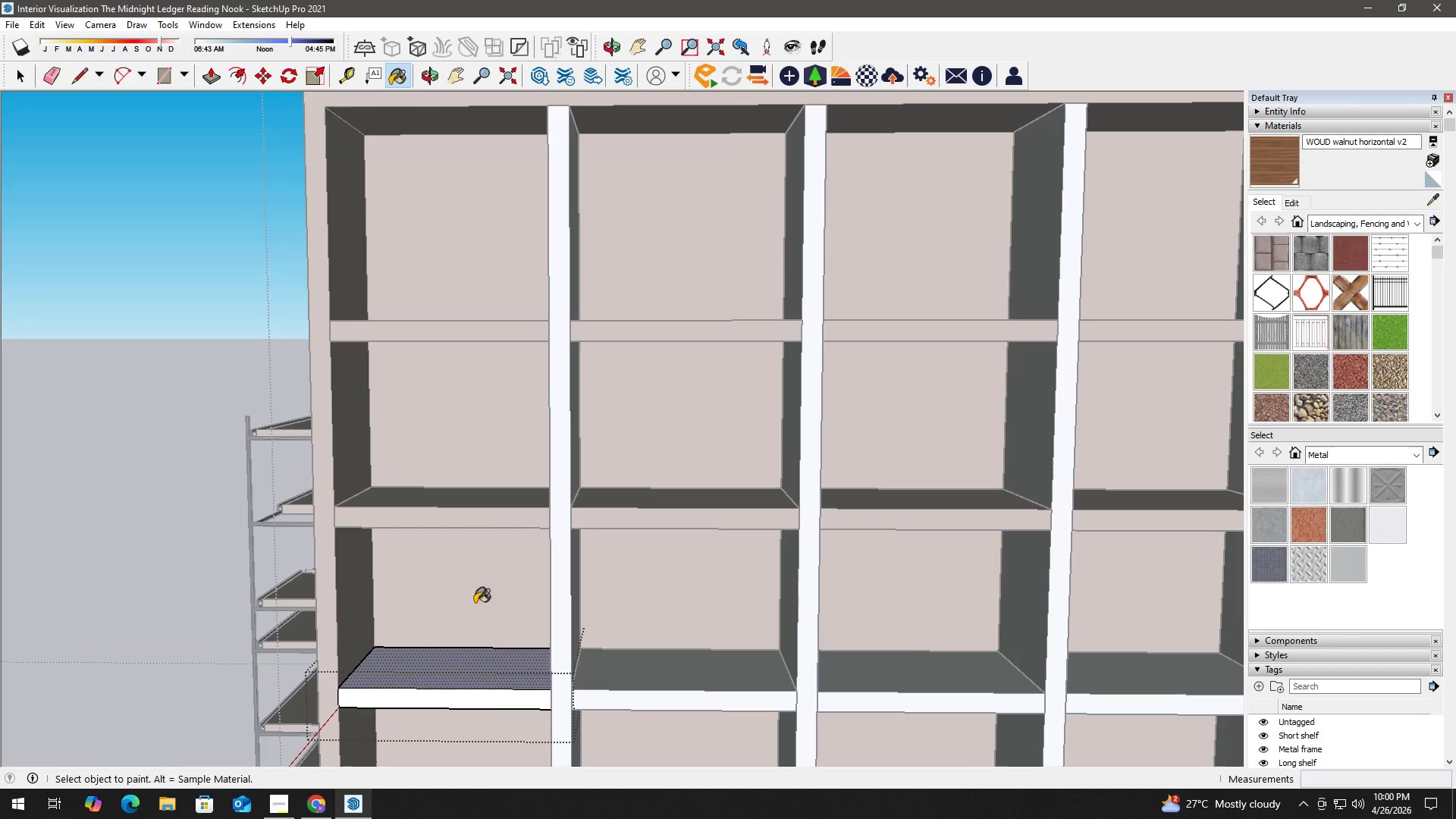 
key(Alt+AltLeft)
 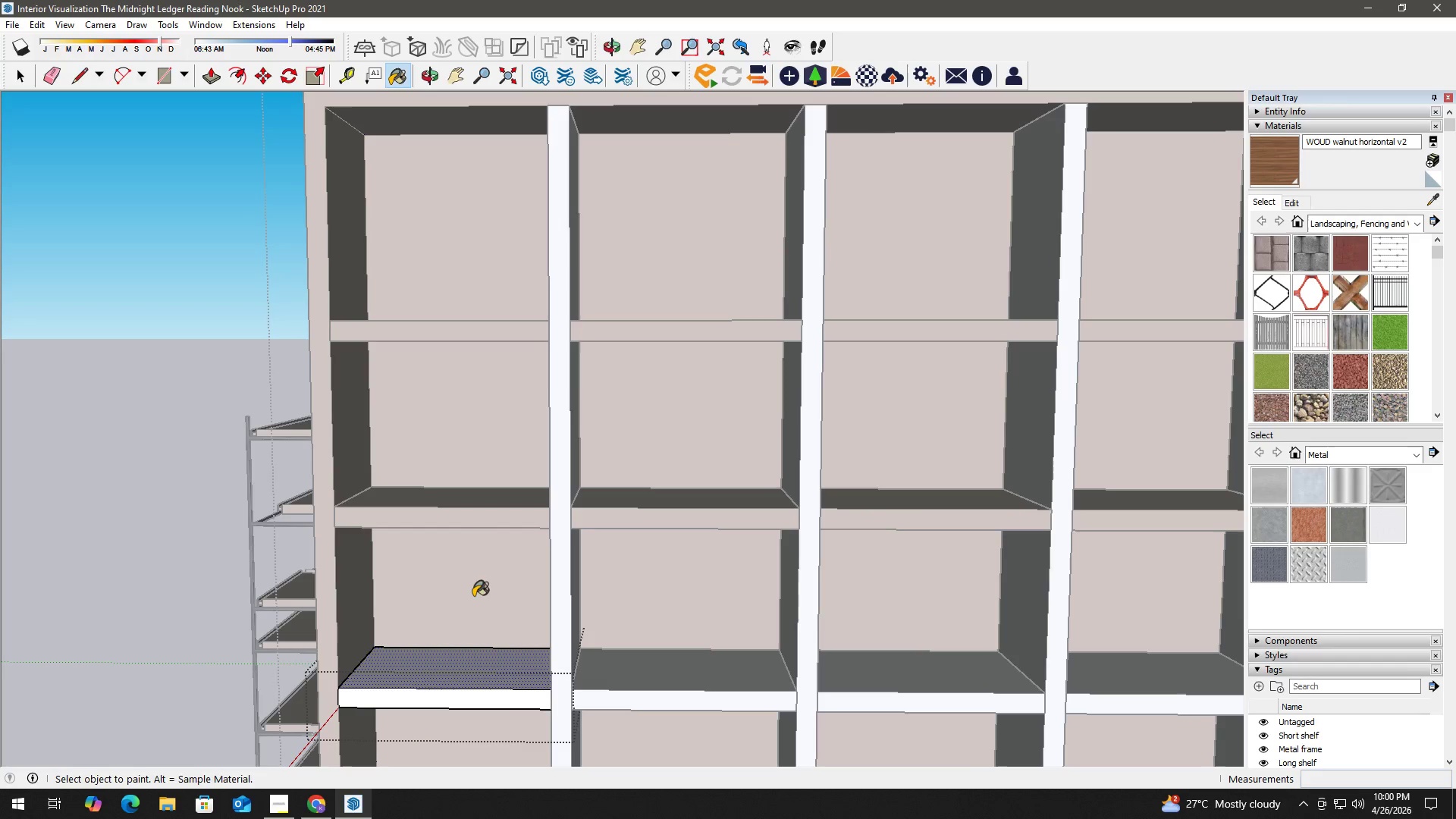 
key(Space)
 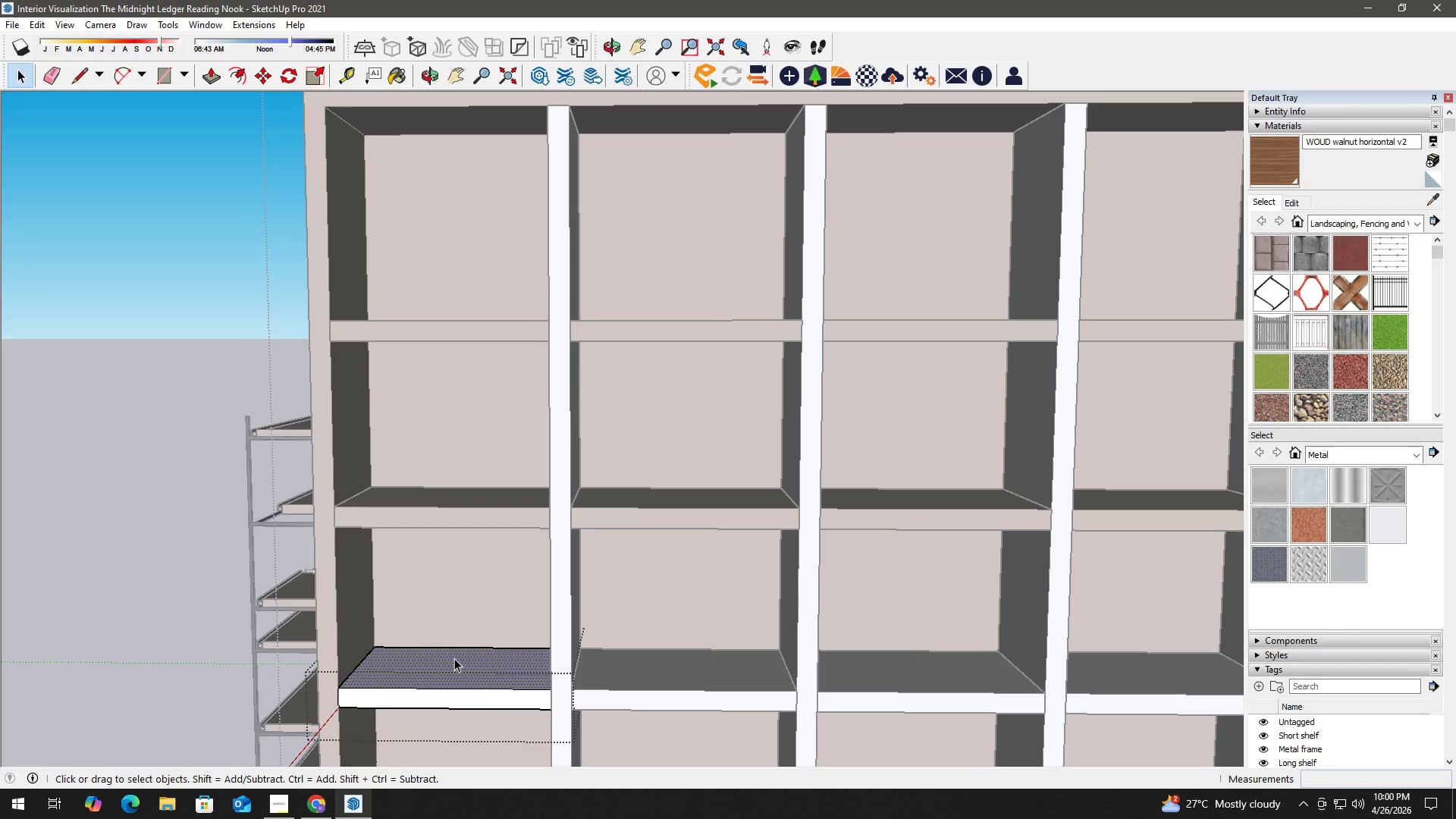 
double_click([454, 659])
 